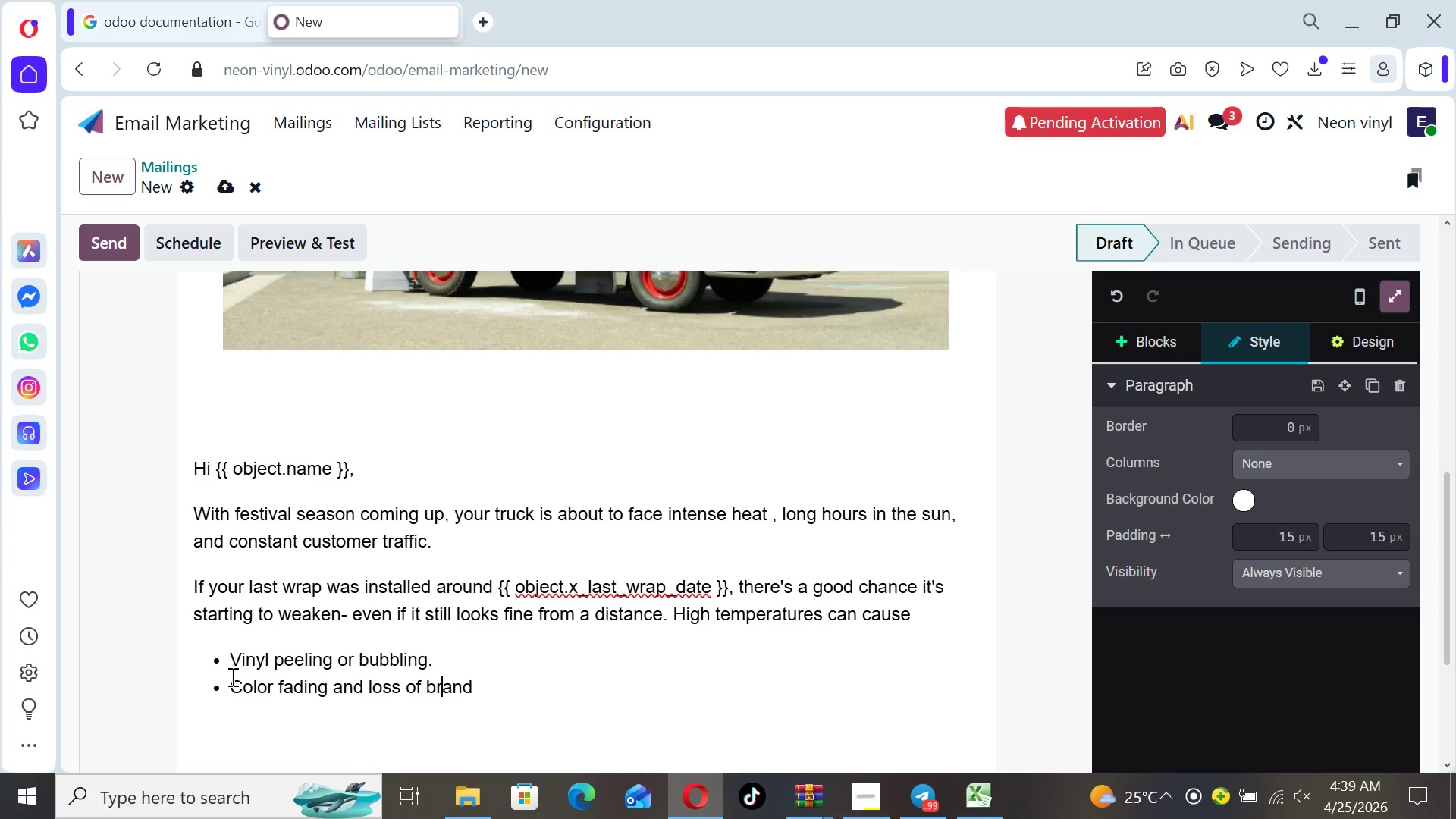 
key(ArrowRight)
 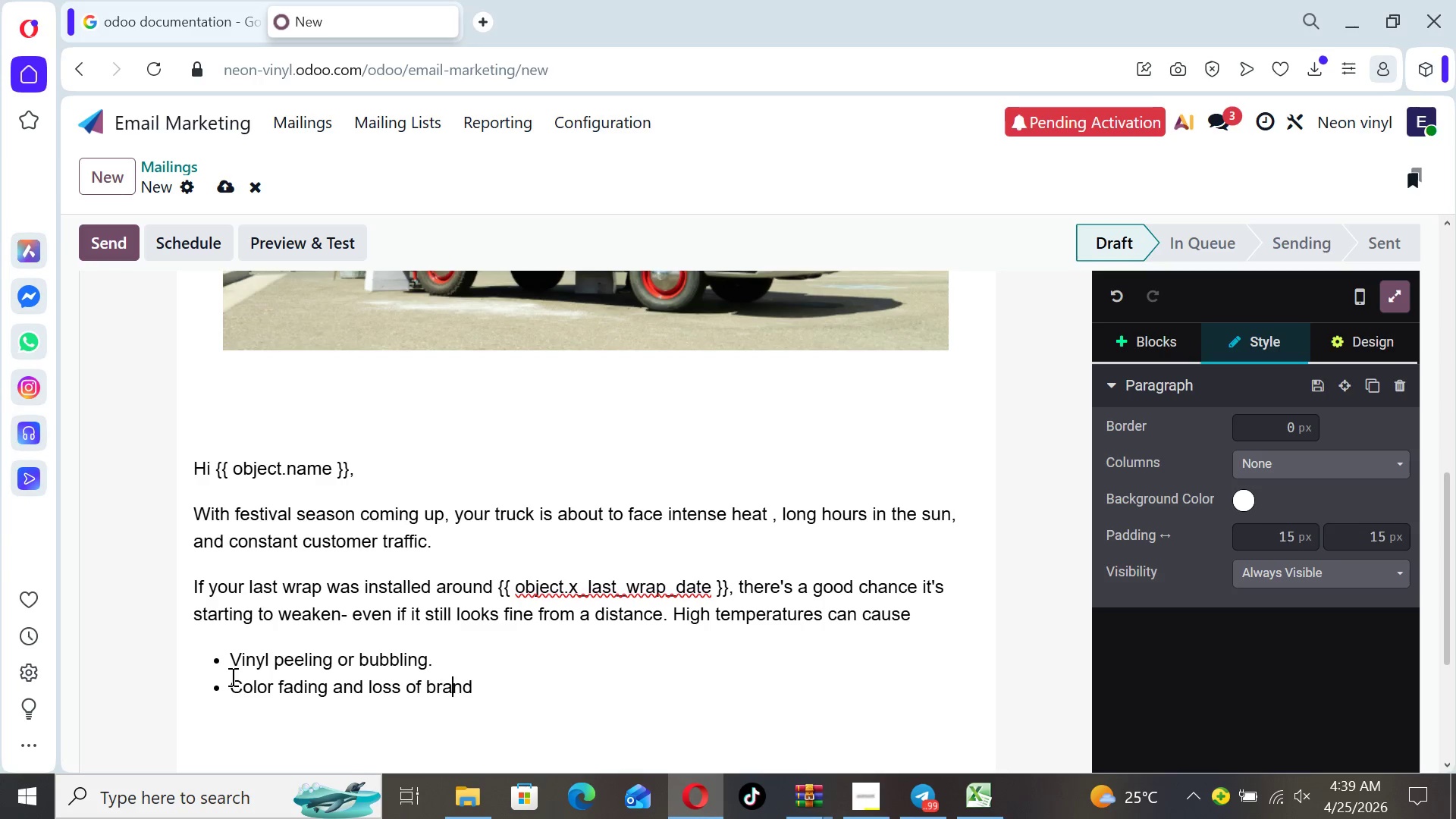 
key(ArrowRight)
 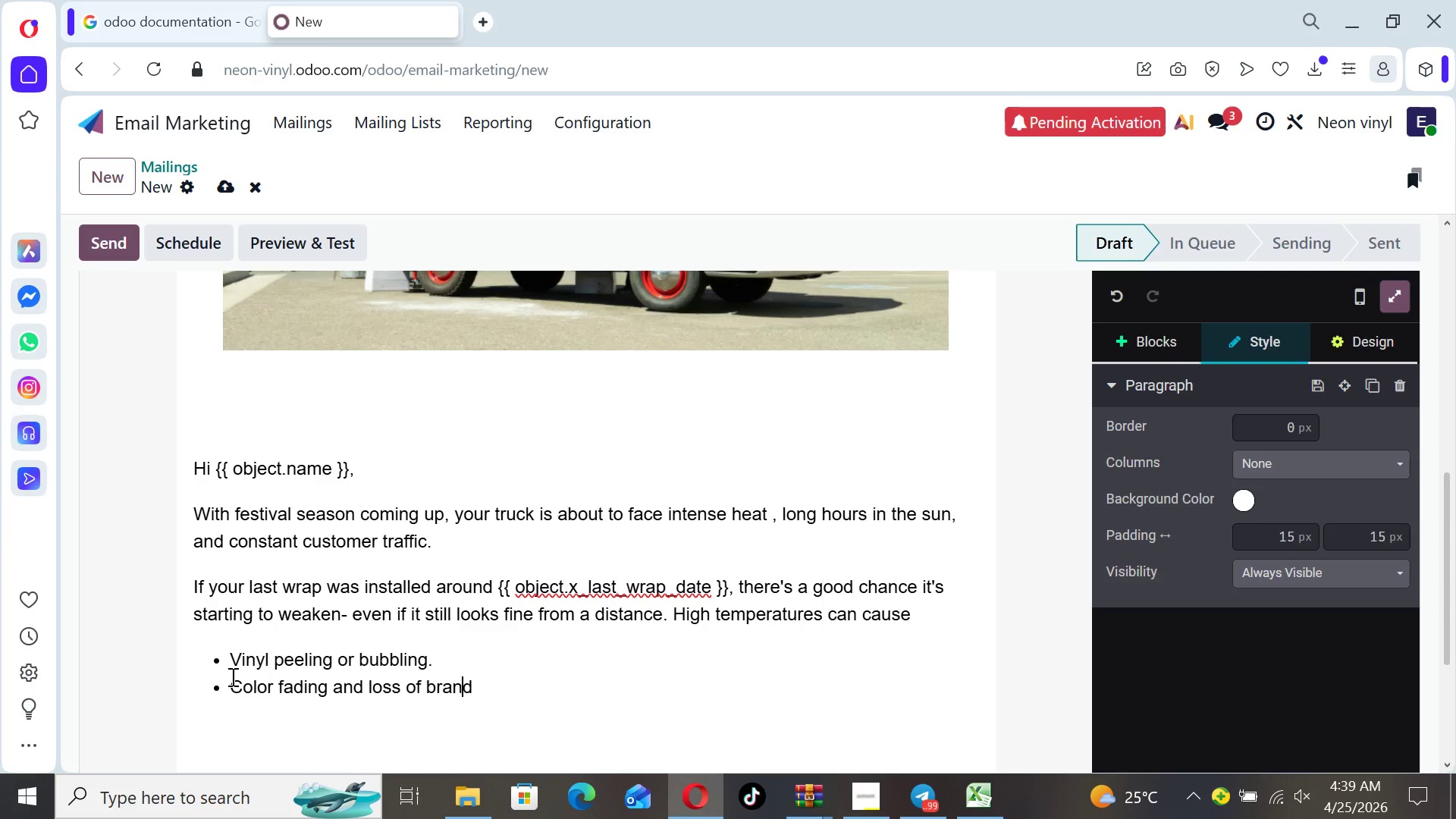 
key(ArrowRight)
 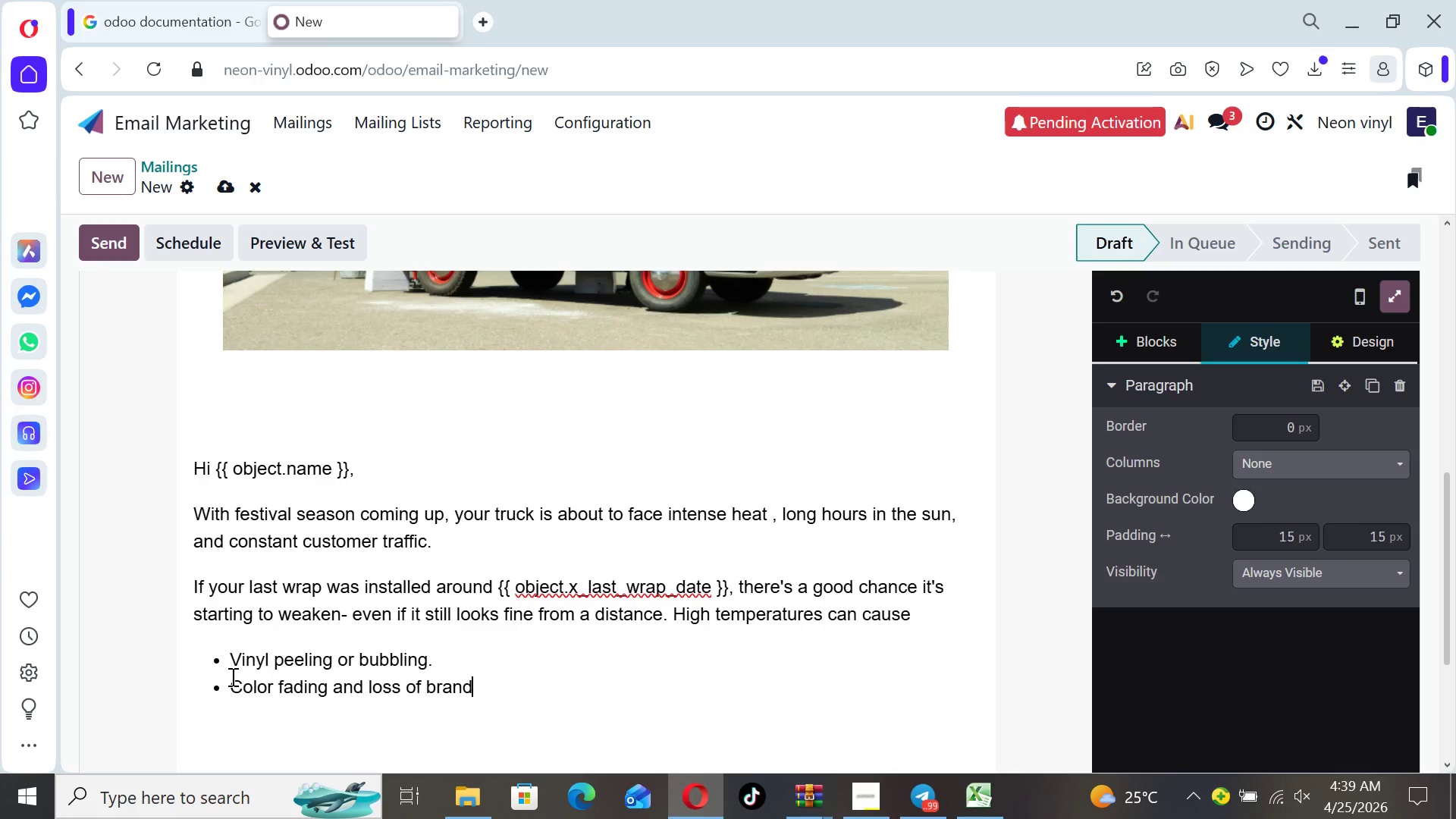 
key(ArrowRight)
 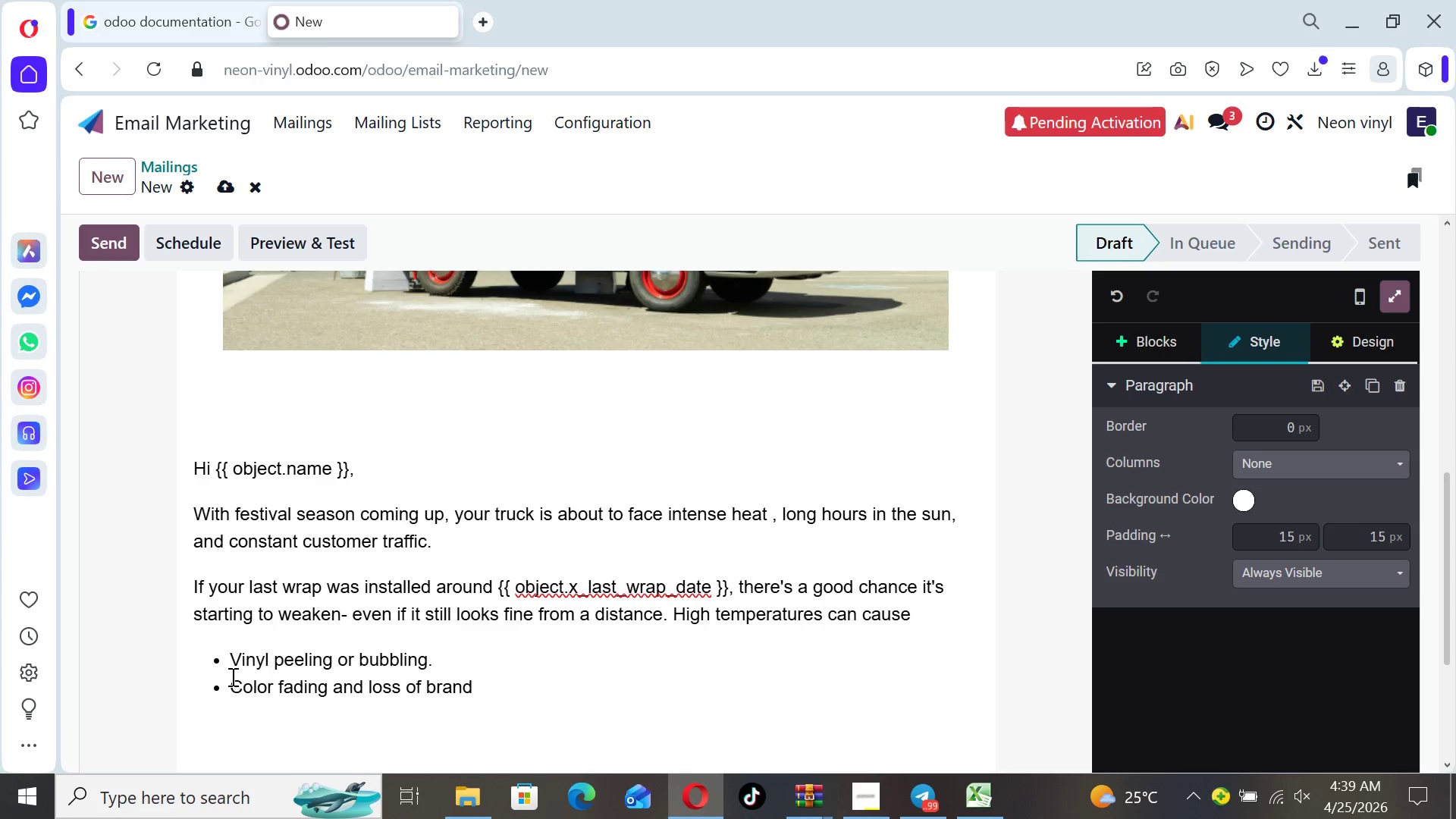 
type( visivi)
key(Backspace)
key(Backspace)
type(bility)
 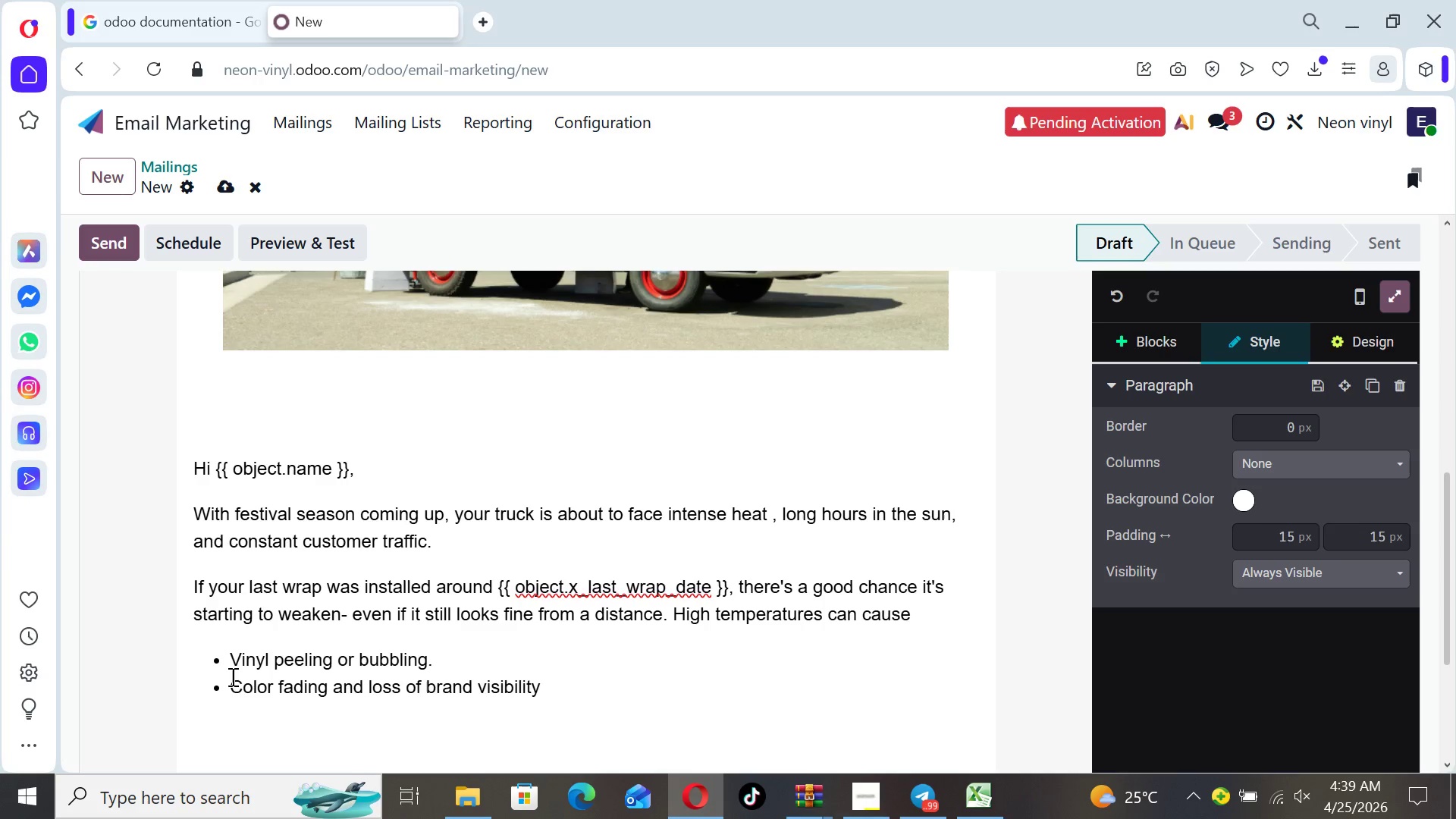 
wait(5.08)
 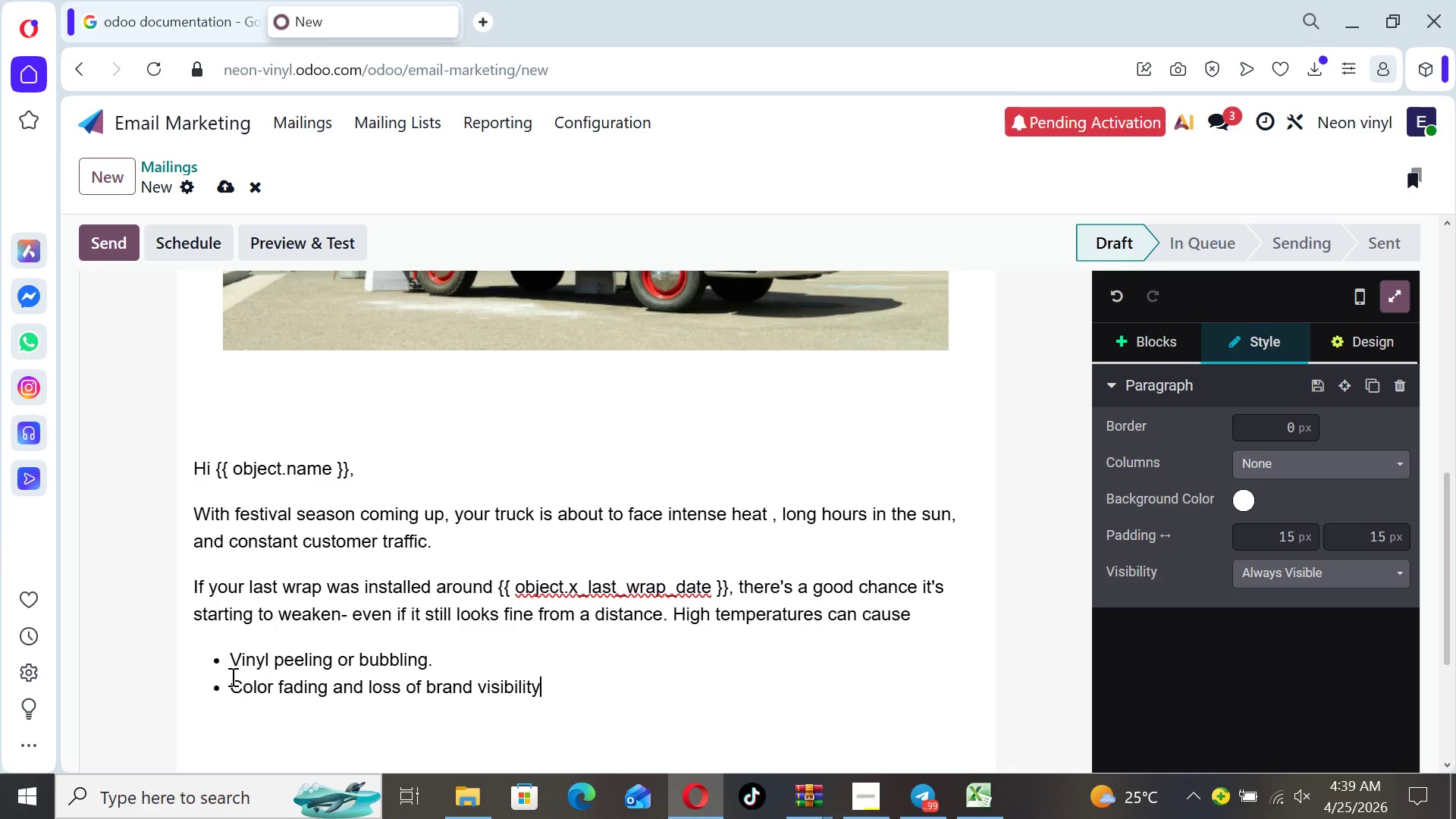 
key(Enter)
 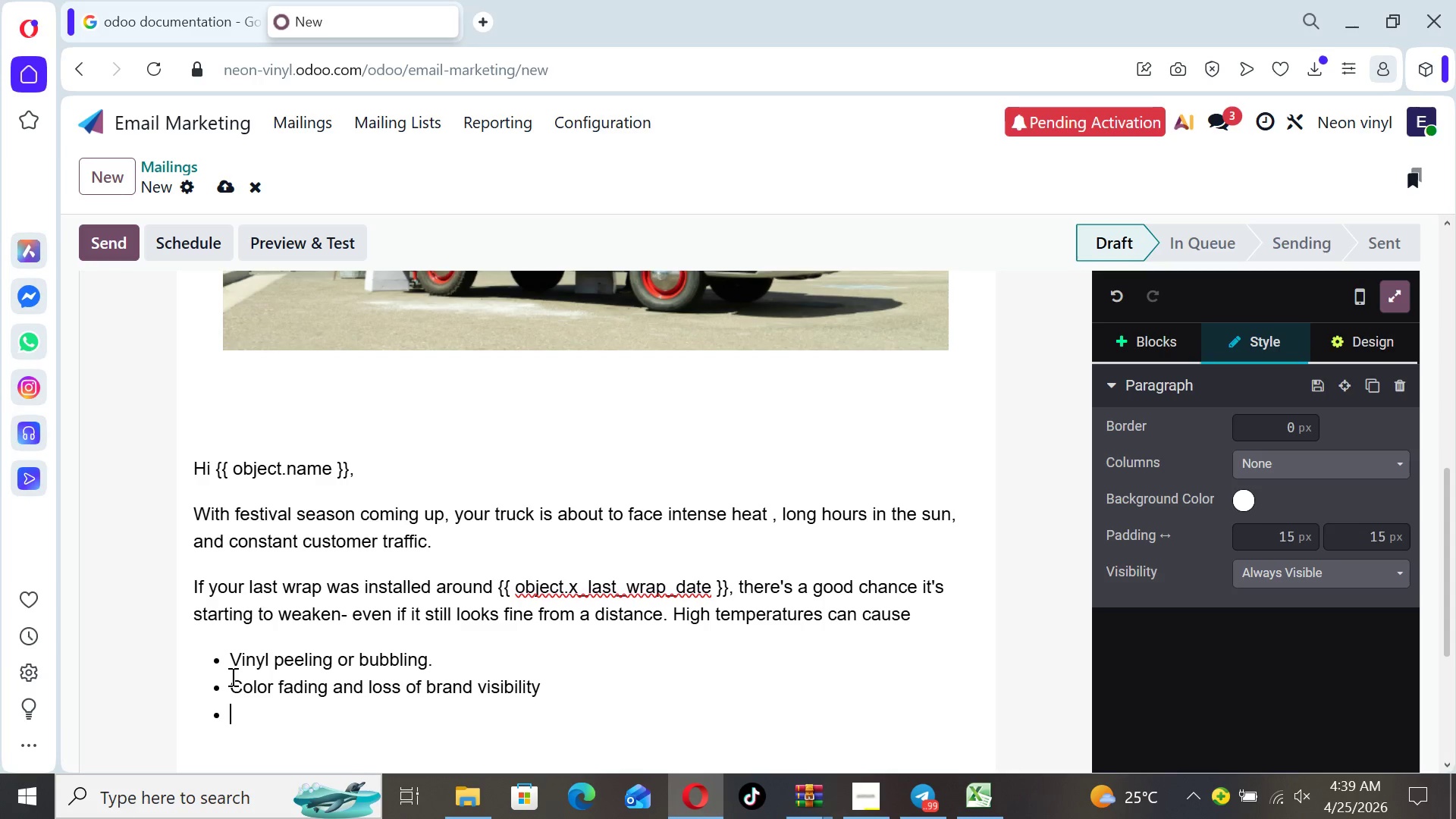 
type(Edges lifting during long serviceho)
 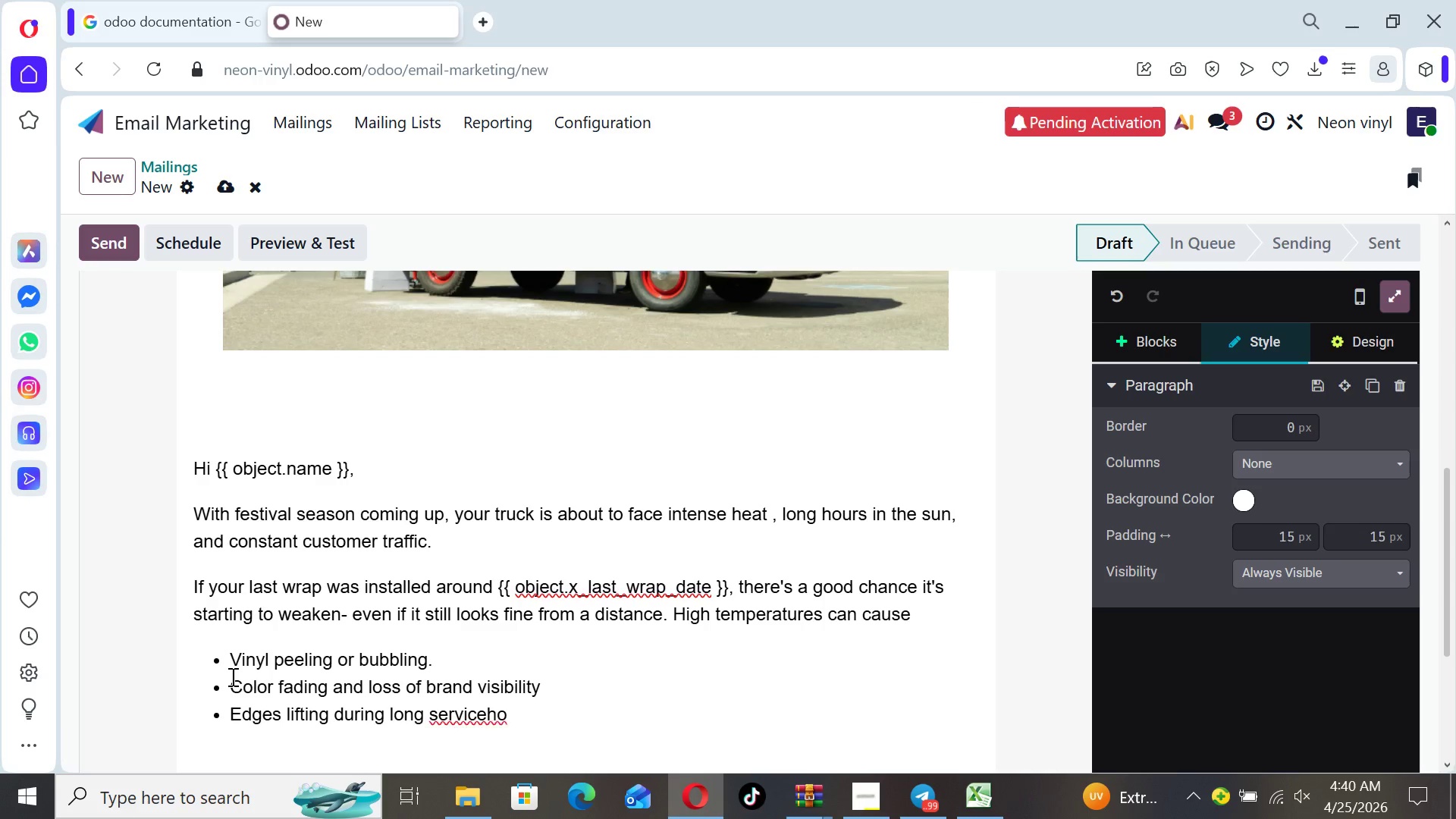 
key(ArrowLeft)
 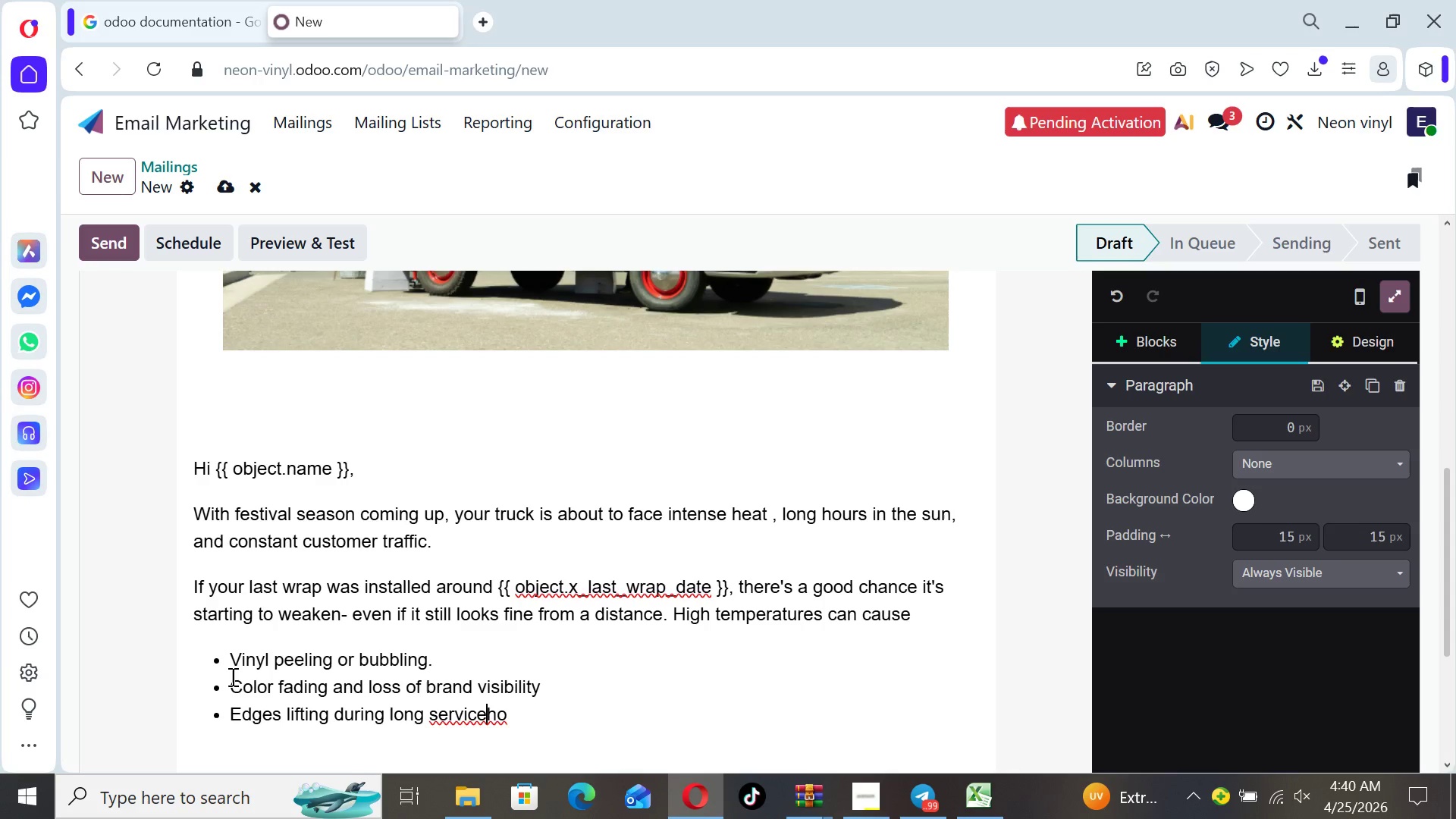 
key(ArrowLeft)
 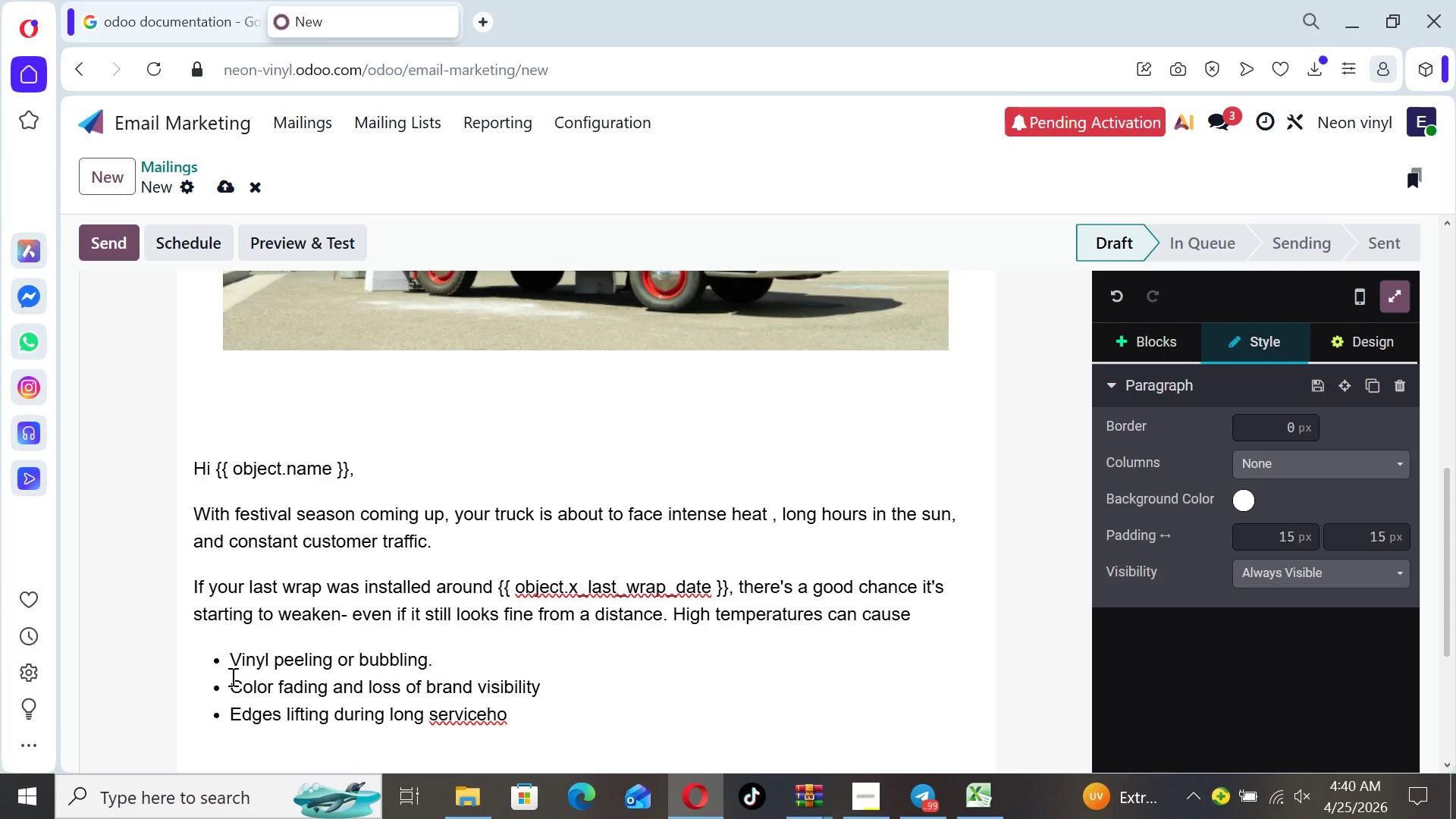 
key(Space)
 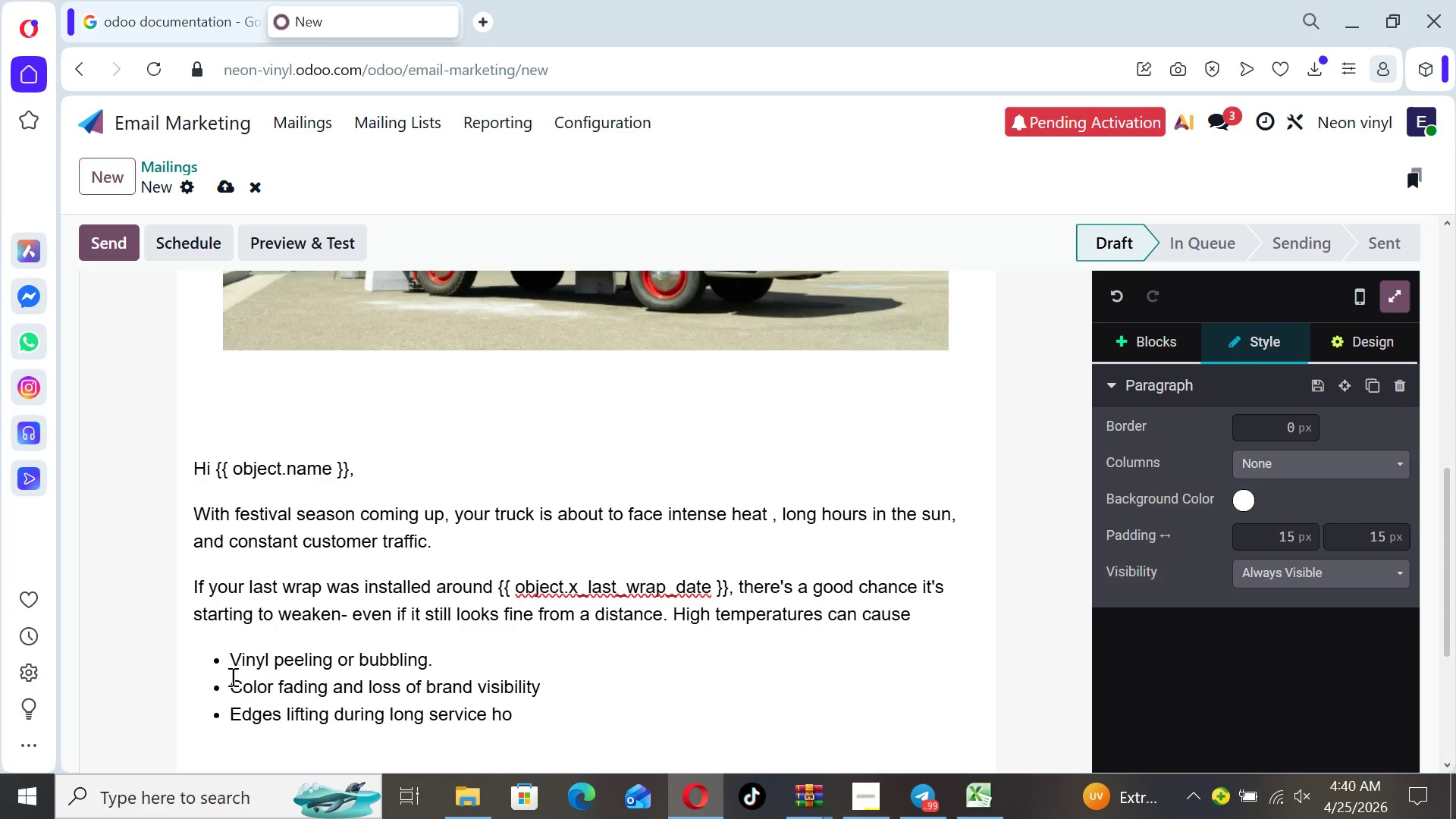 
key(ArrowRight)
 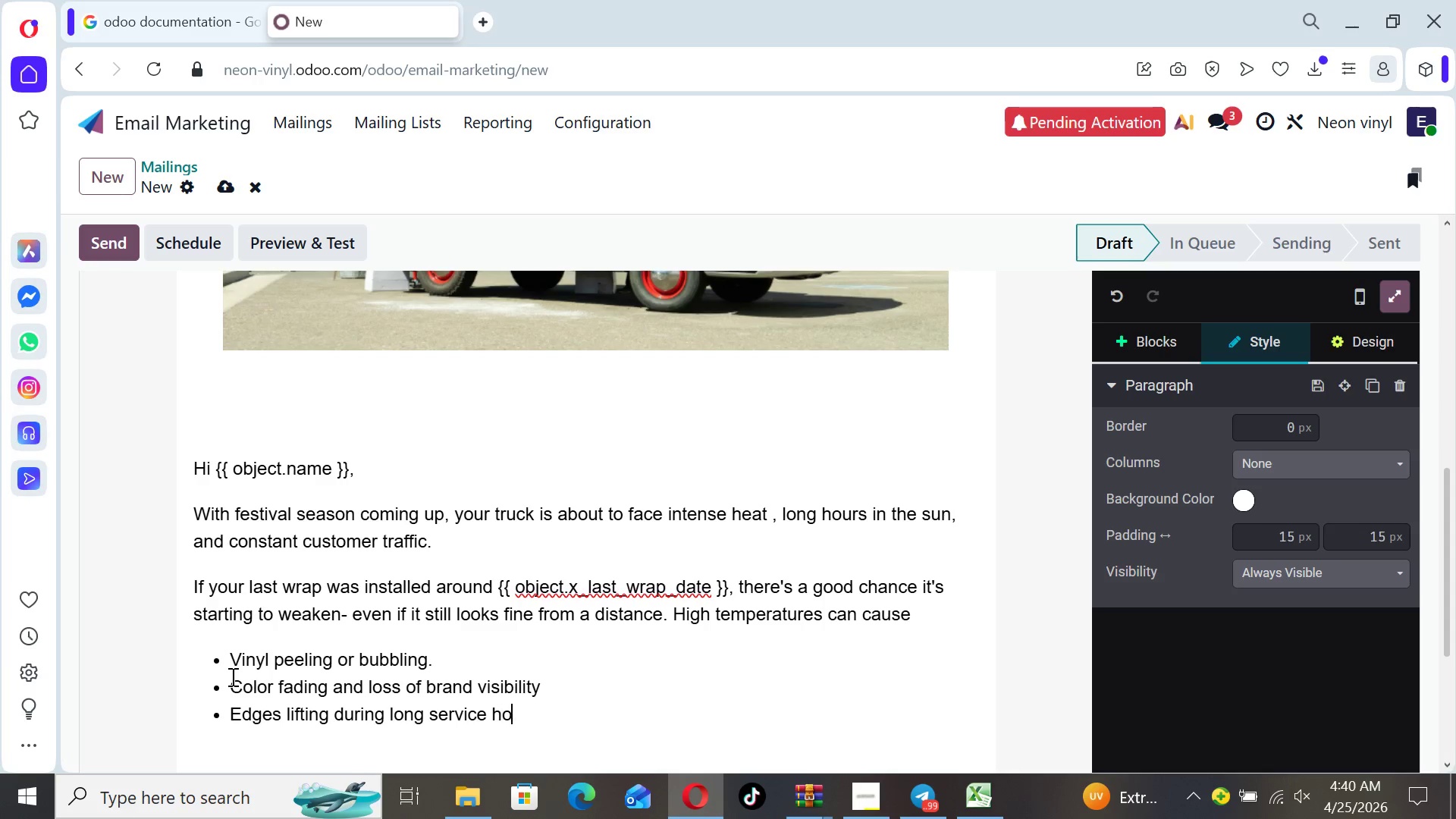 
key(ArrowRight)
 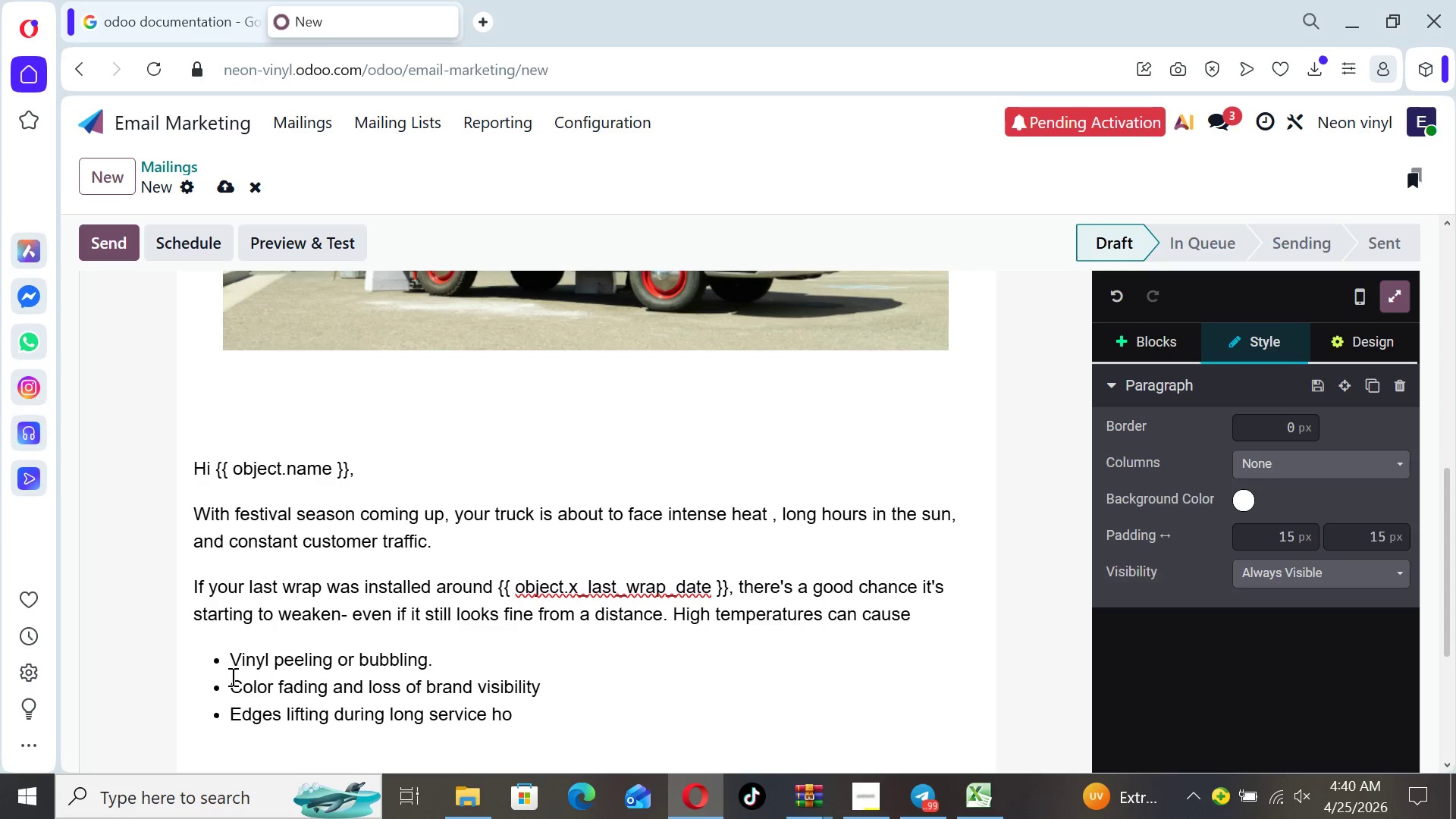 
type(urs)
 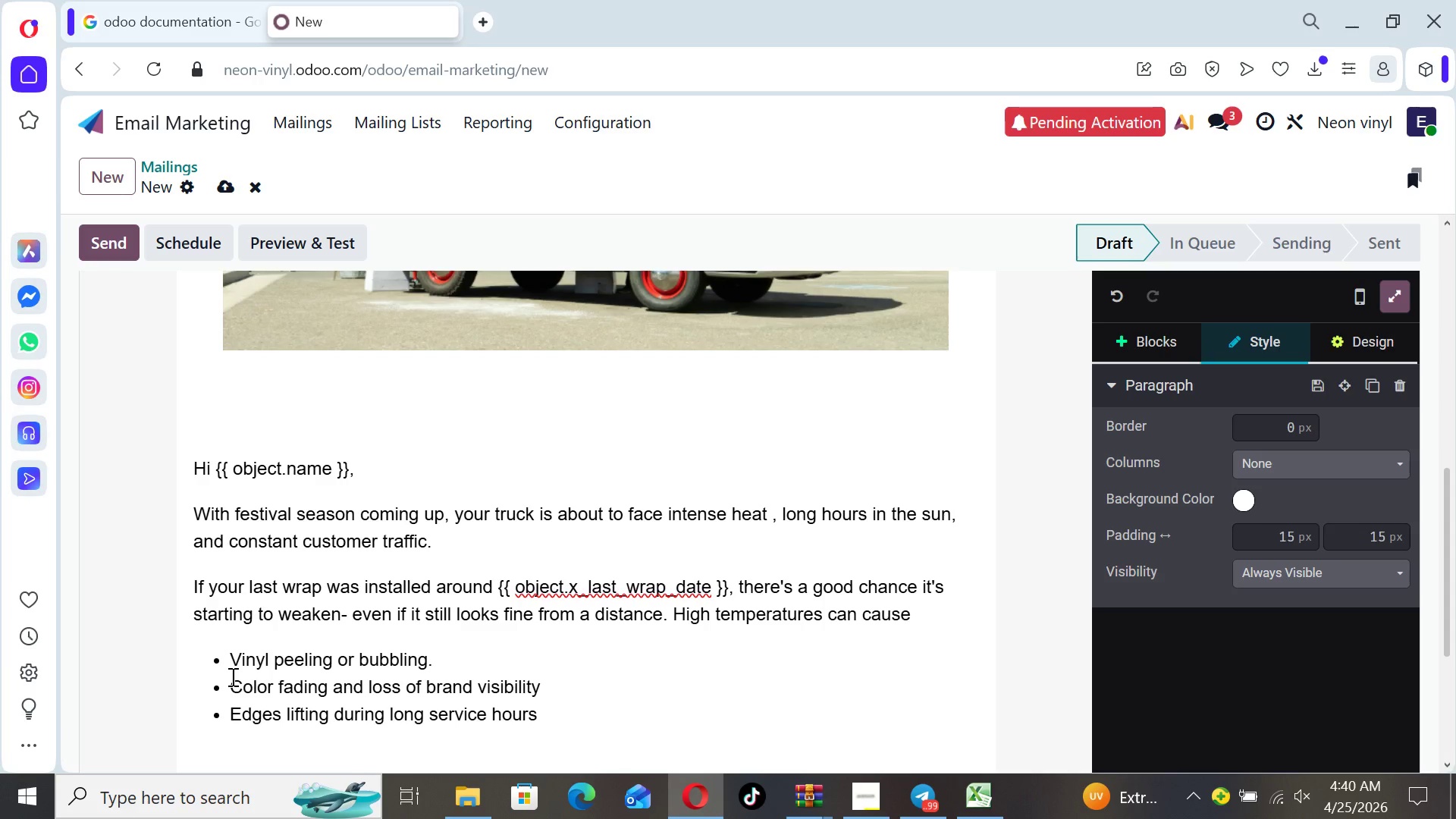 
key(Enter)
 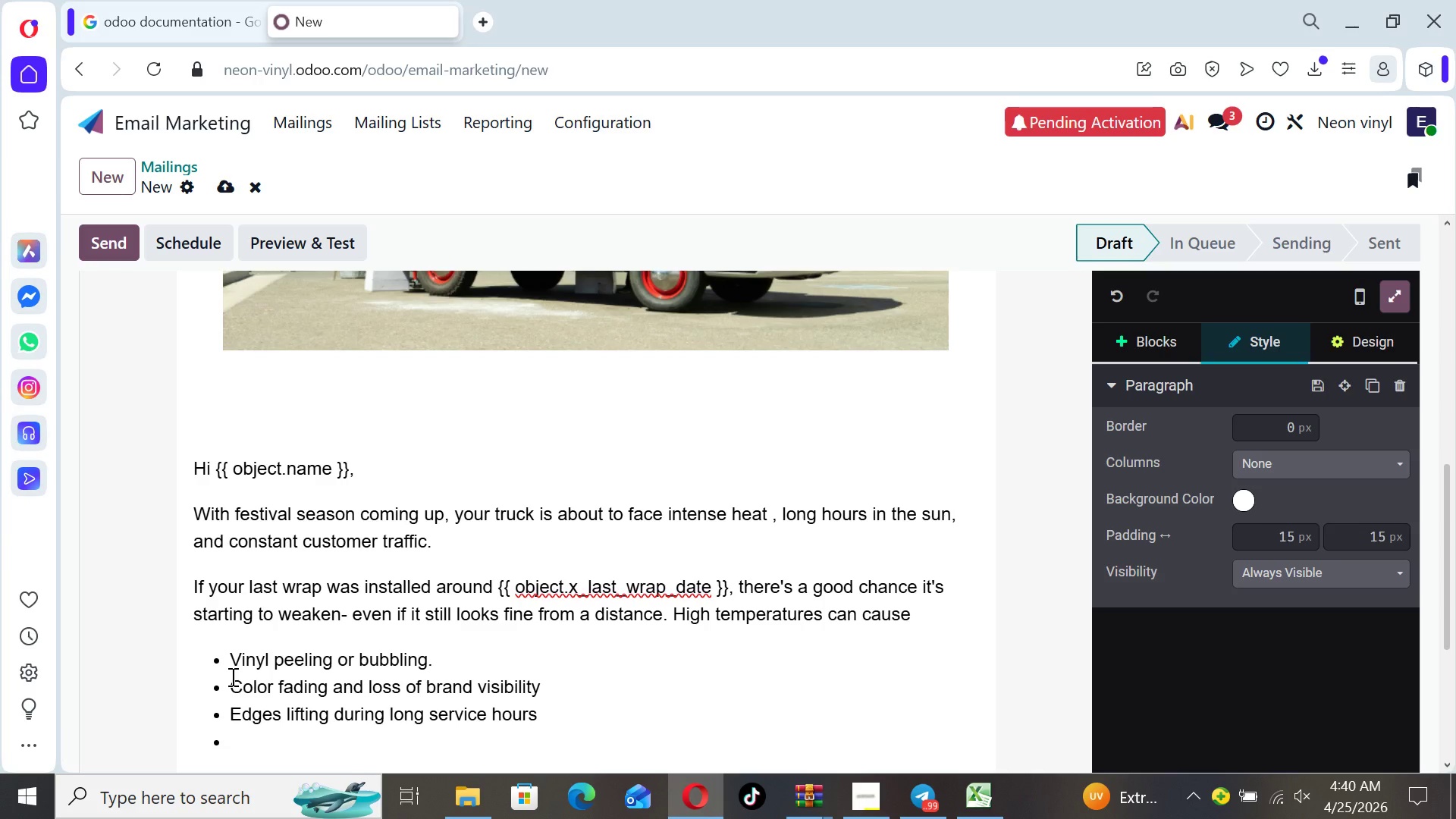 
key(Backspace)
 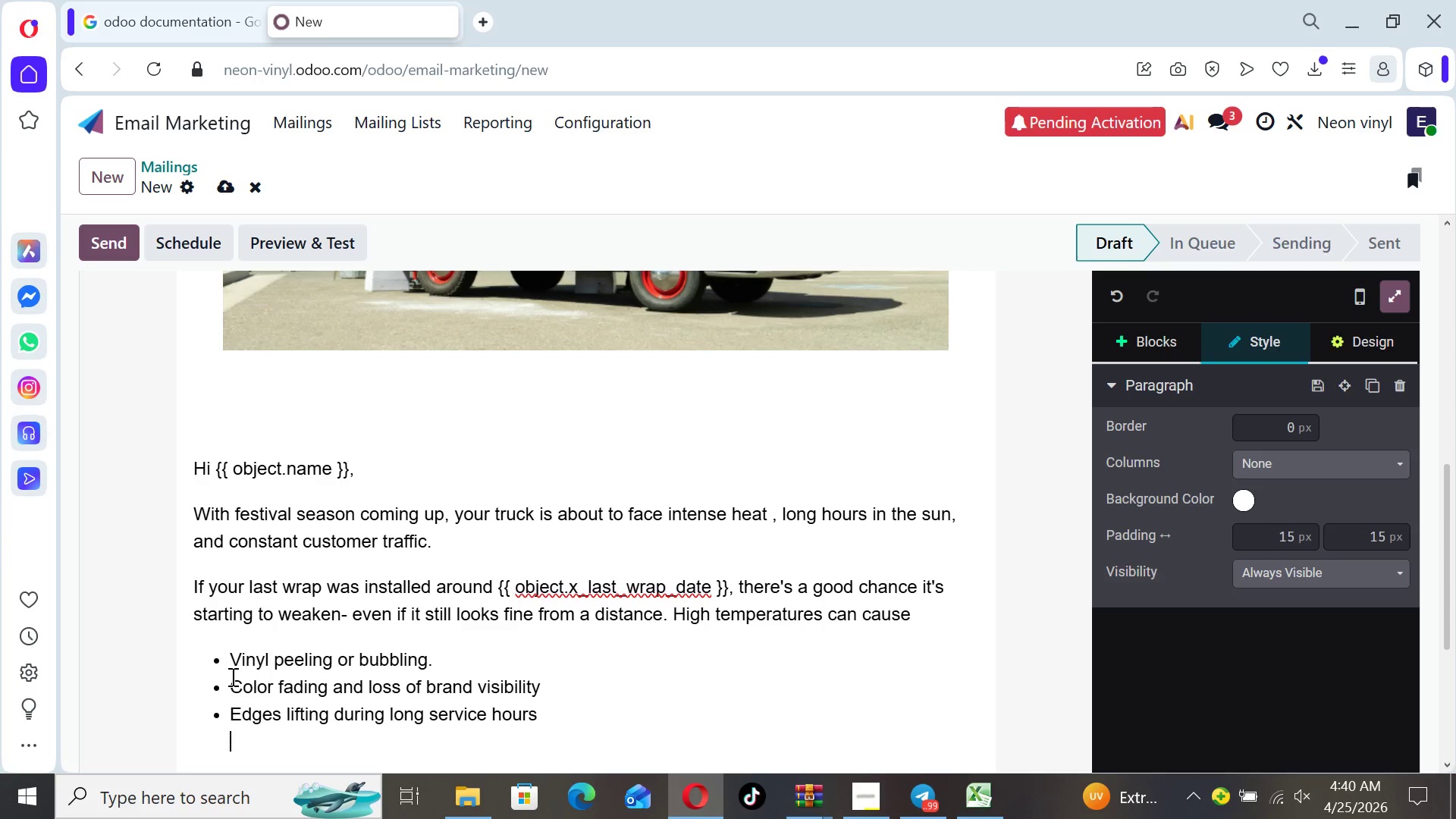 
key(Backspace)
 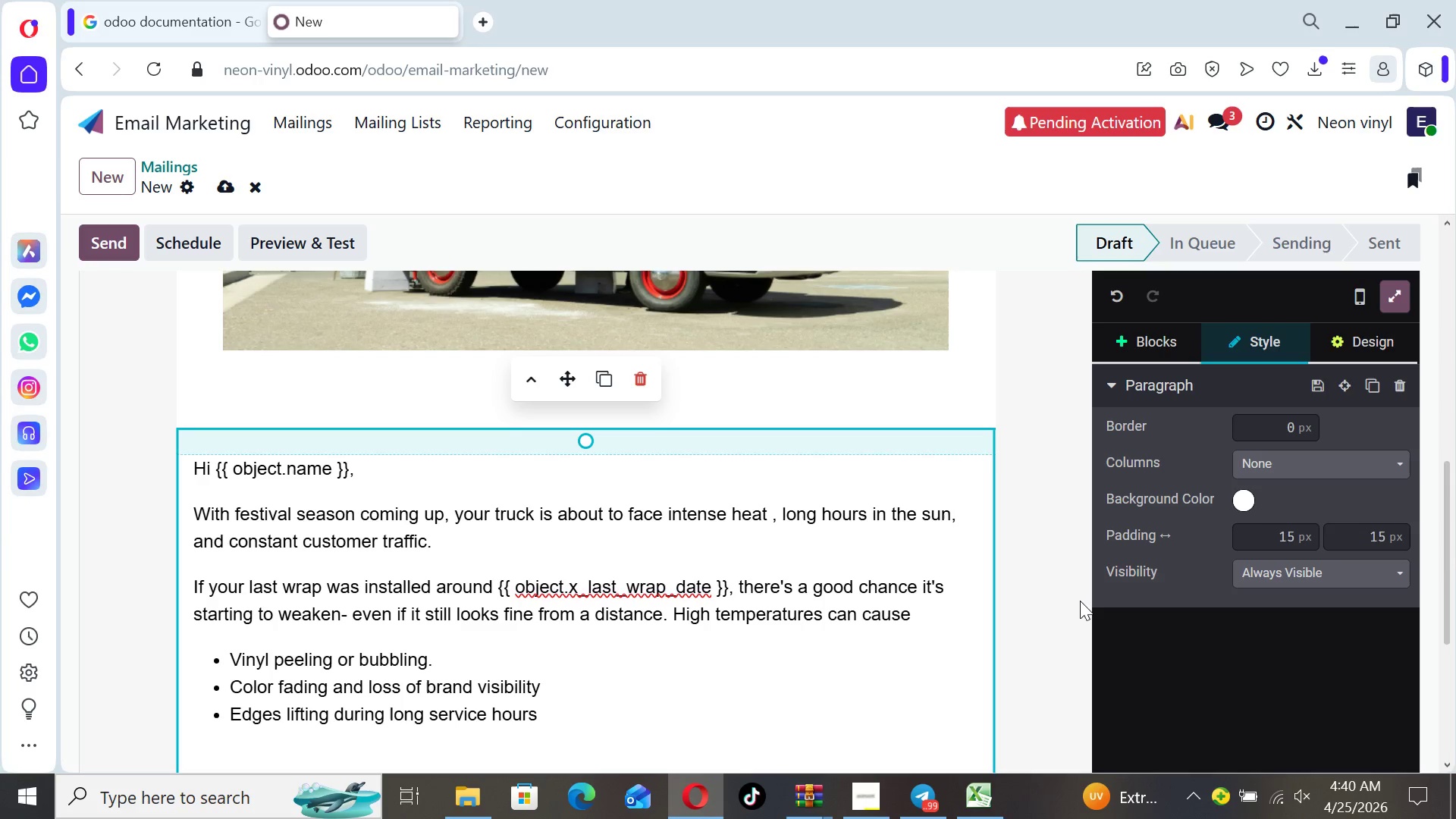 
left_click_drag(start_coordinate=[1455, 595], to_coordinate=[1455, 670])
 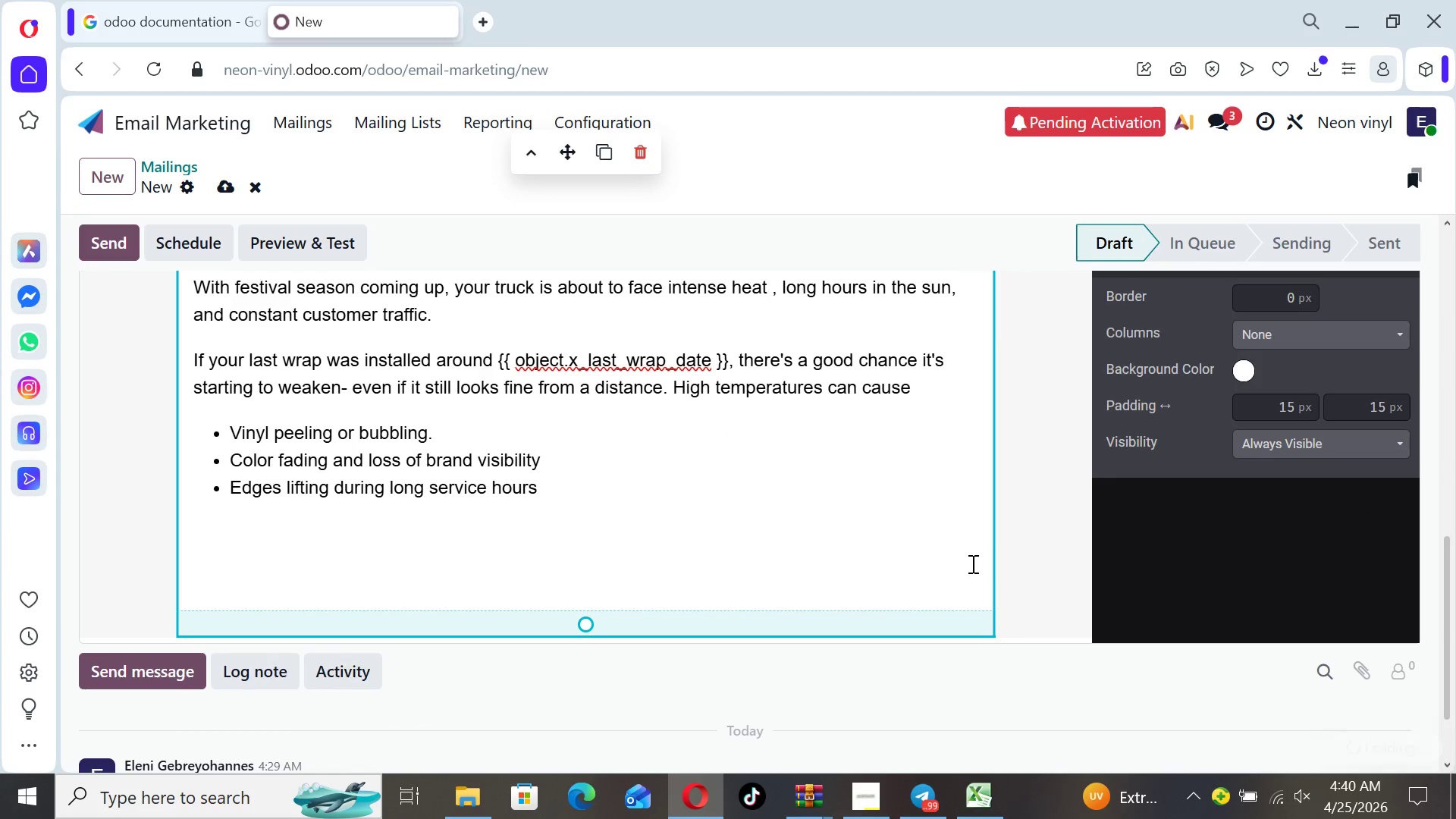 
type(This)
 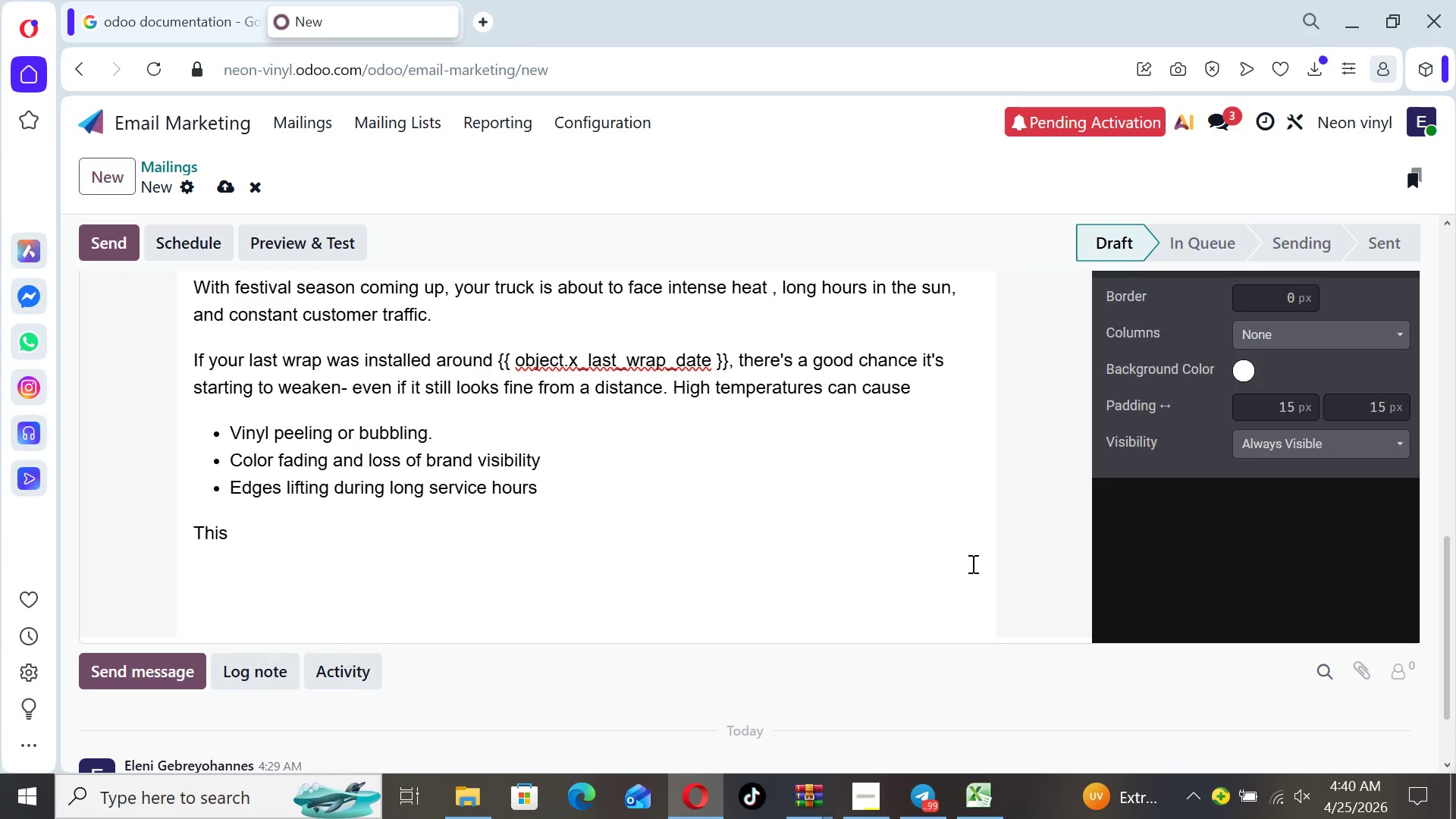 
type( small issues can quickly )
 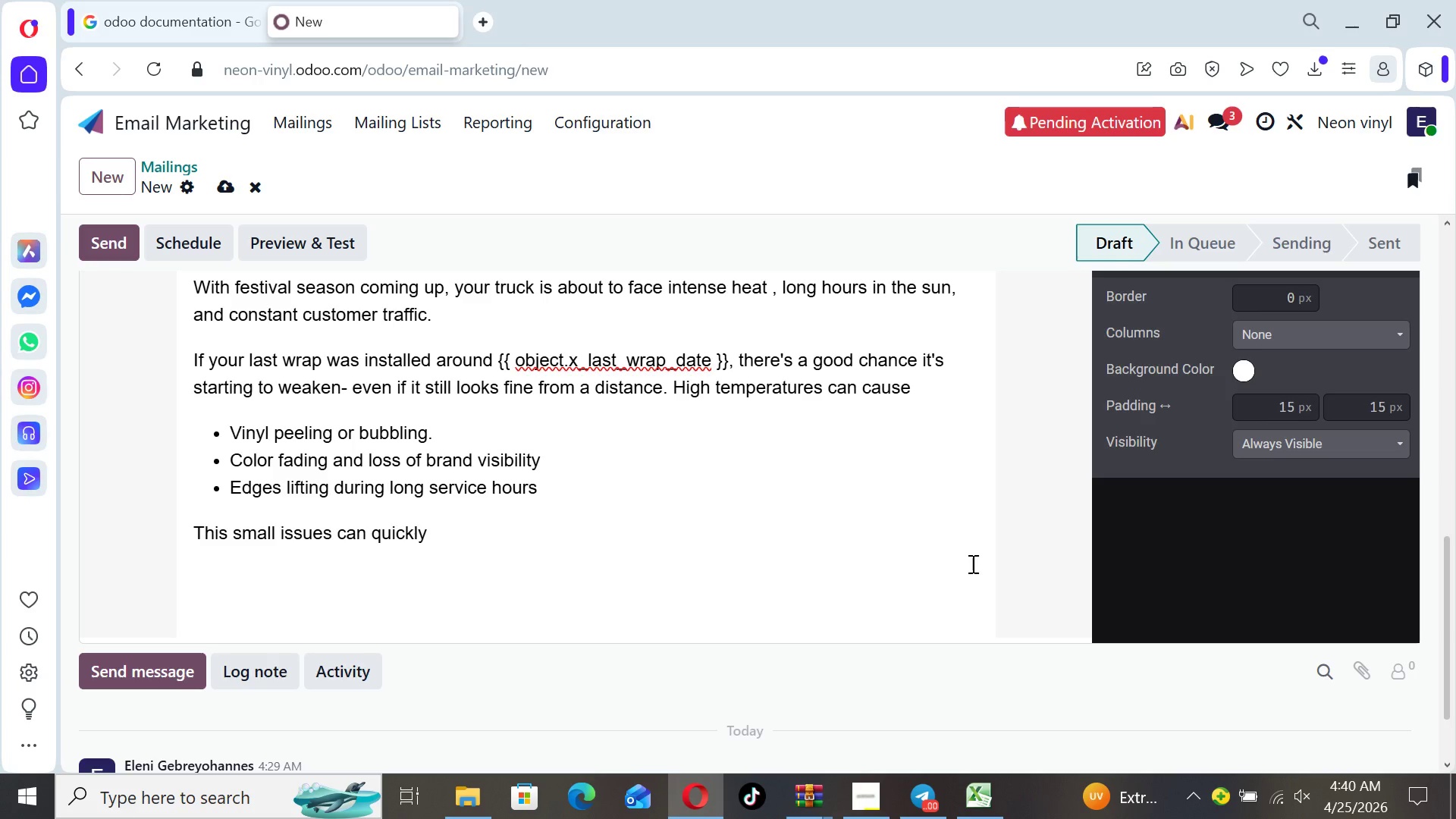 
wait(8.94)
 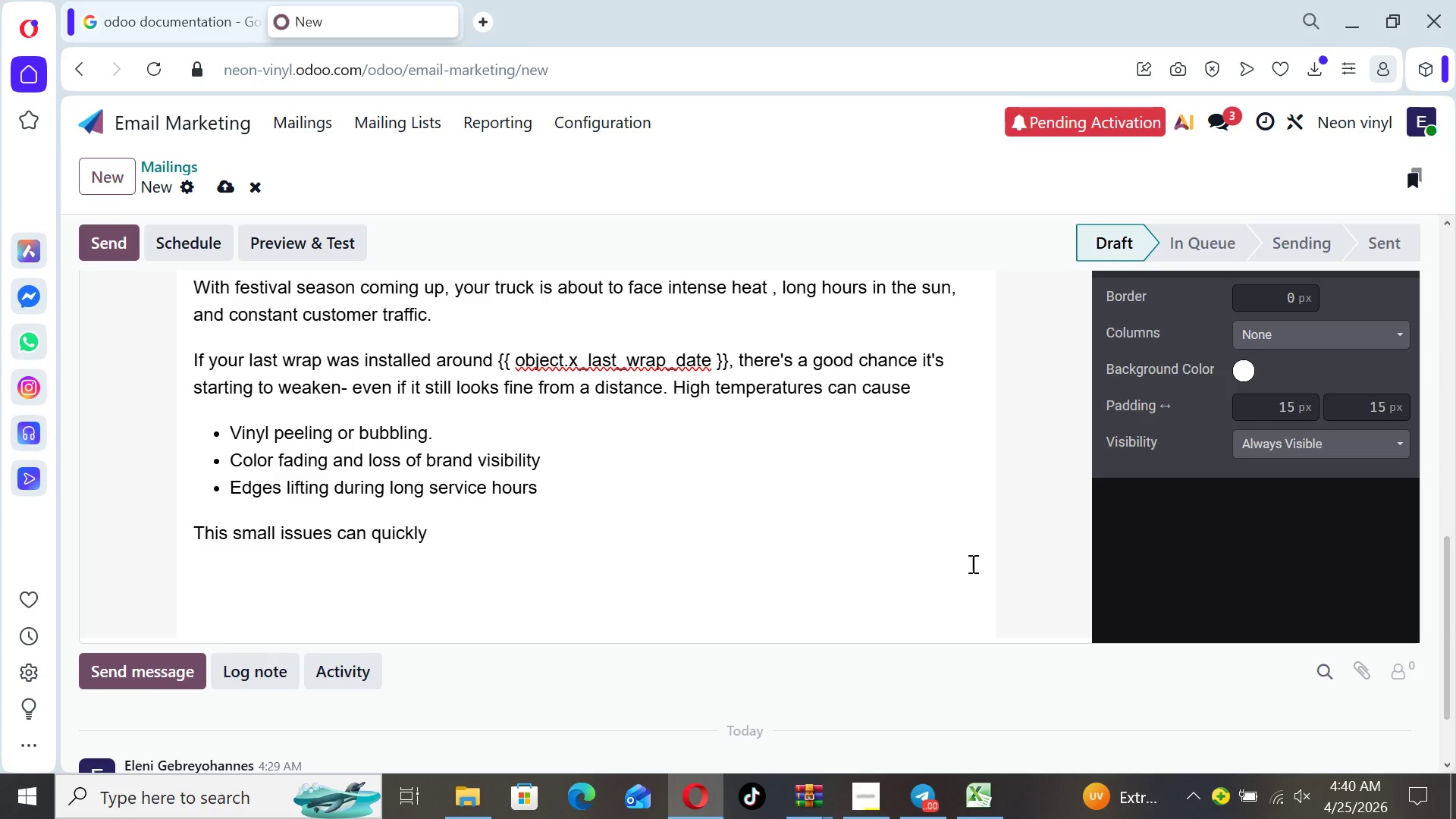 
type(turn in to expensive repairs)
 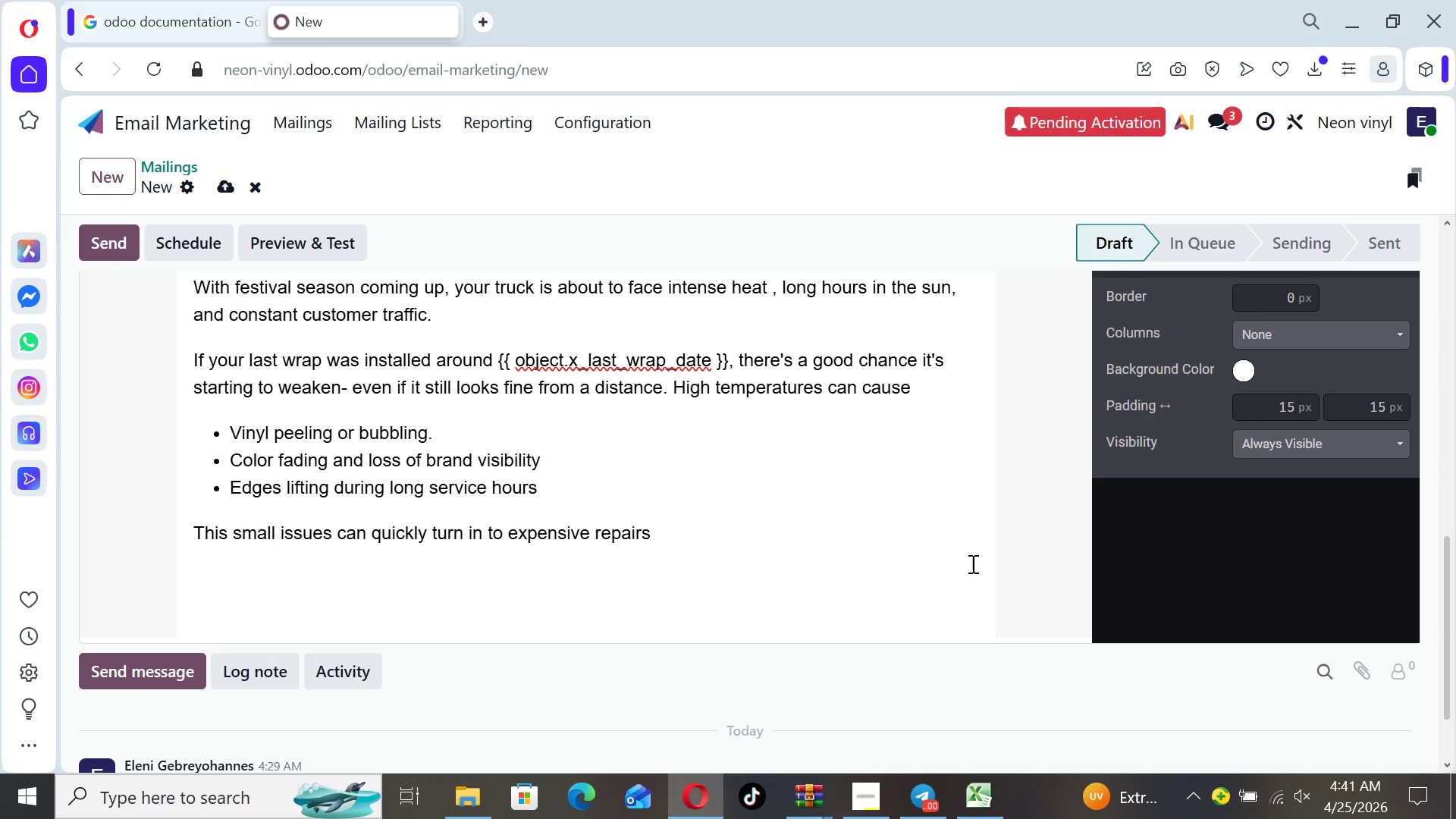 
wait(6.58)
 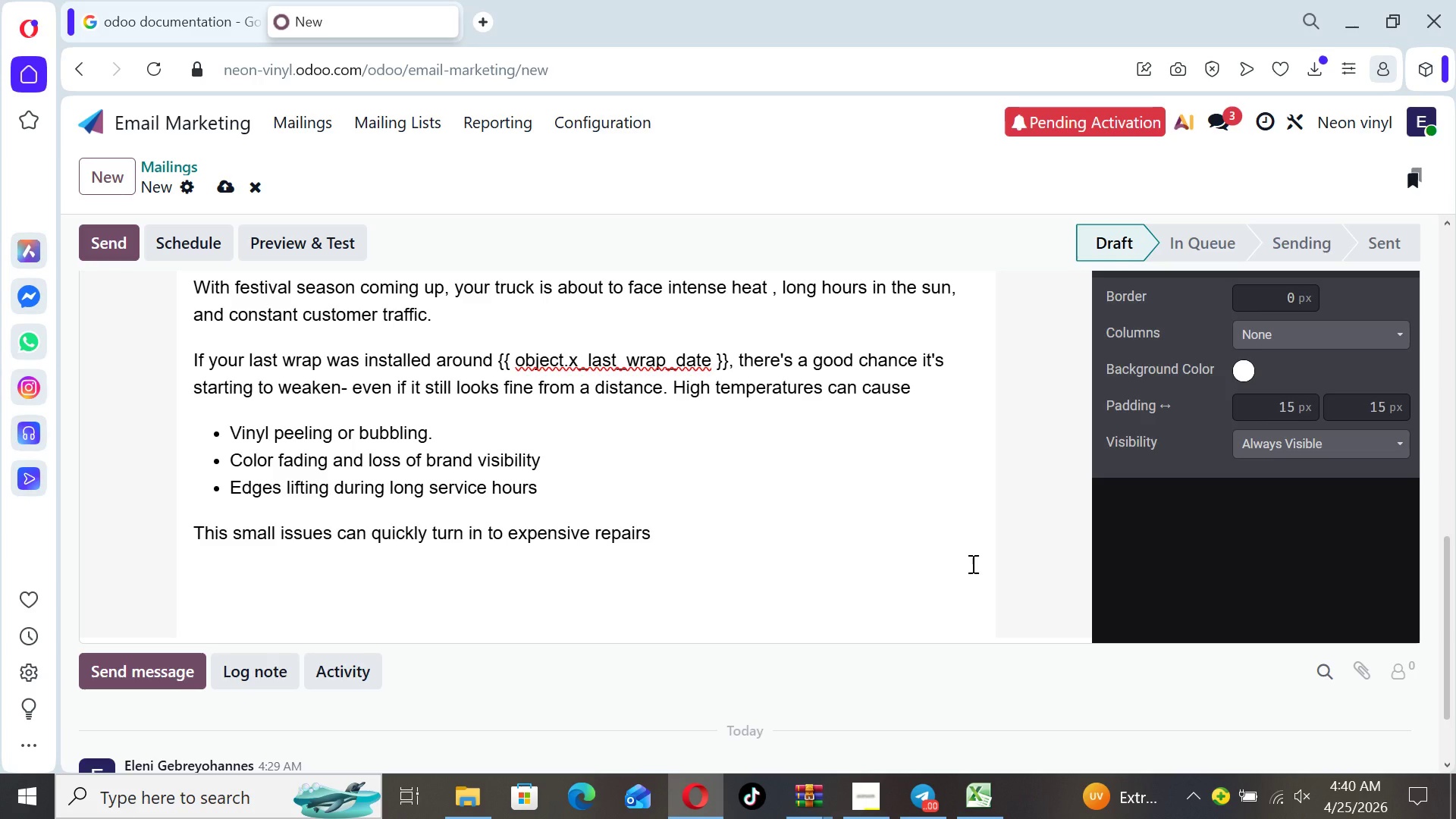 
type( ( or lost ncu)
key(Backspace)
key(Backspace)
key(Backspace)
type(customers ))
 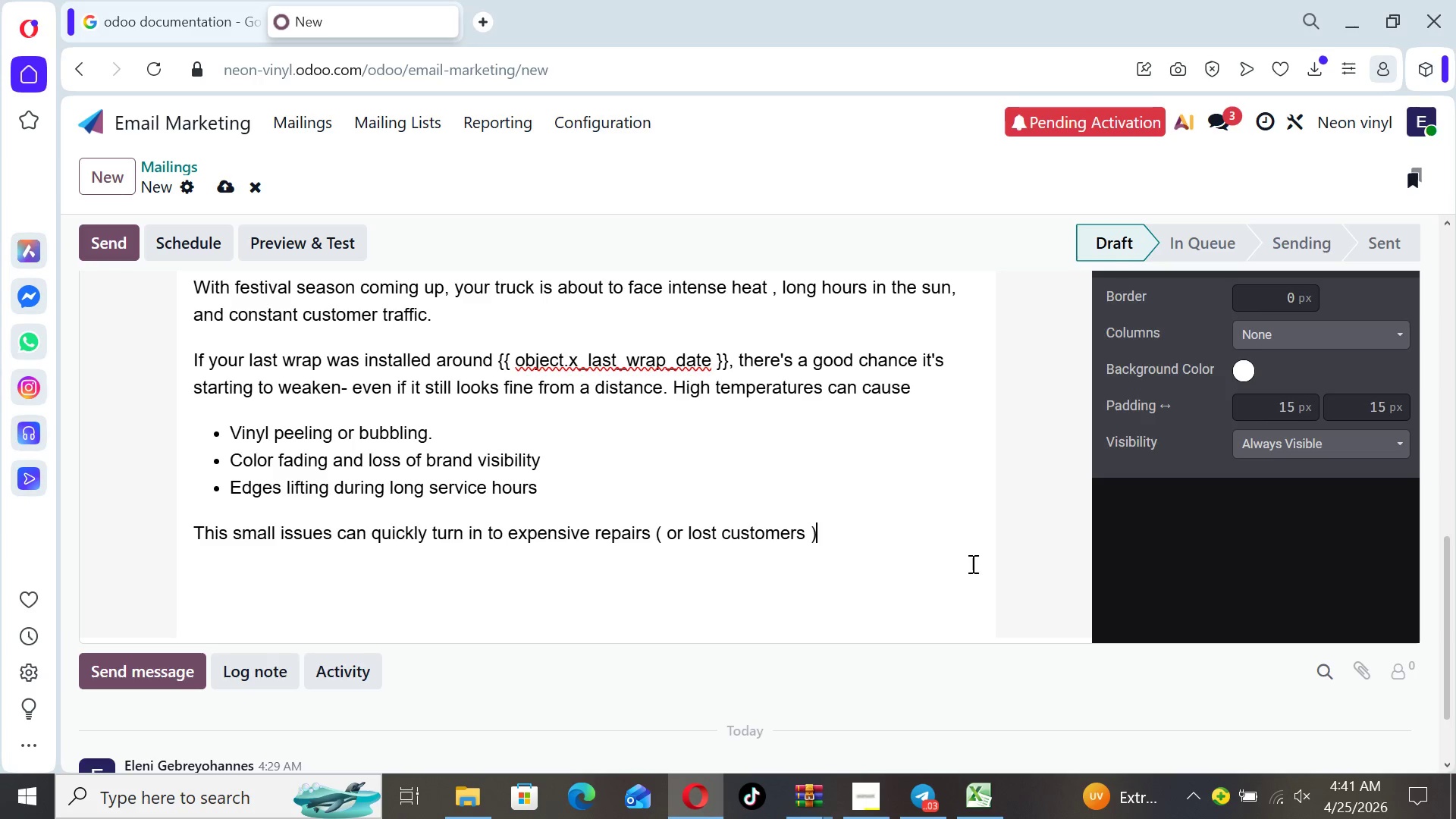 
key(Period)
 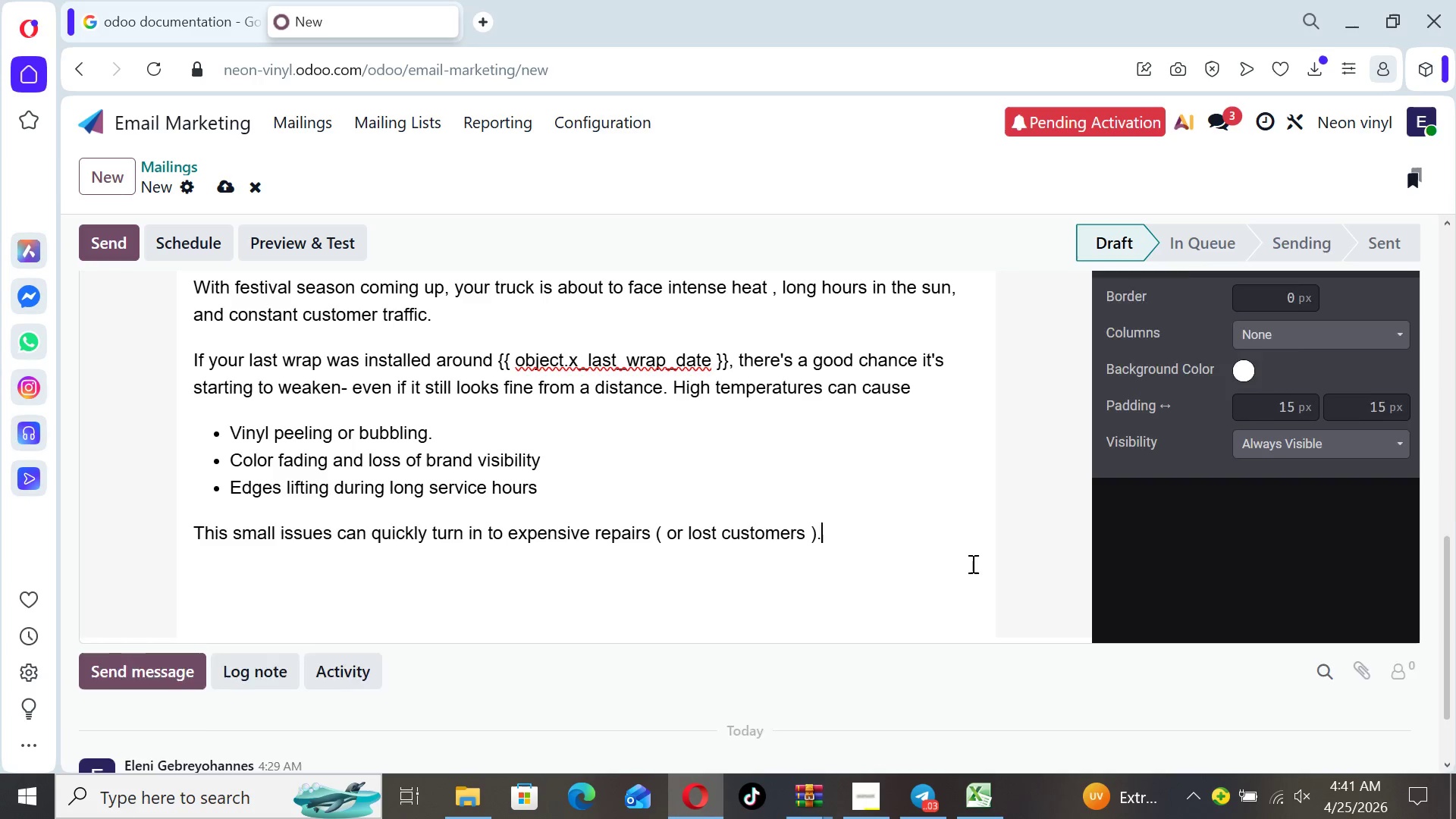 
key(Enter)
 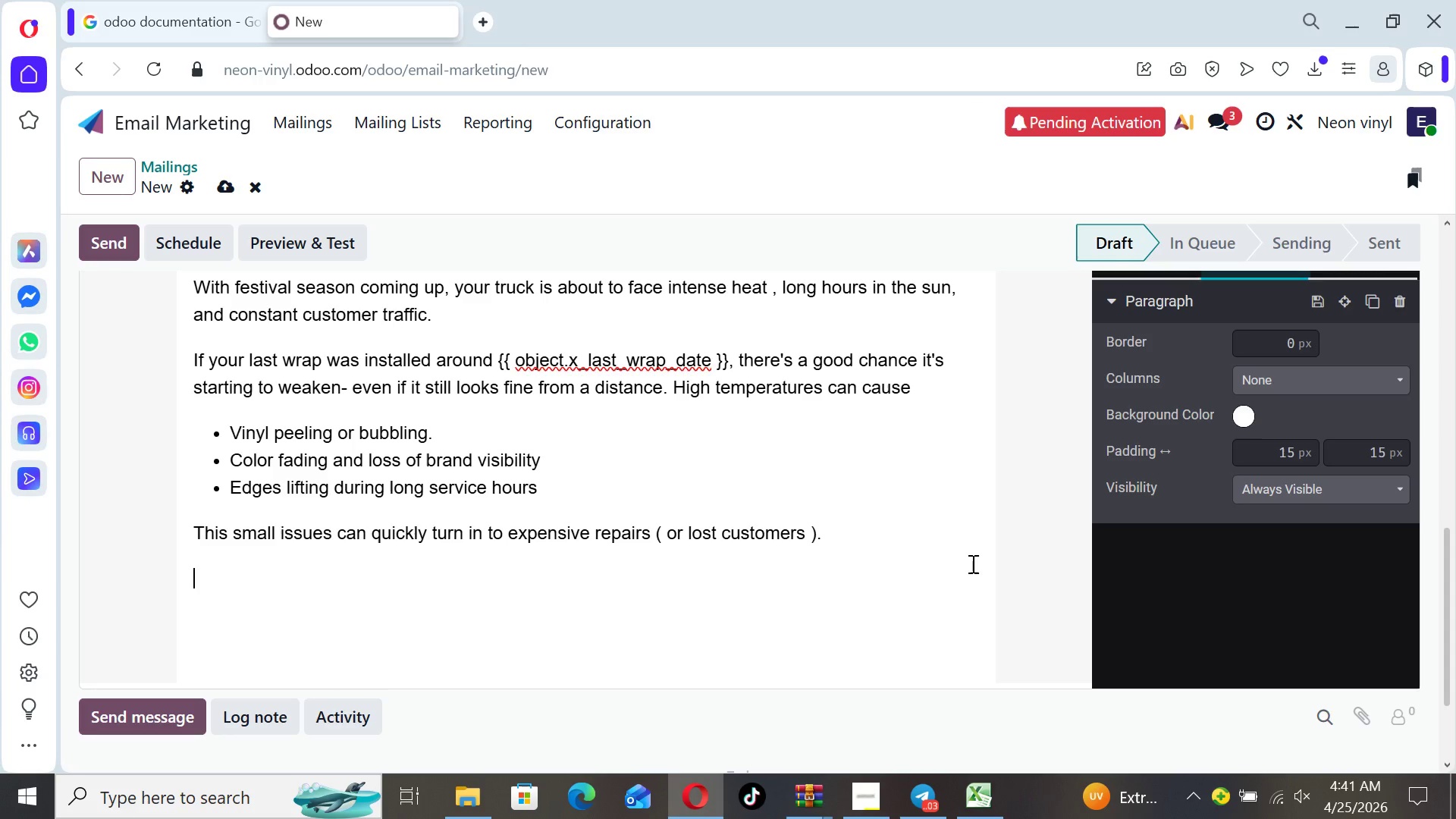 
type(At Neon and vinyl )
key(Backspace)
type(, we offre )
key(Backspace)
key(Backspace)
key(Backspace)
type(er )
 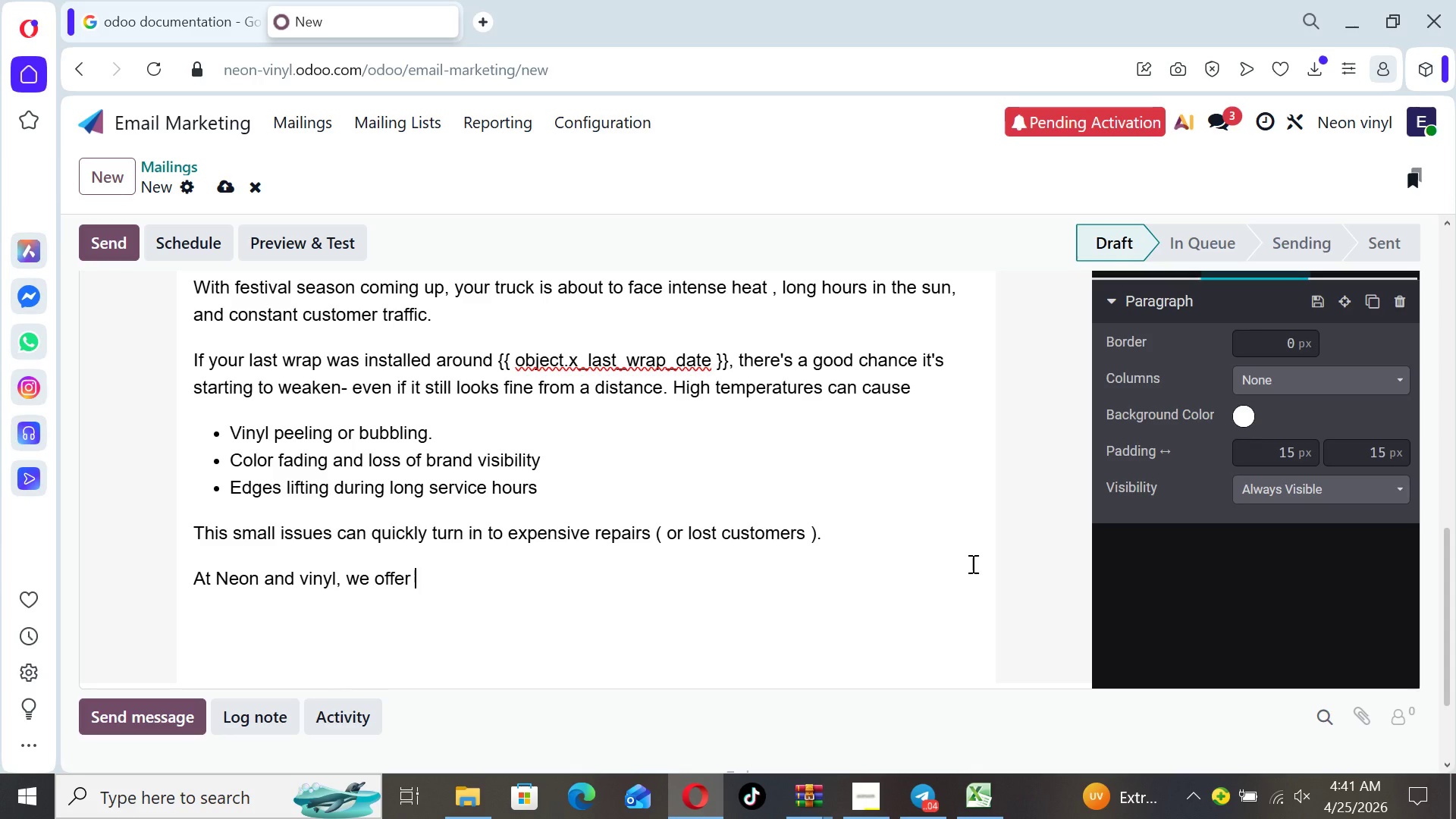 
type(a quick Wrap integrity check)
 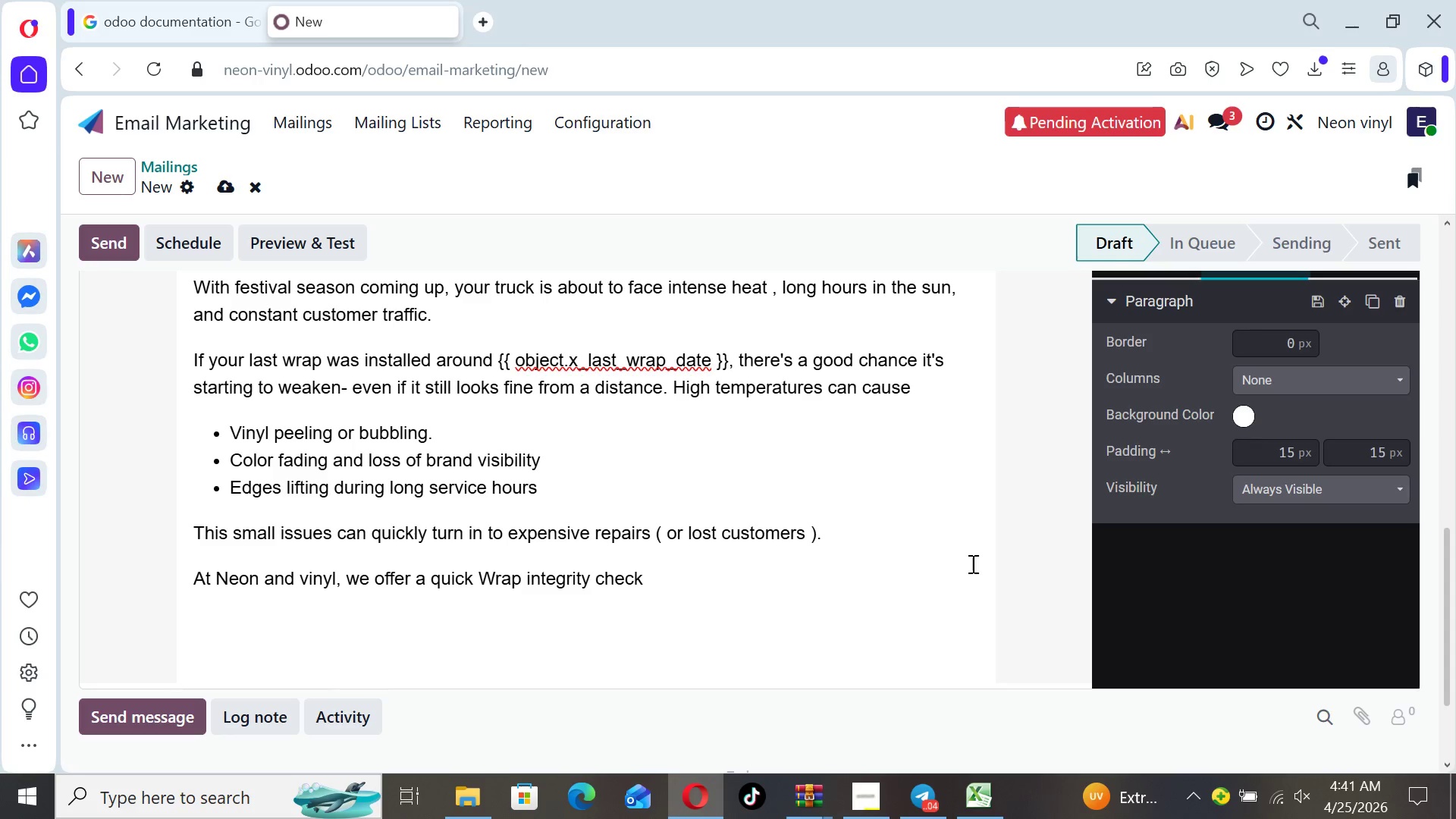 
type( Today)
 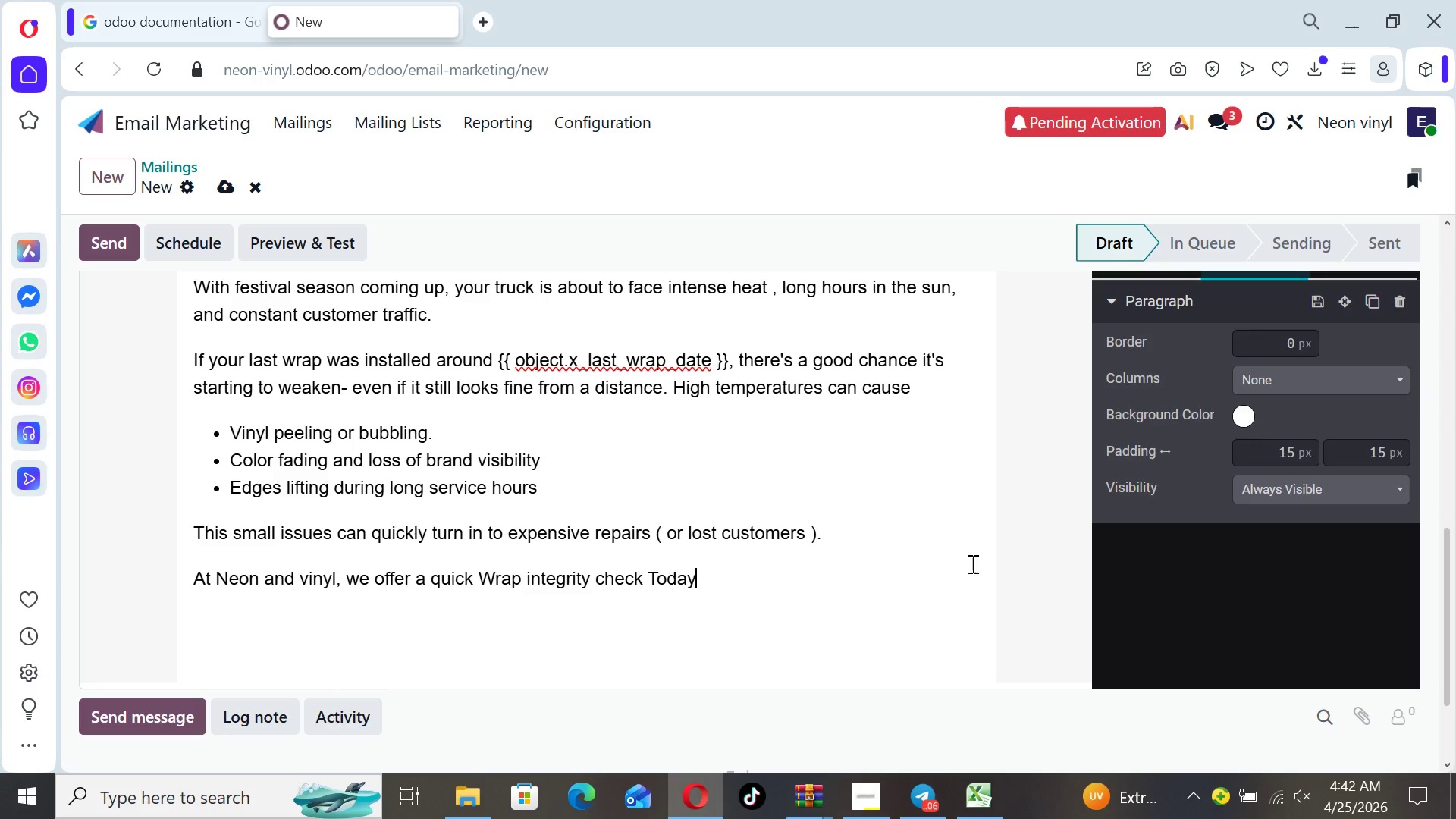 
hold_key(key=Backspace, duration=0.55)
 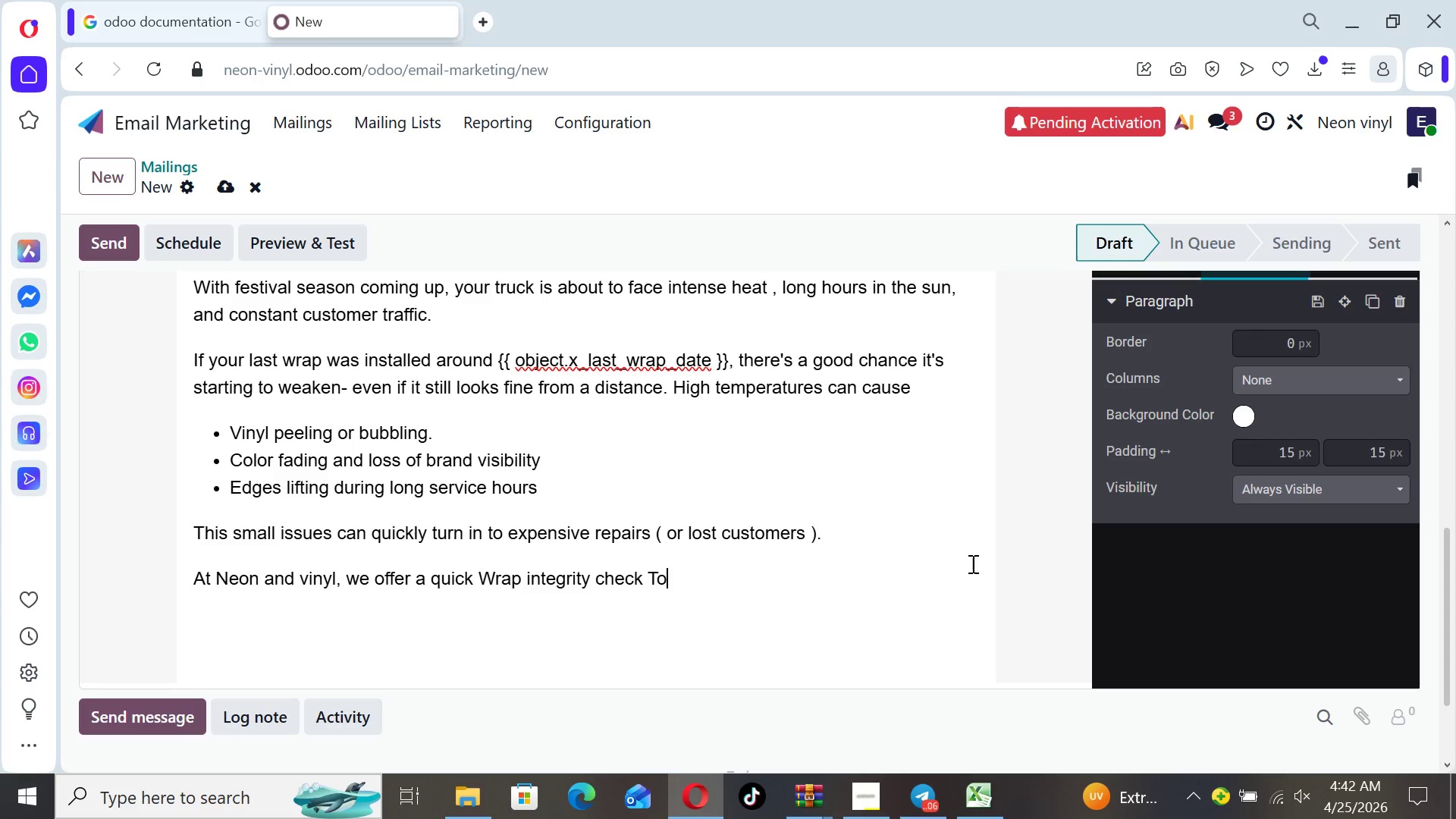 
key(Backspace)
 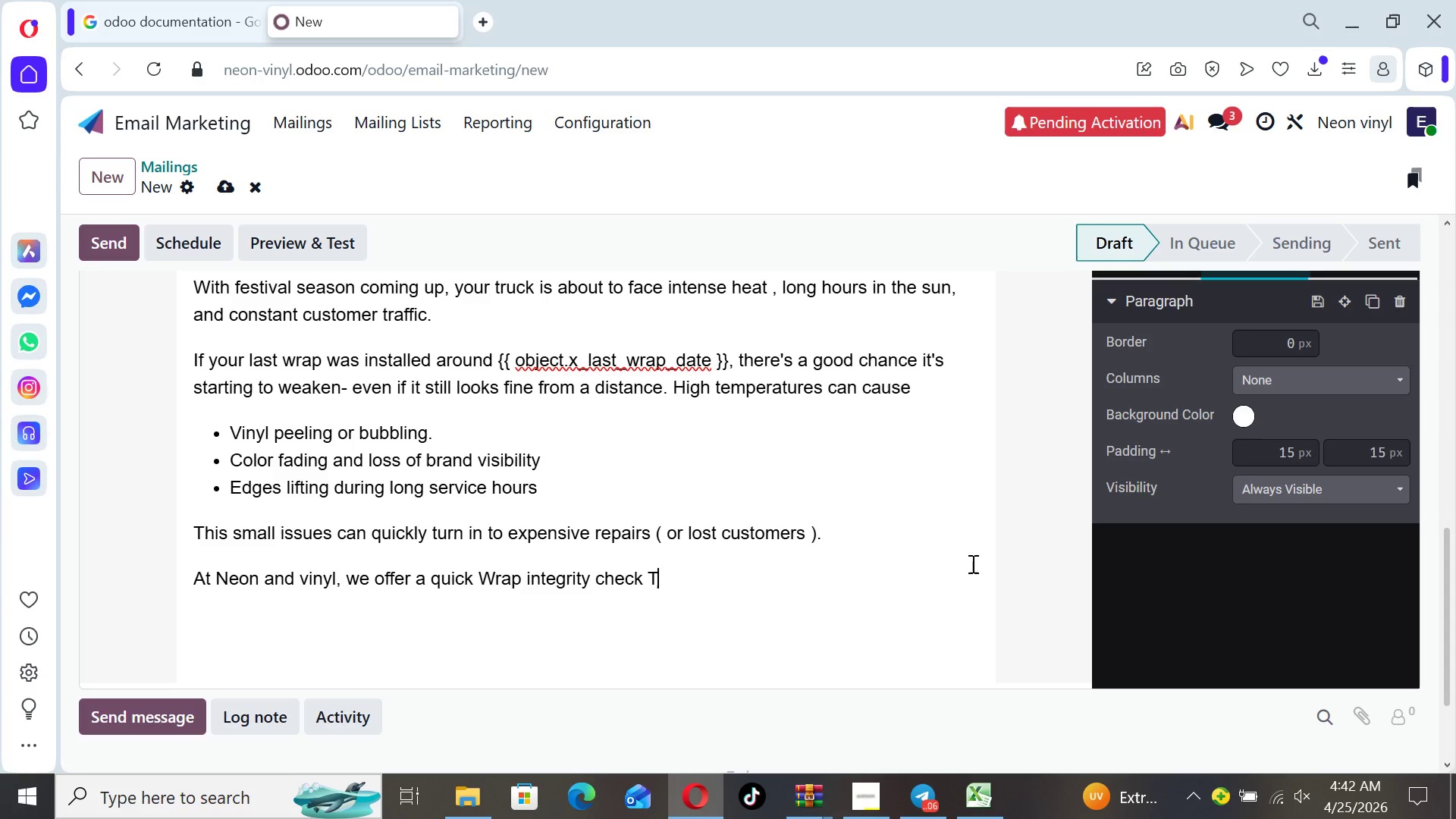 
key(Backspace)
 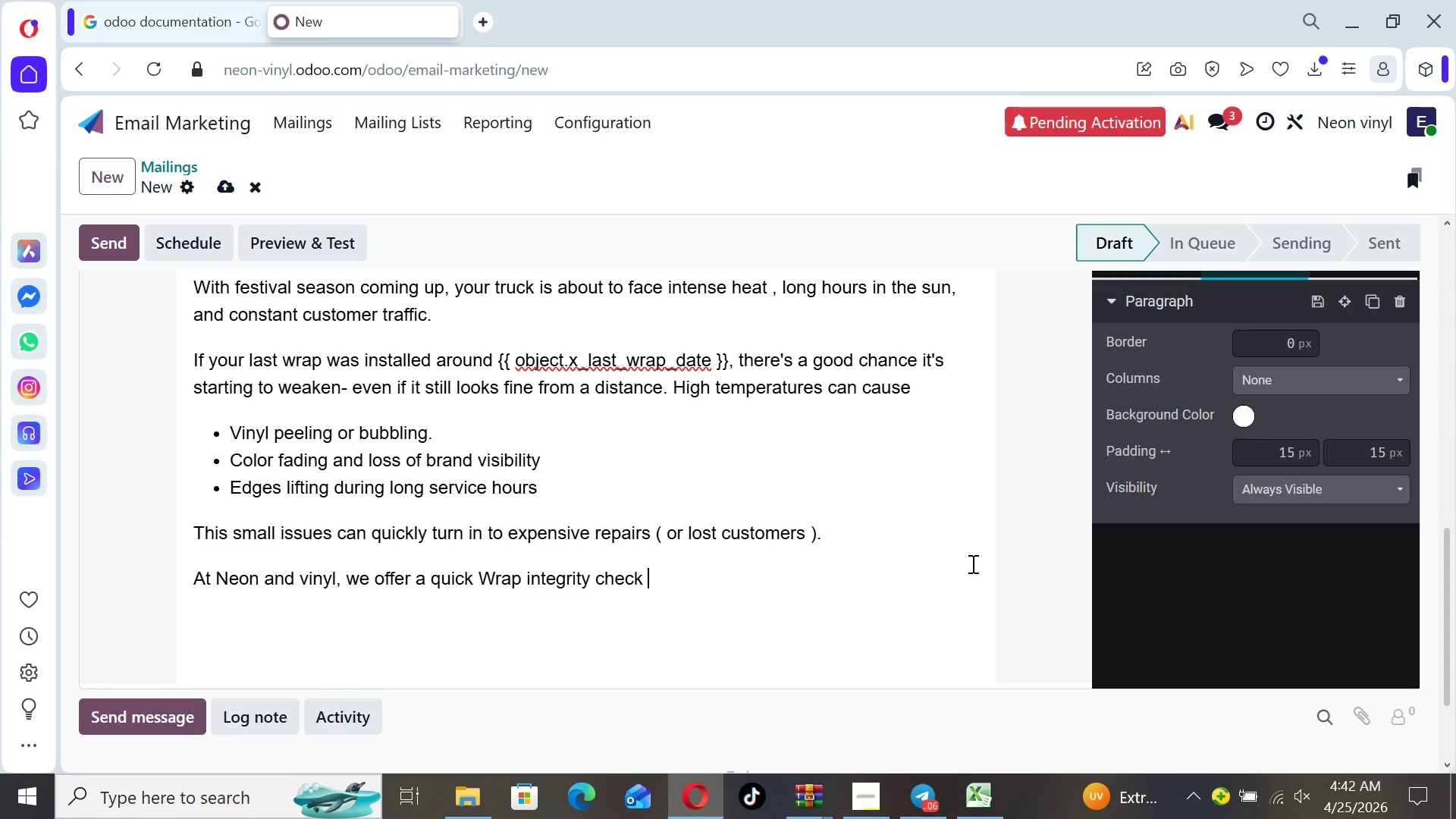 
key(Backspace)
 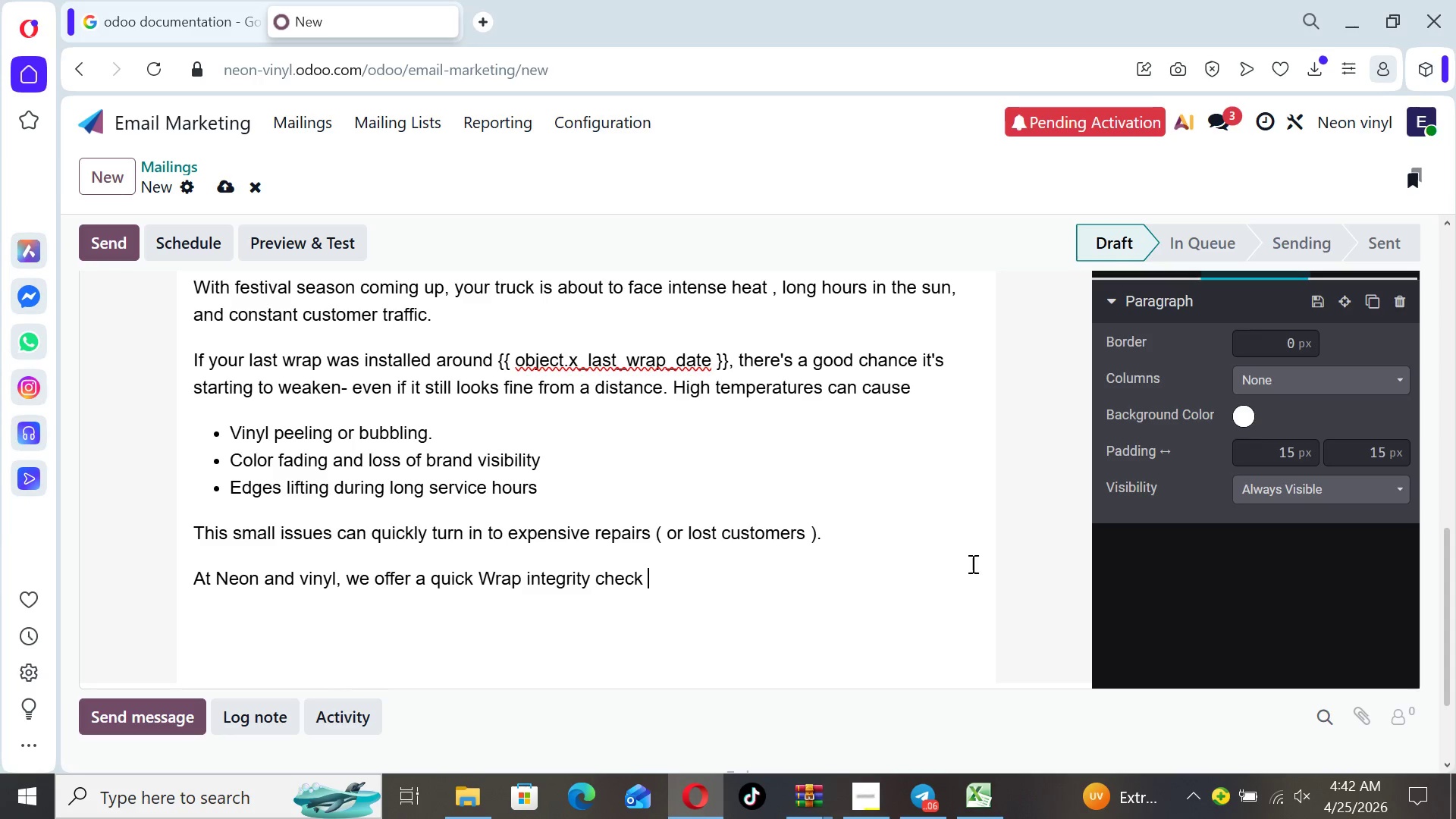 
type(designed specifically for foo )
key(Backspace)
key(Backspace)
type(od trucks )
 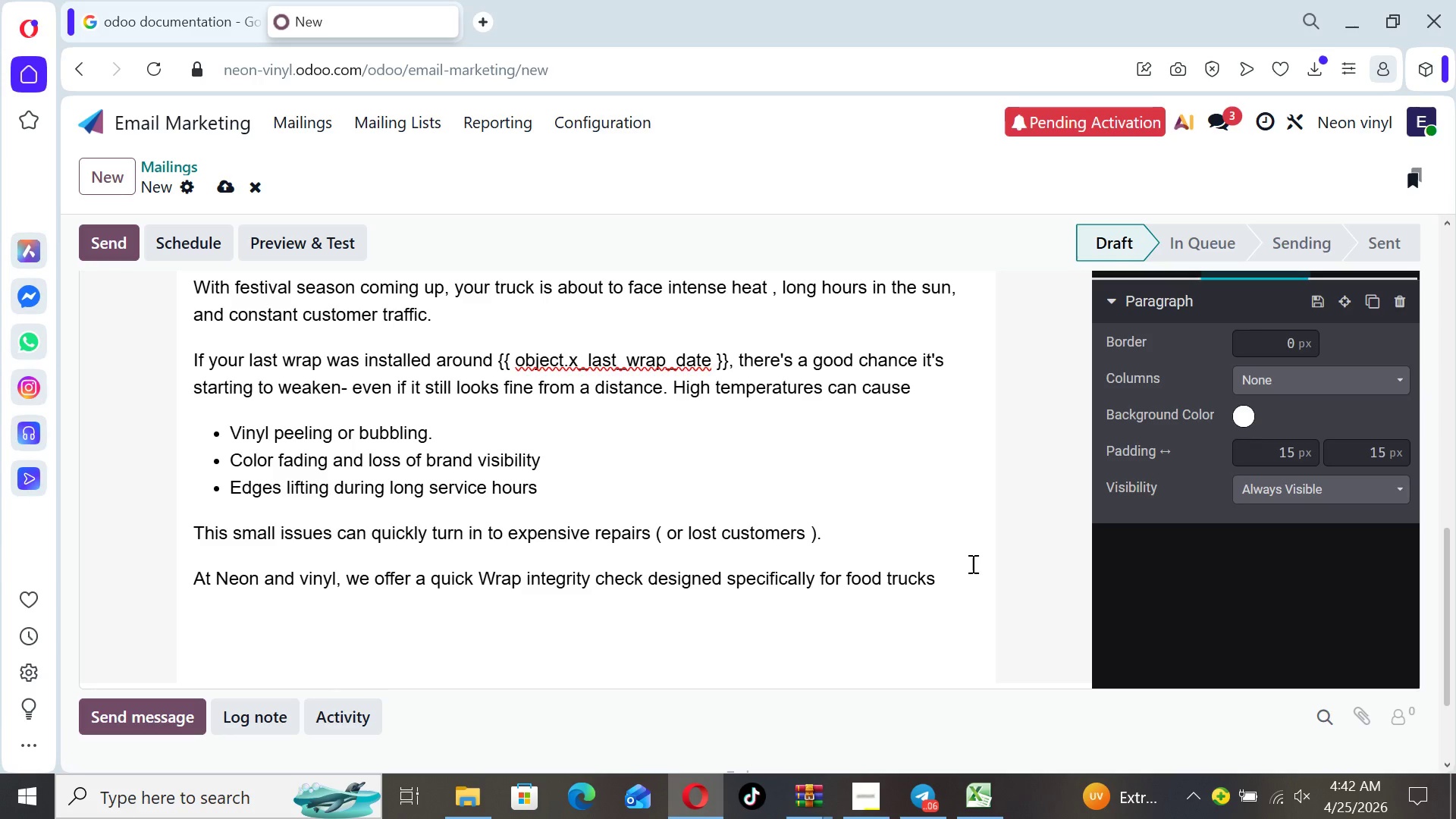 
wait(8.56)
 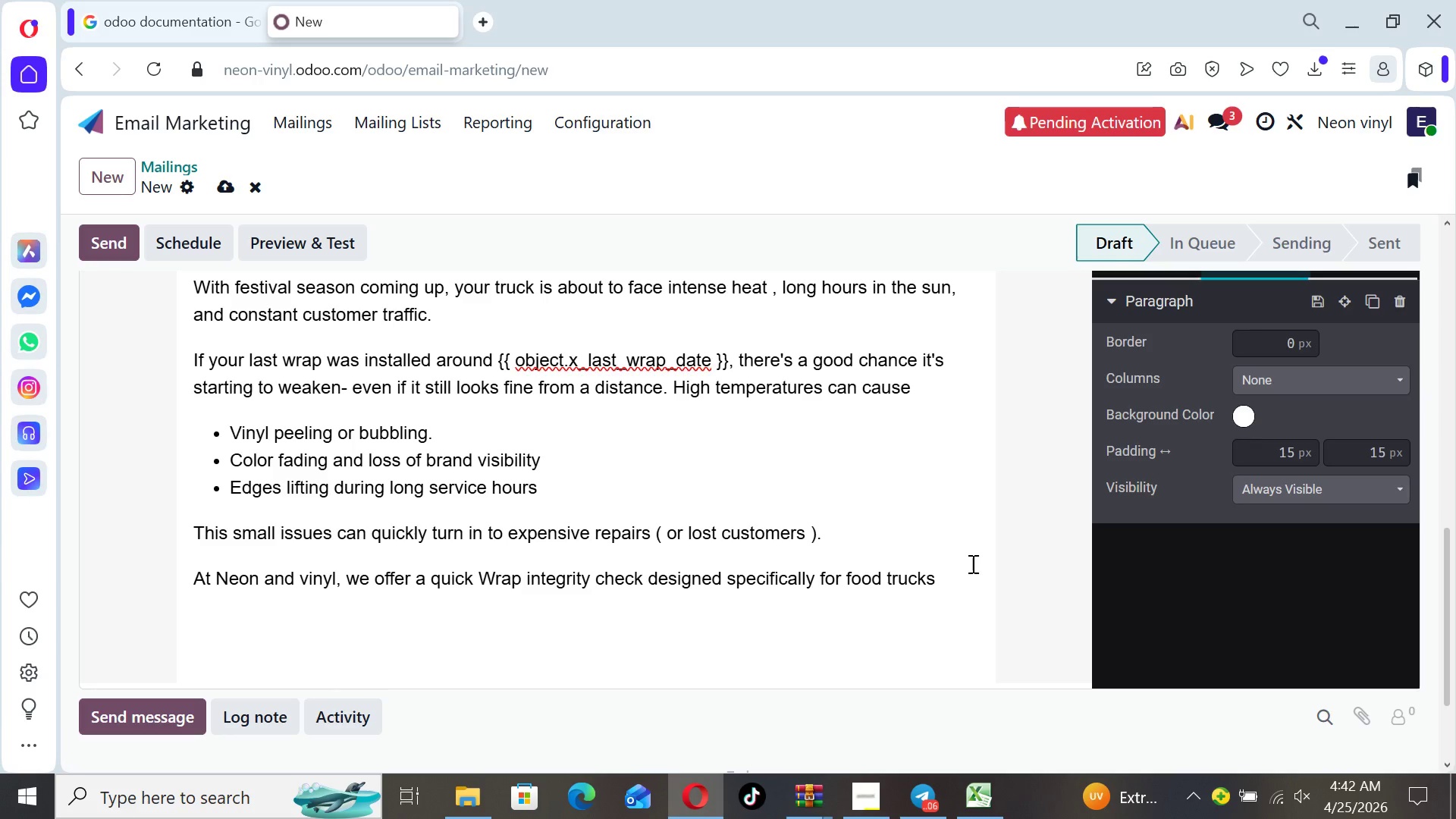 
type(preparing for summer ev )
key(Backspace)
type(ents.)
 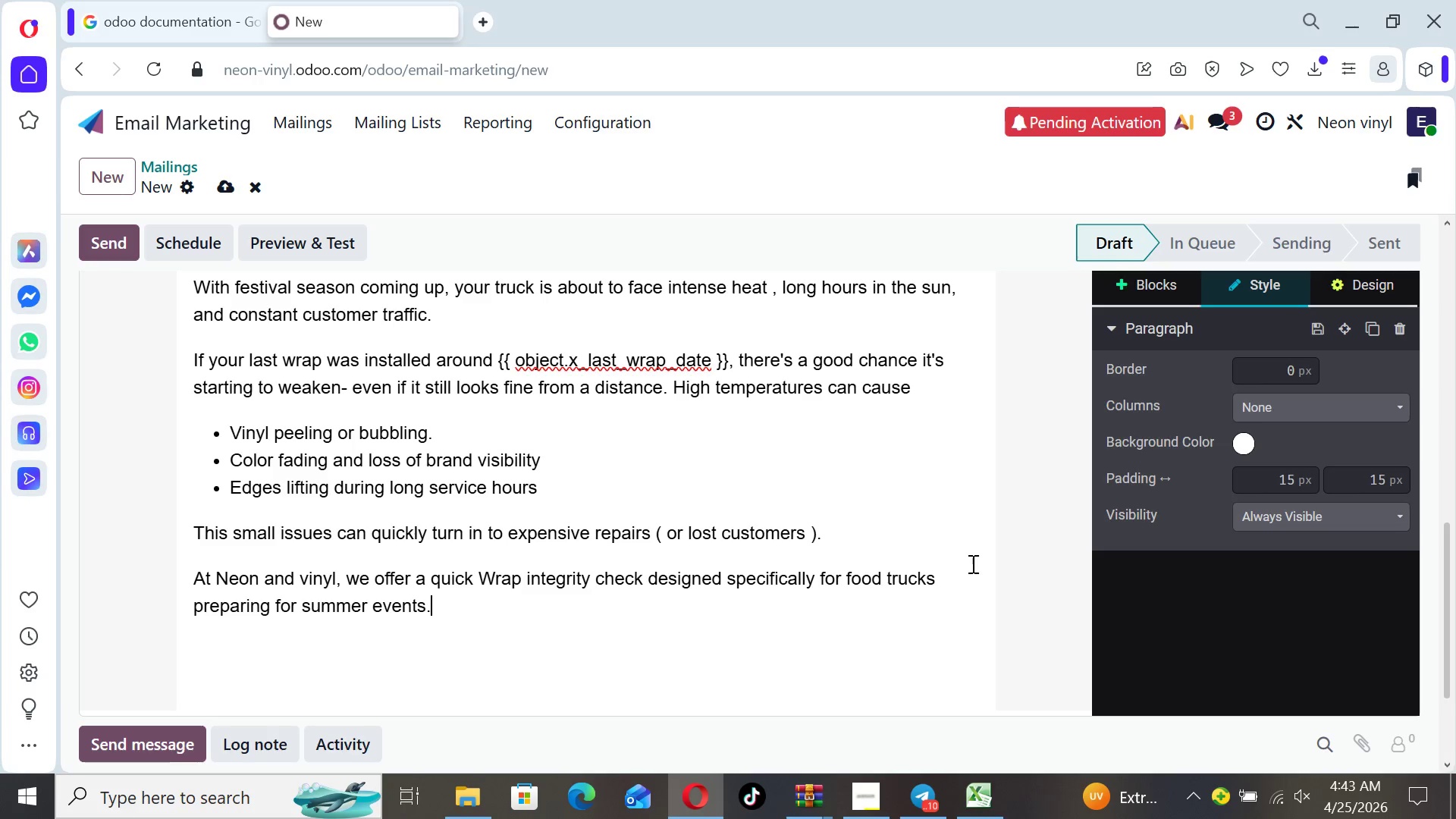 
wait(13.49)
 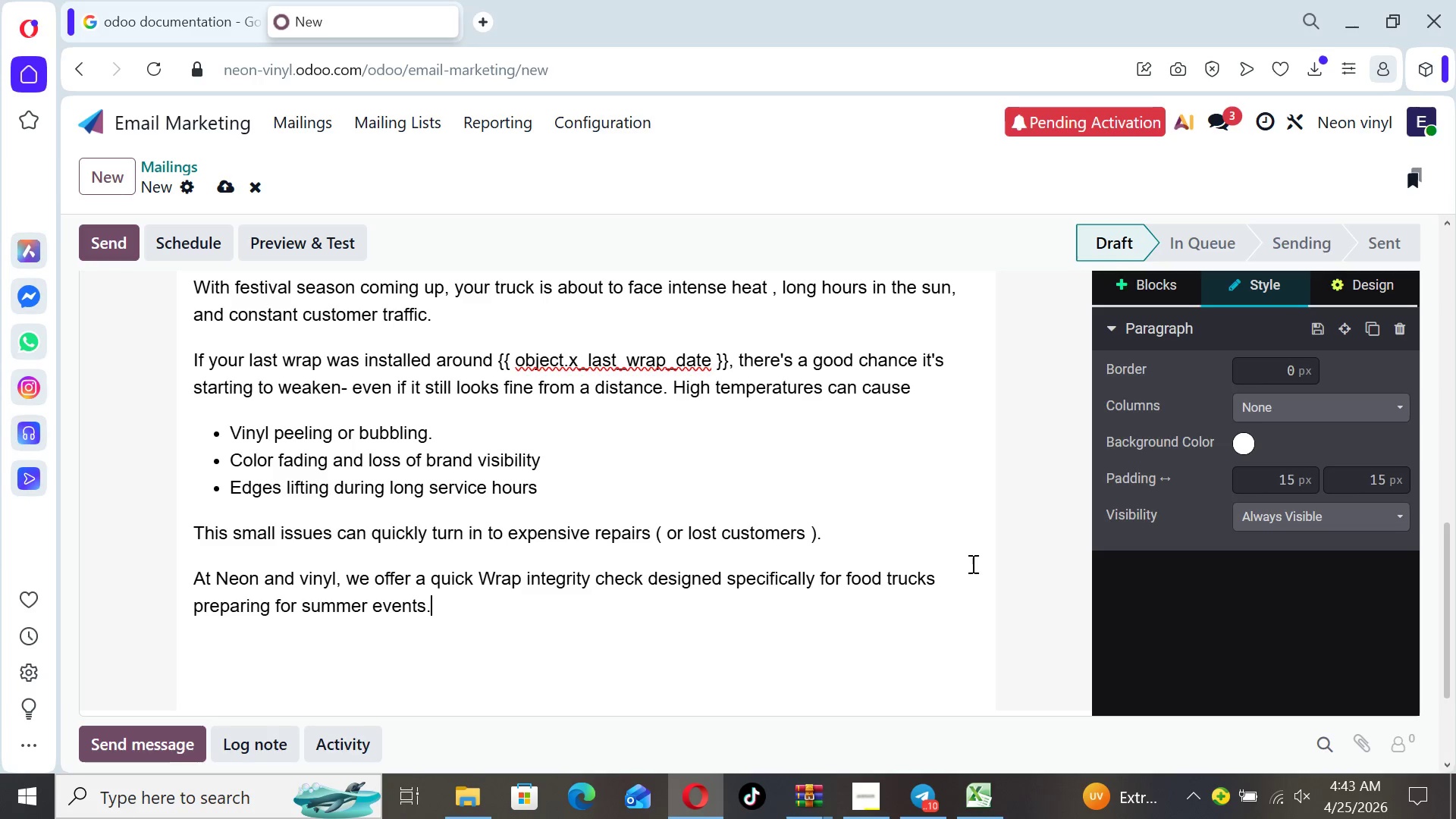 
left_click_drag(start_coordinate=[648, 569], to_coordinate=[478, 573])
 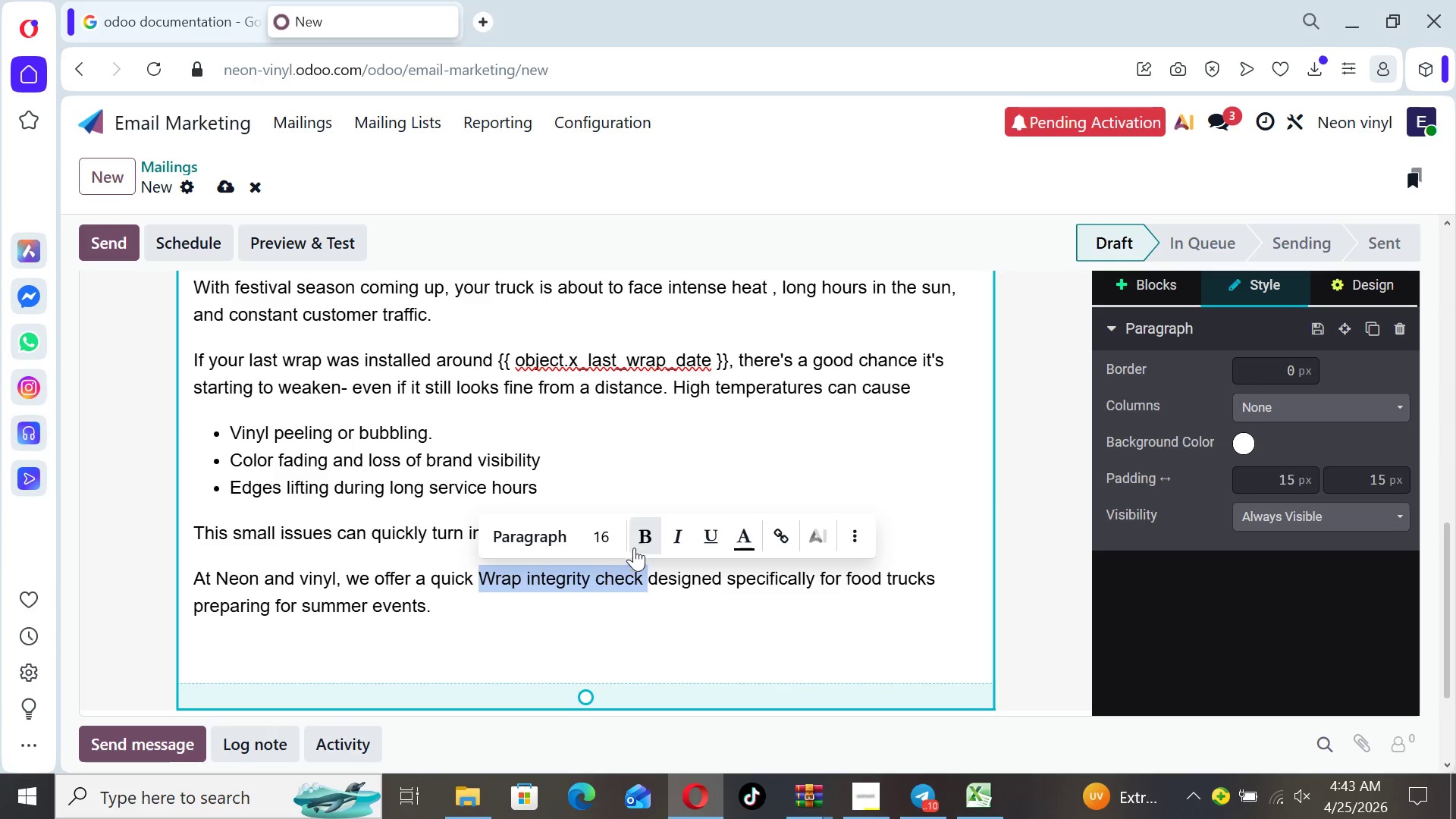 
left_click([635, 544])
 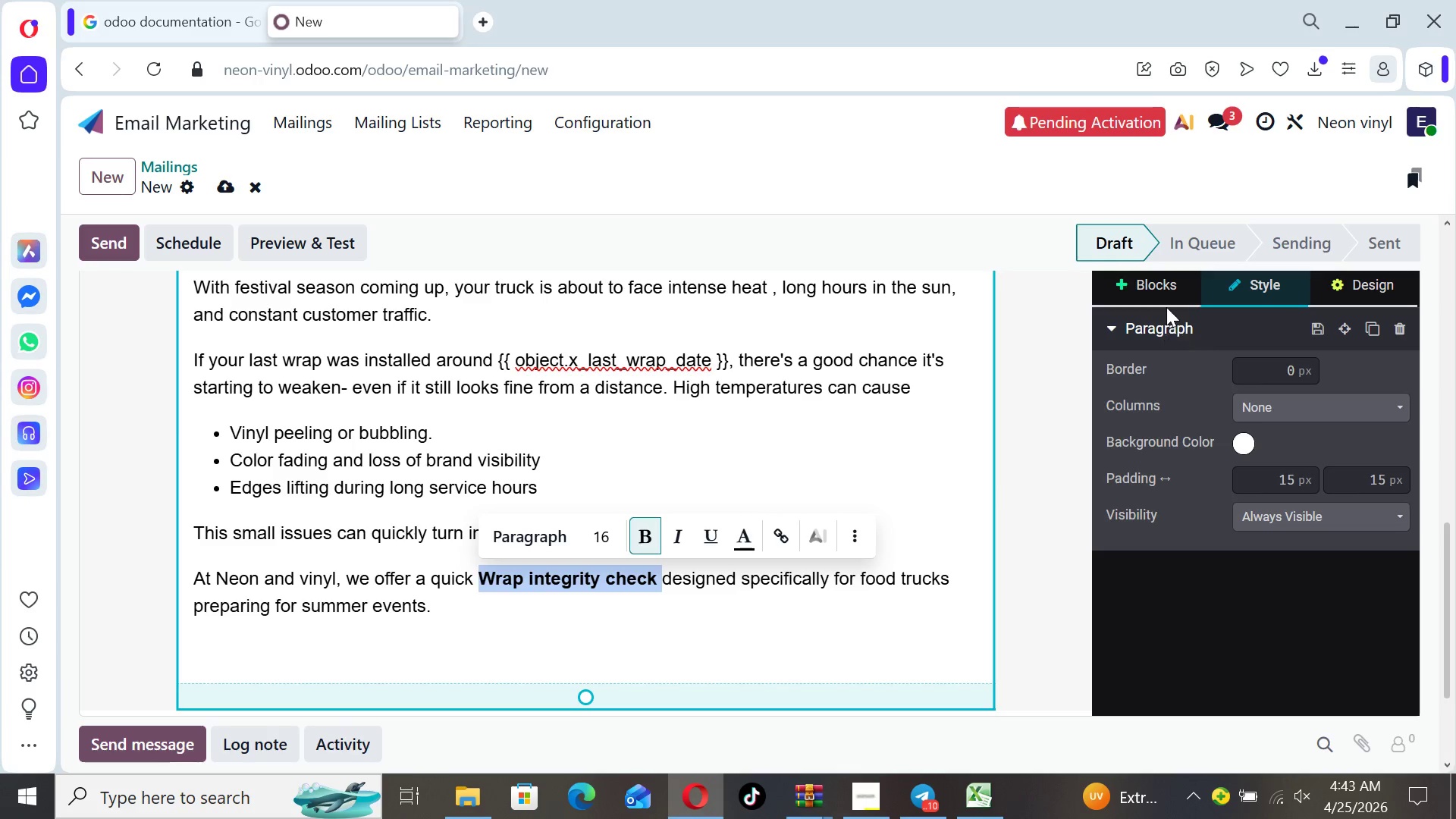 
left_click([1161, 297])
 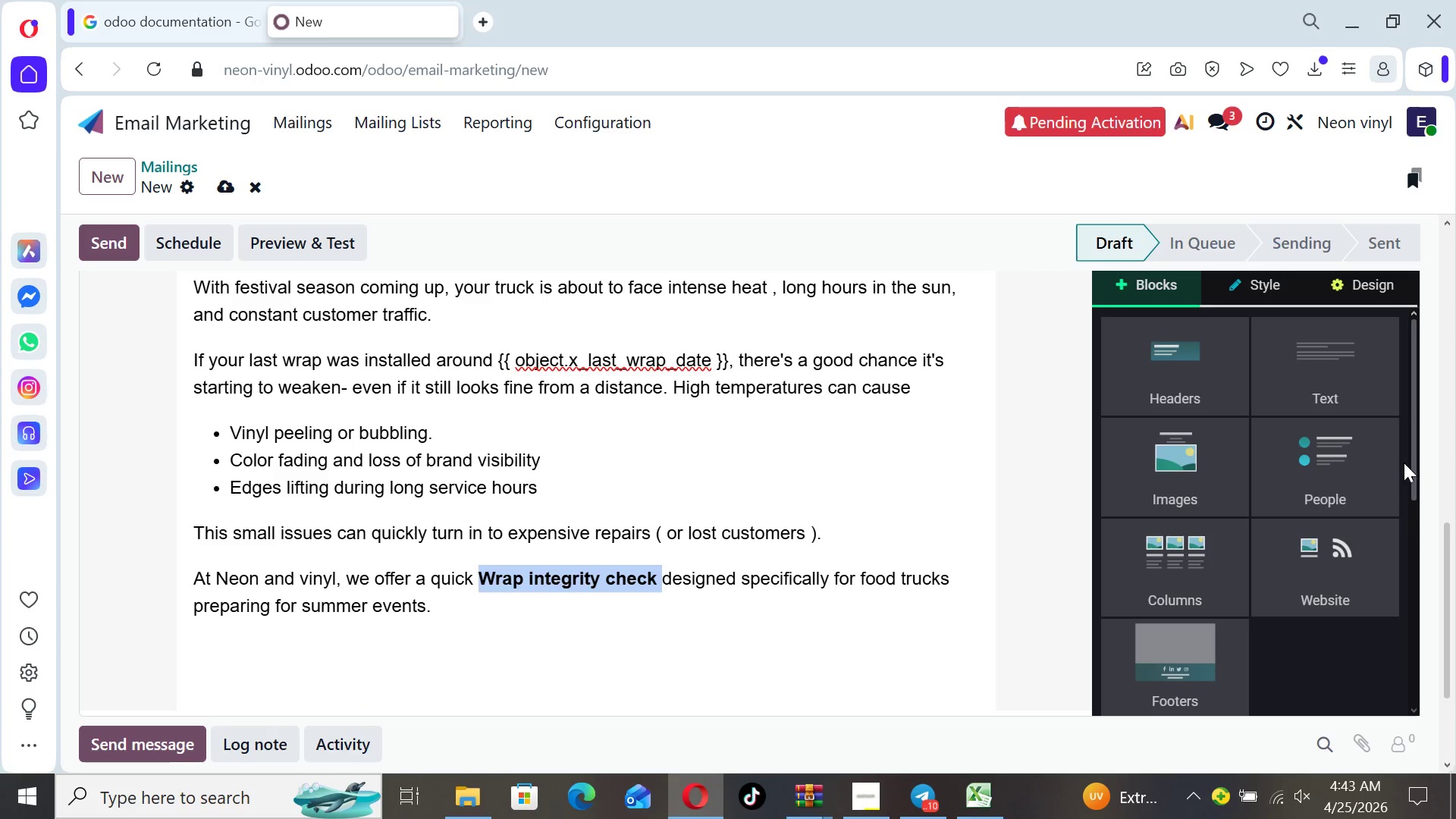 
left_click_drag(start_coordinate=[1417, 465], to_coordinate=[1422, 604])
 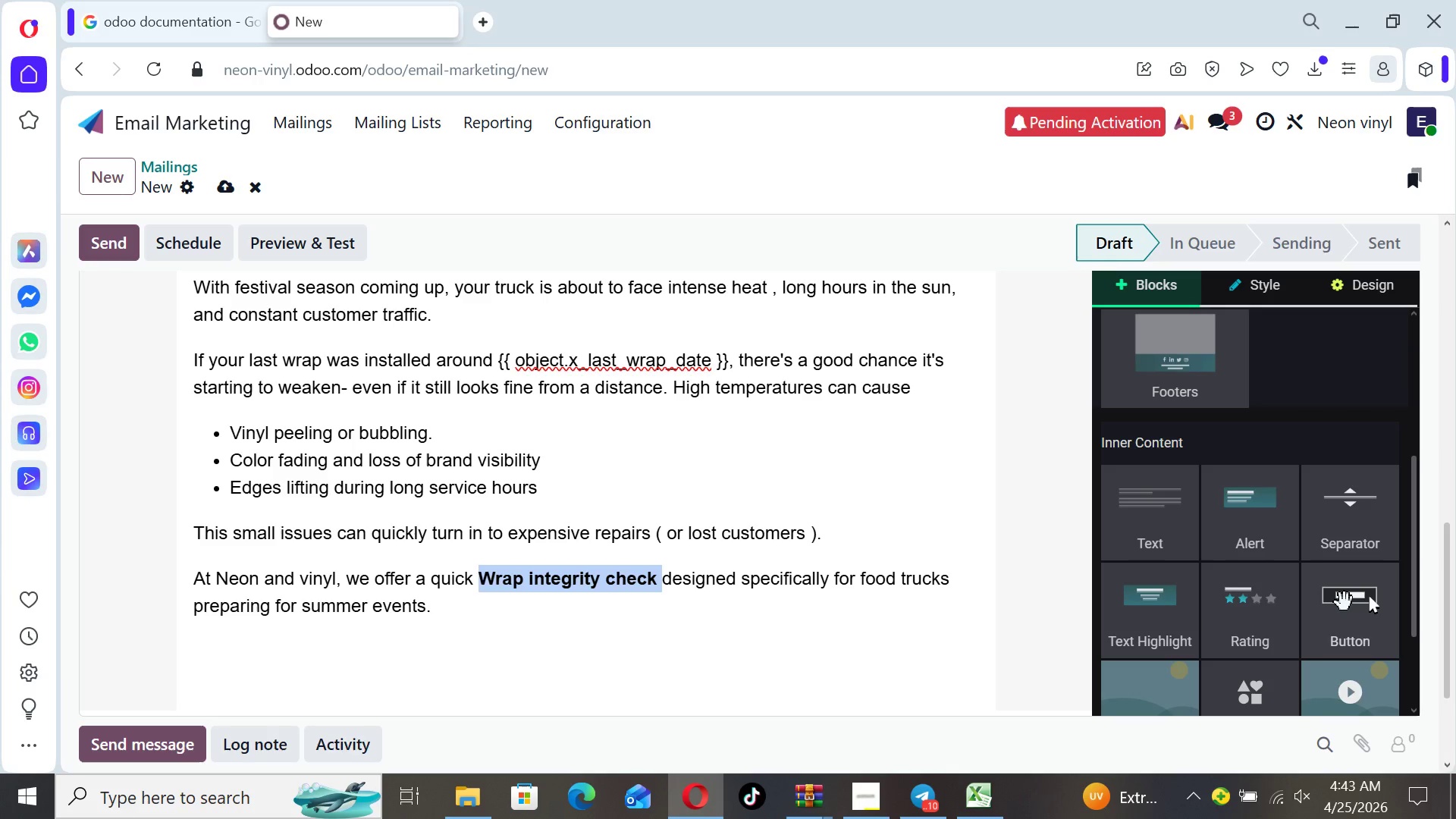 
left_click_drag(start_coordinate=[1346, 604], to_coordinate=[734, 666])
 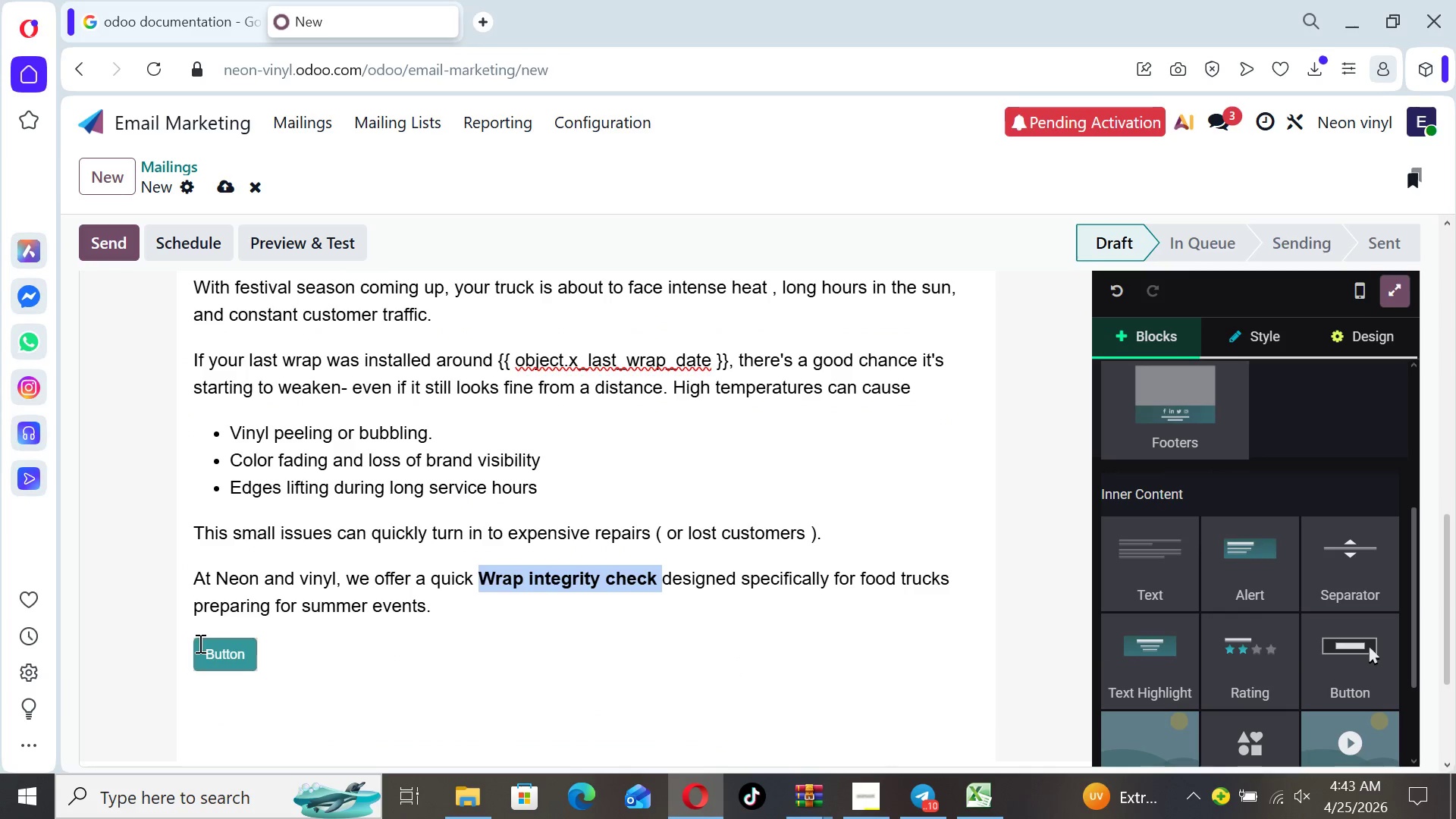 
left_click([197, 644])
 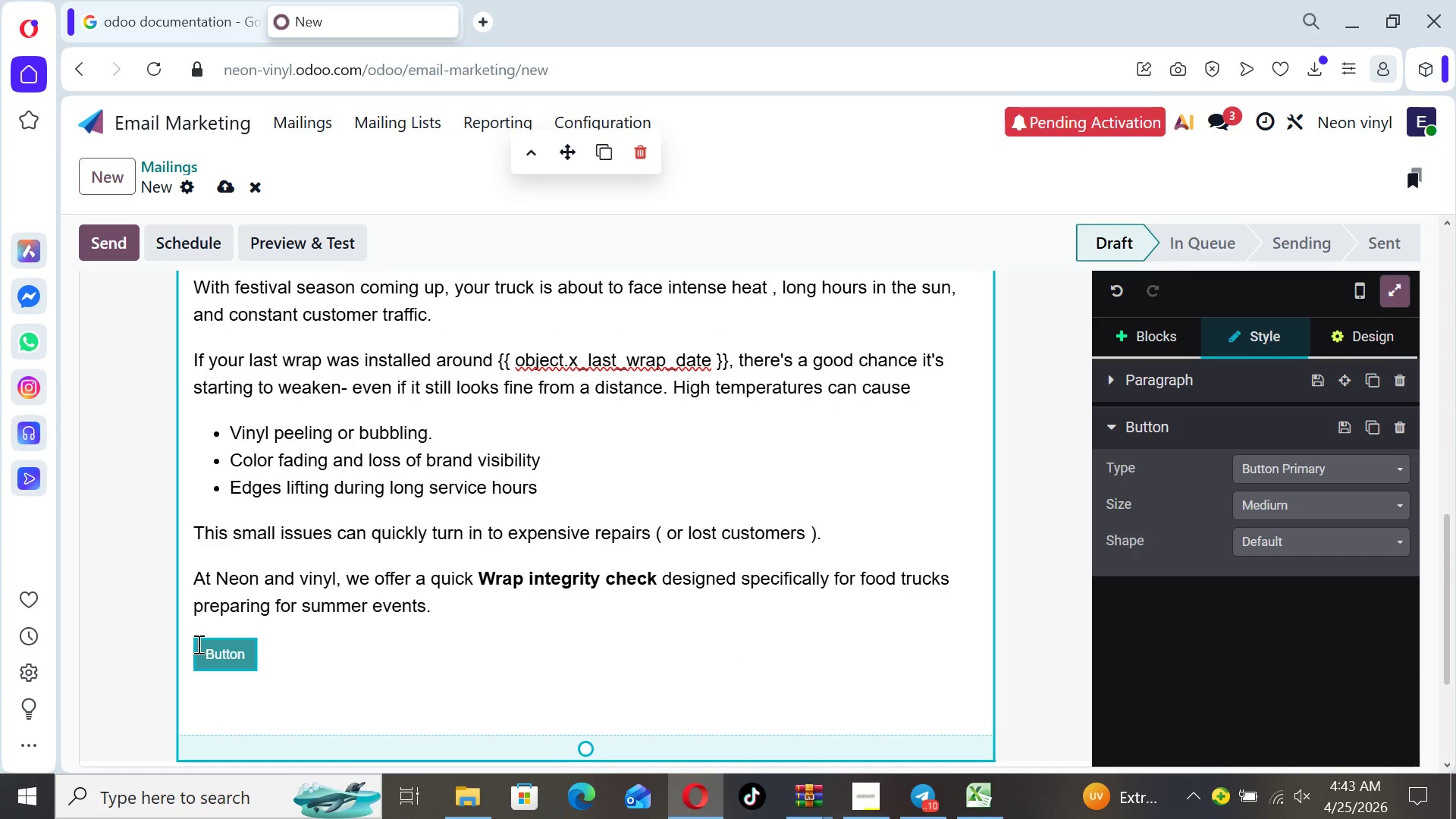 
hold_key(key=Space, duration=1.5)
 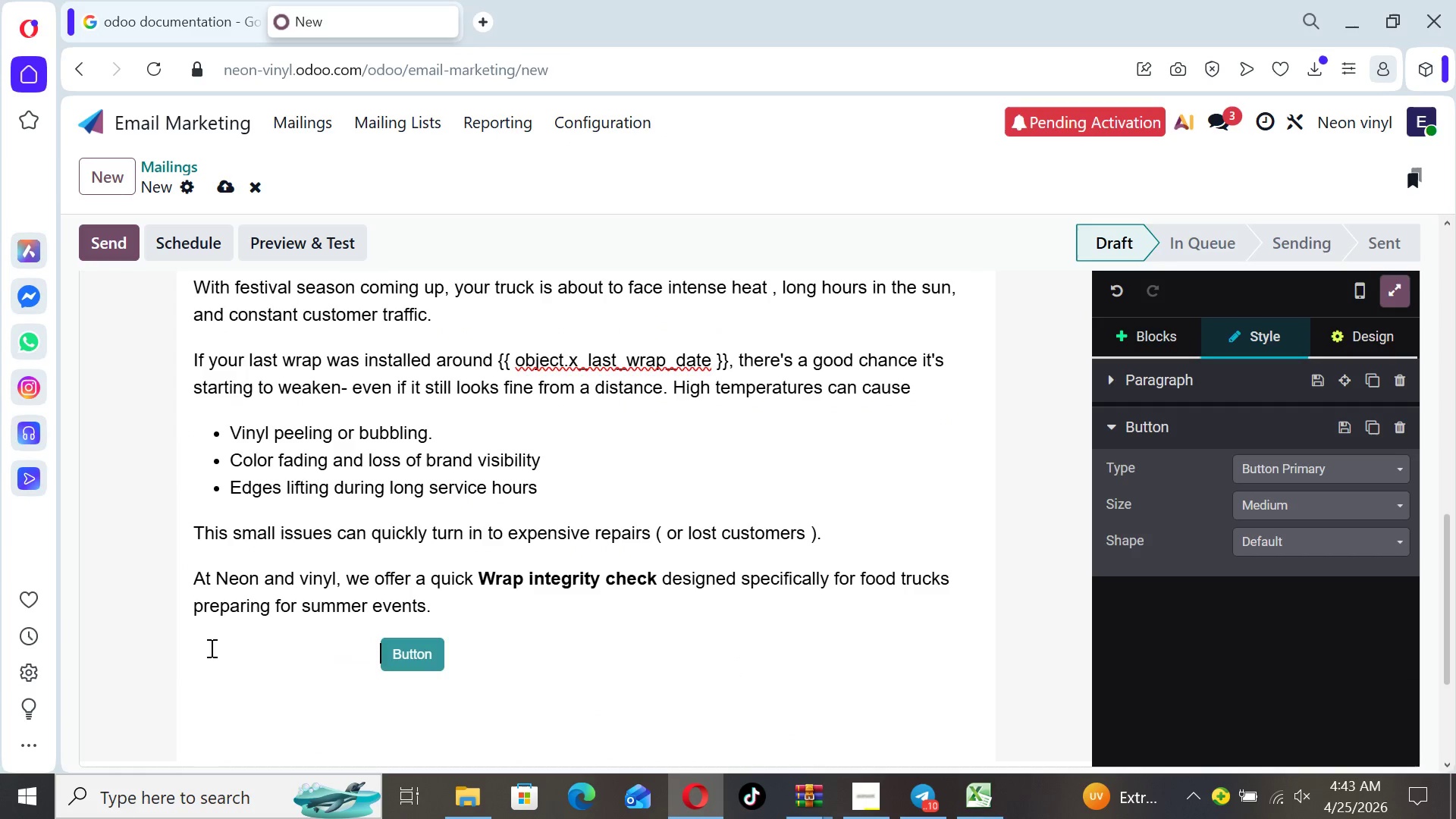 
key(Space)
 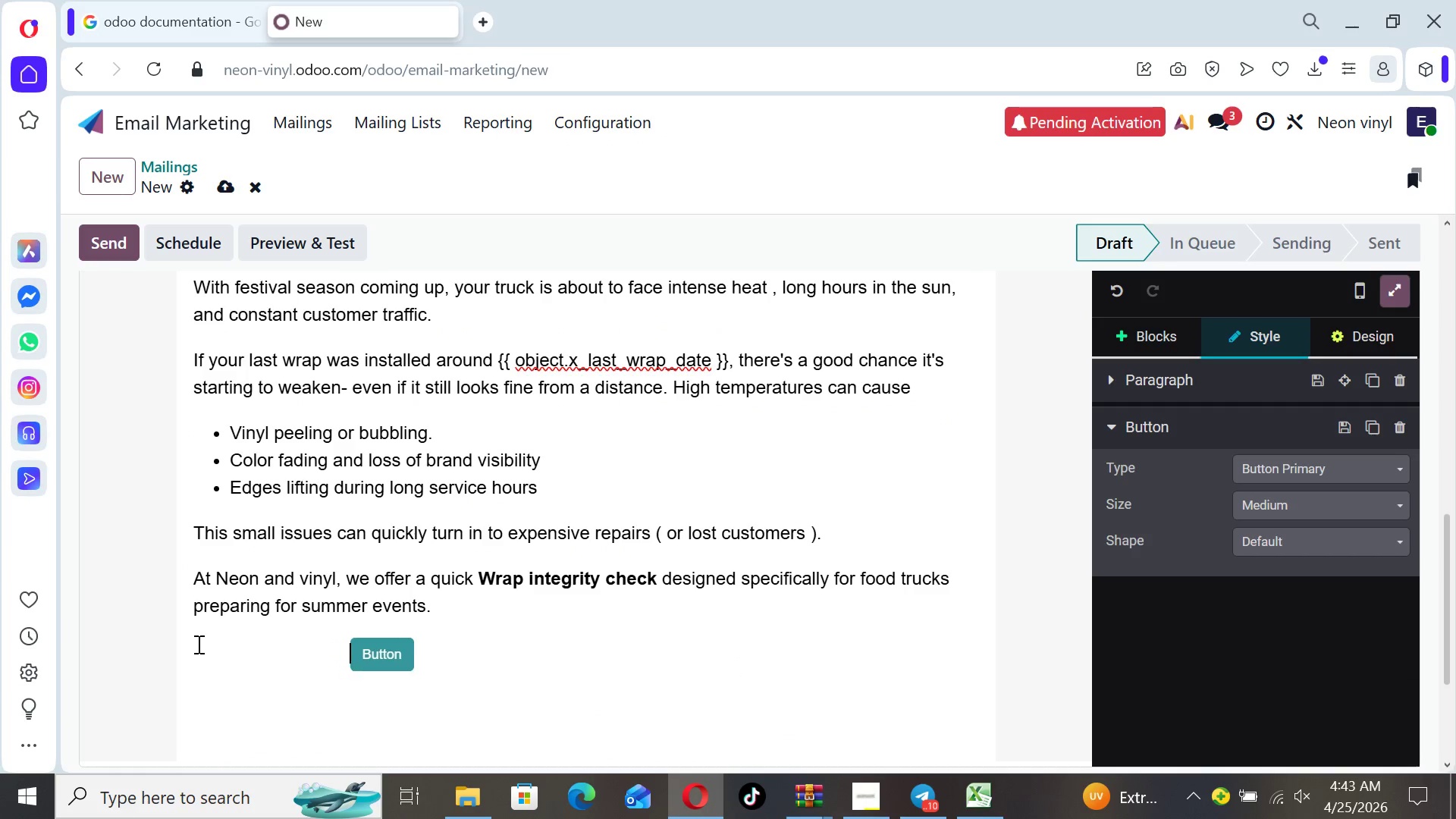 
key(Space)
 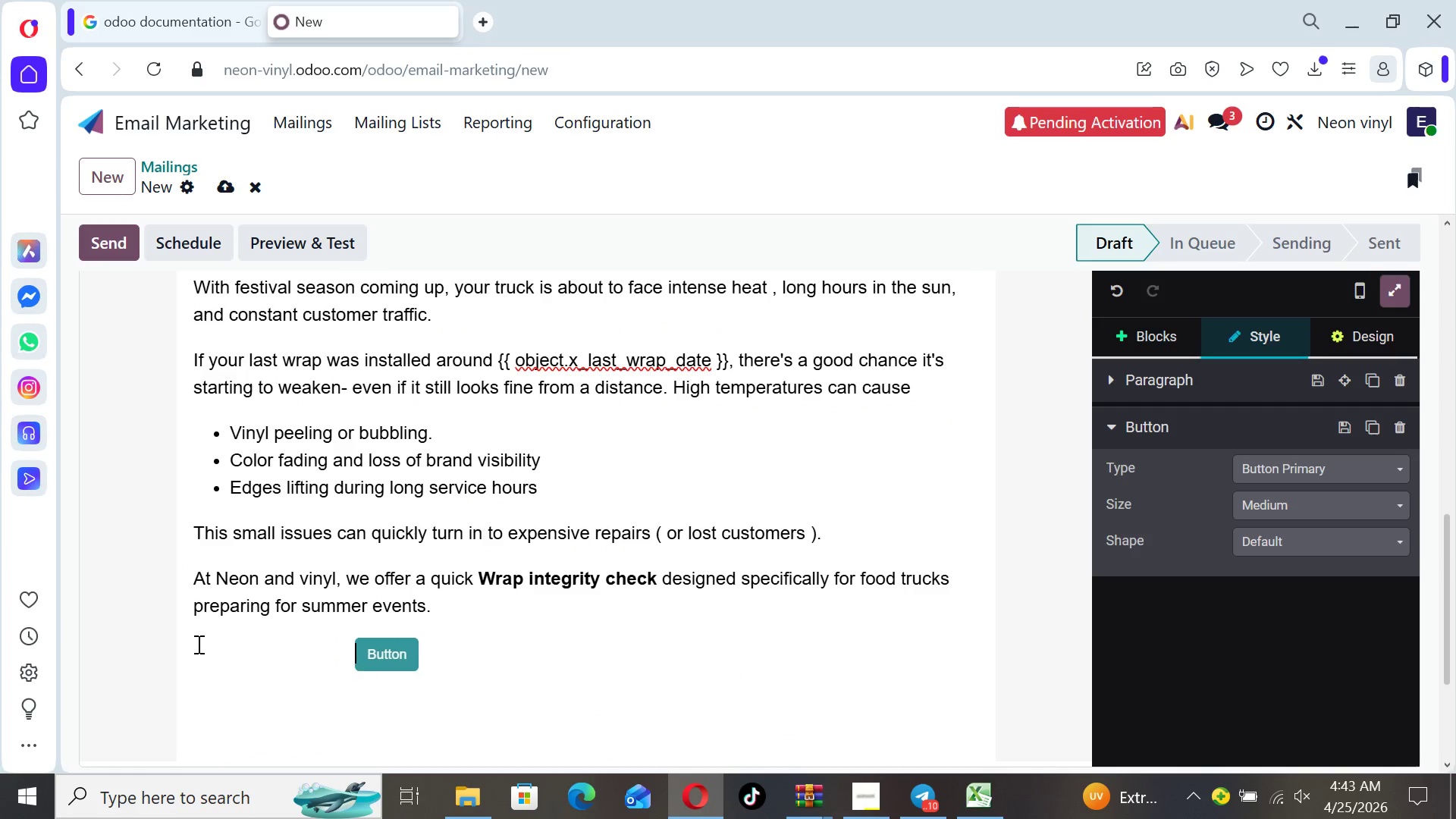 
key(Space)
 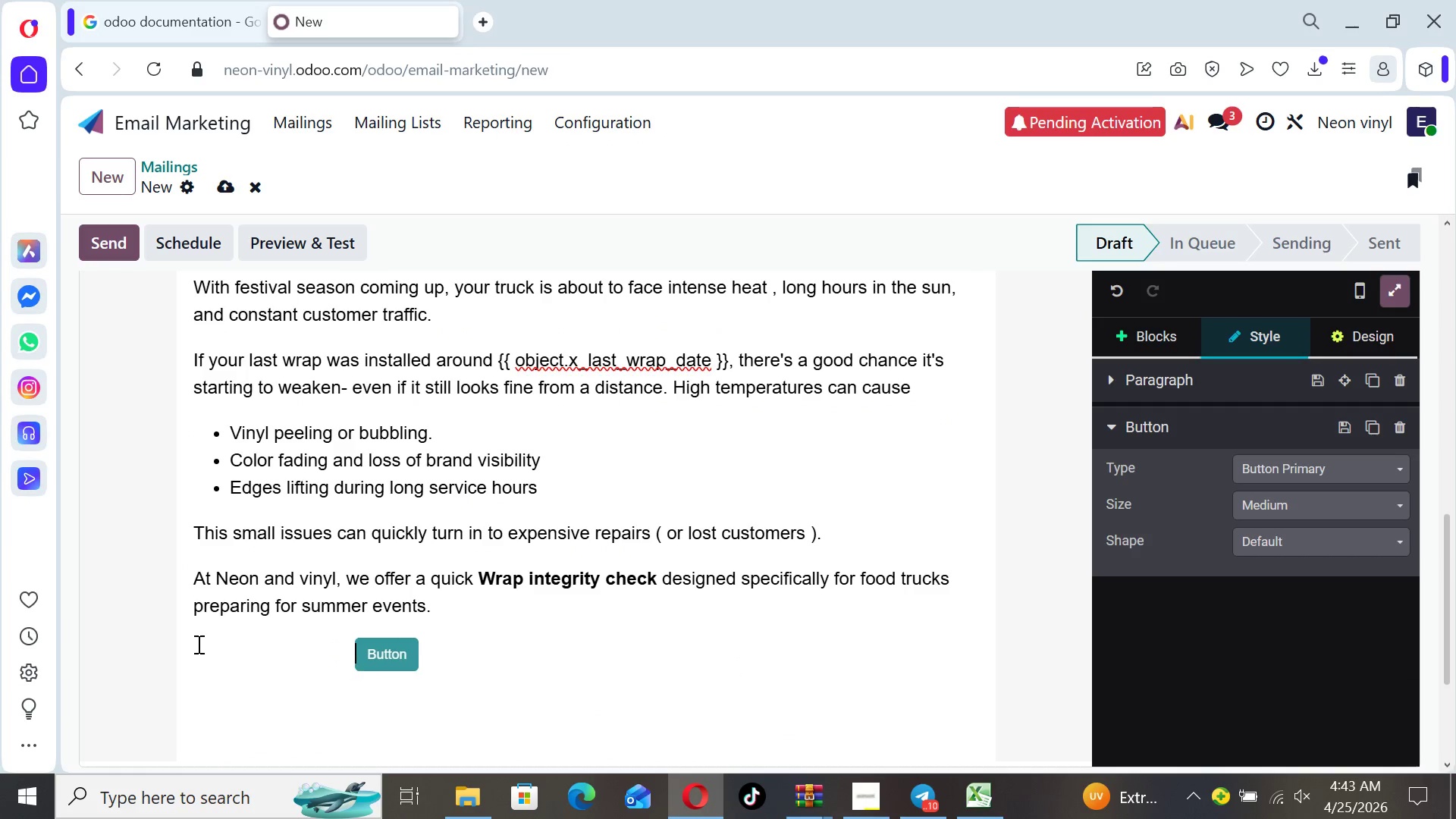 
key(Space)
 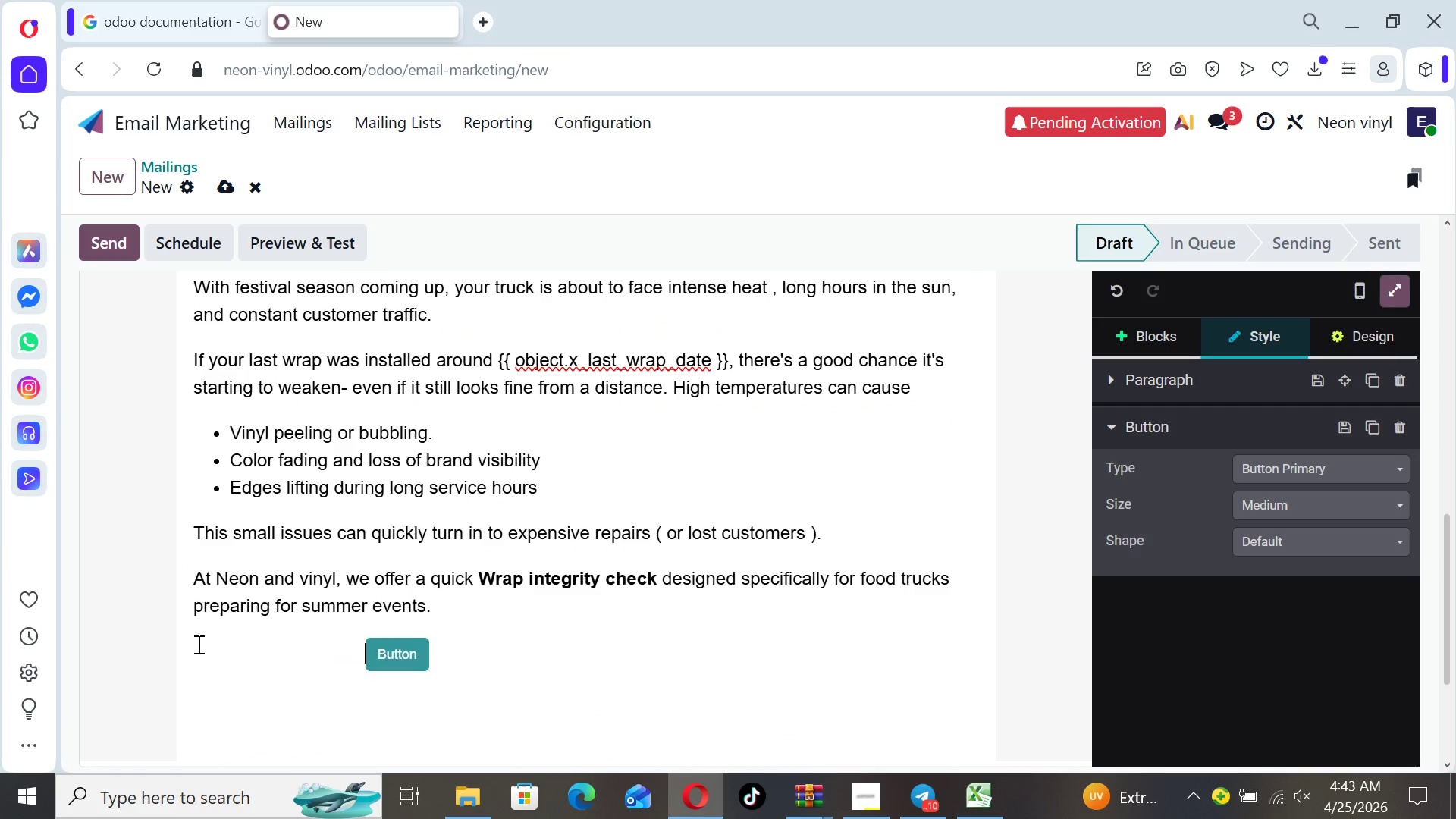 
key(Space)
 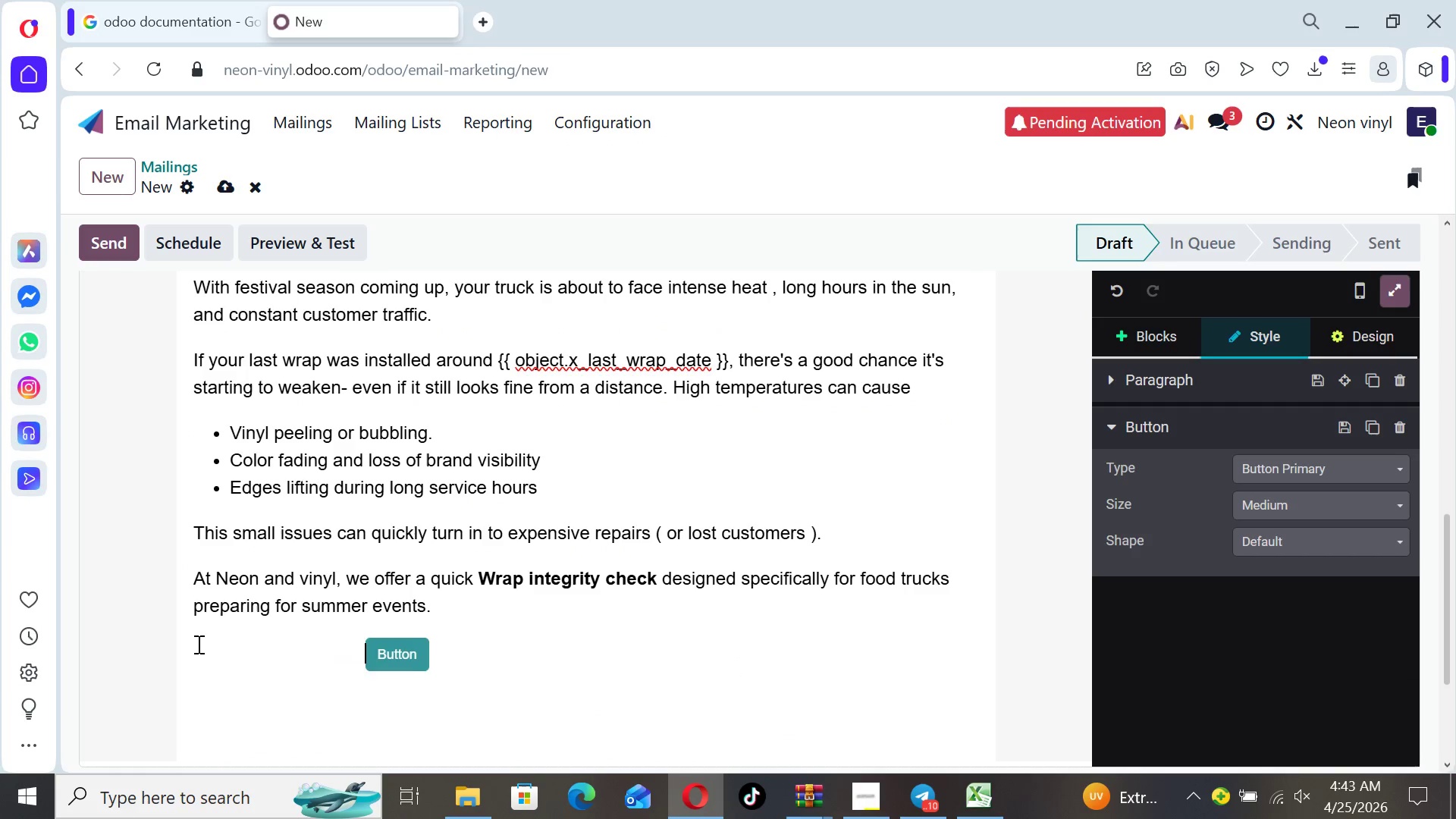 
key(Space)
 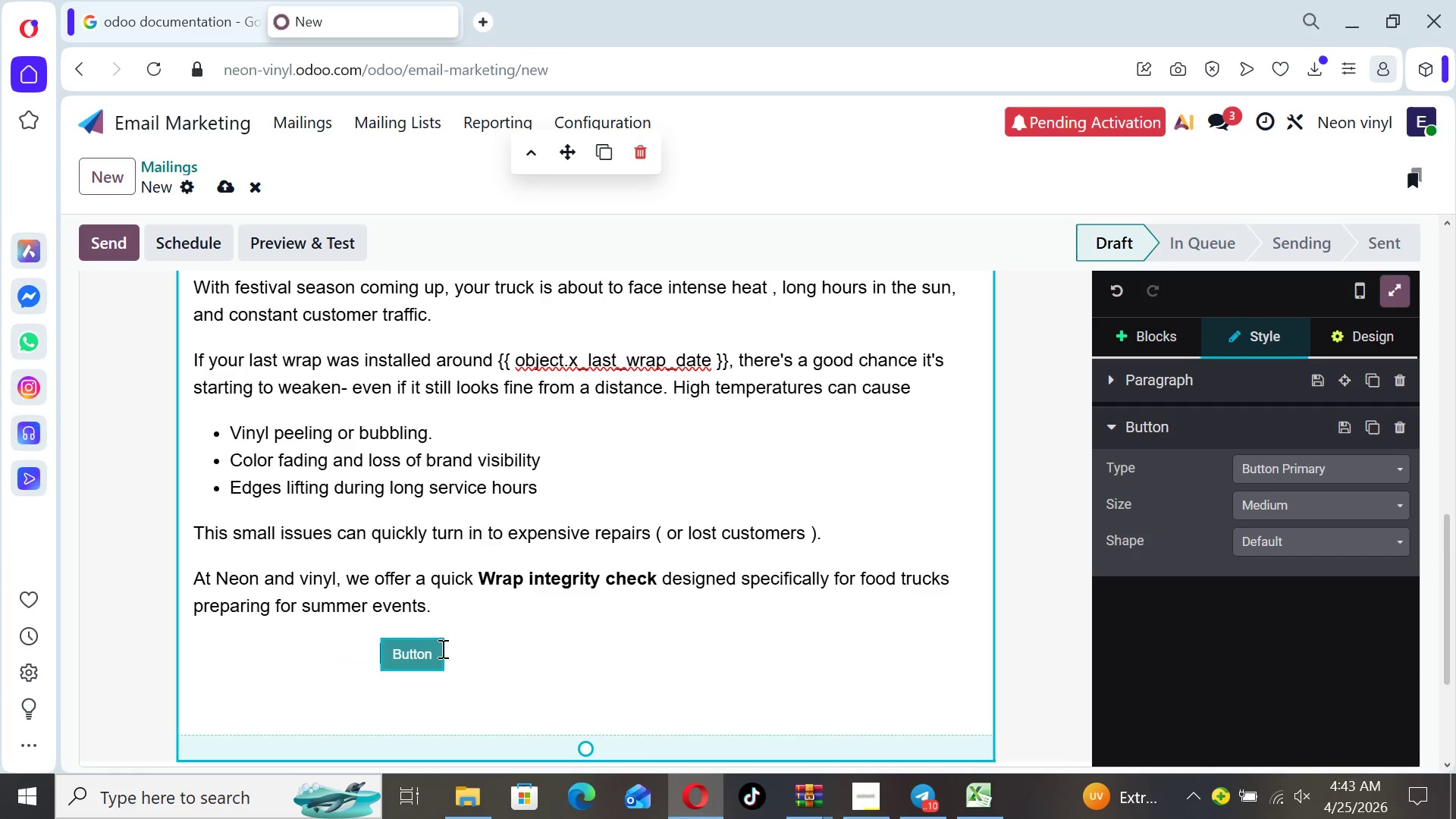 
left_click([438, 649])
 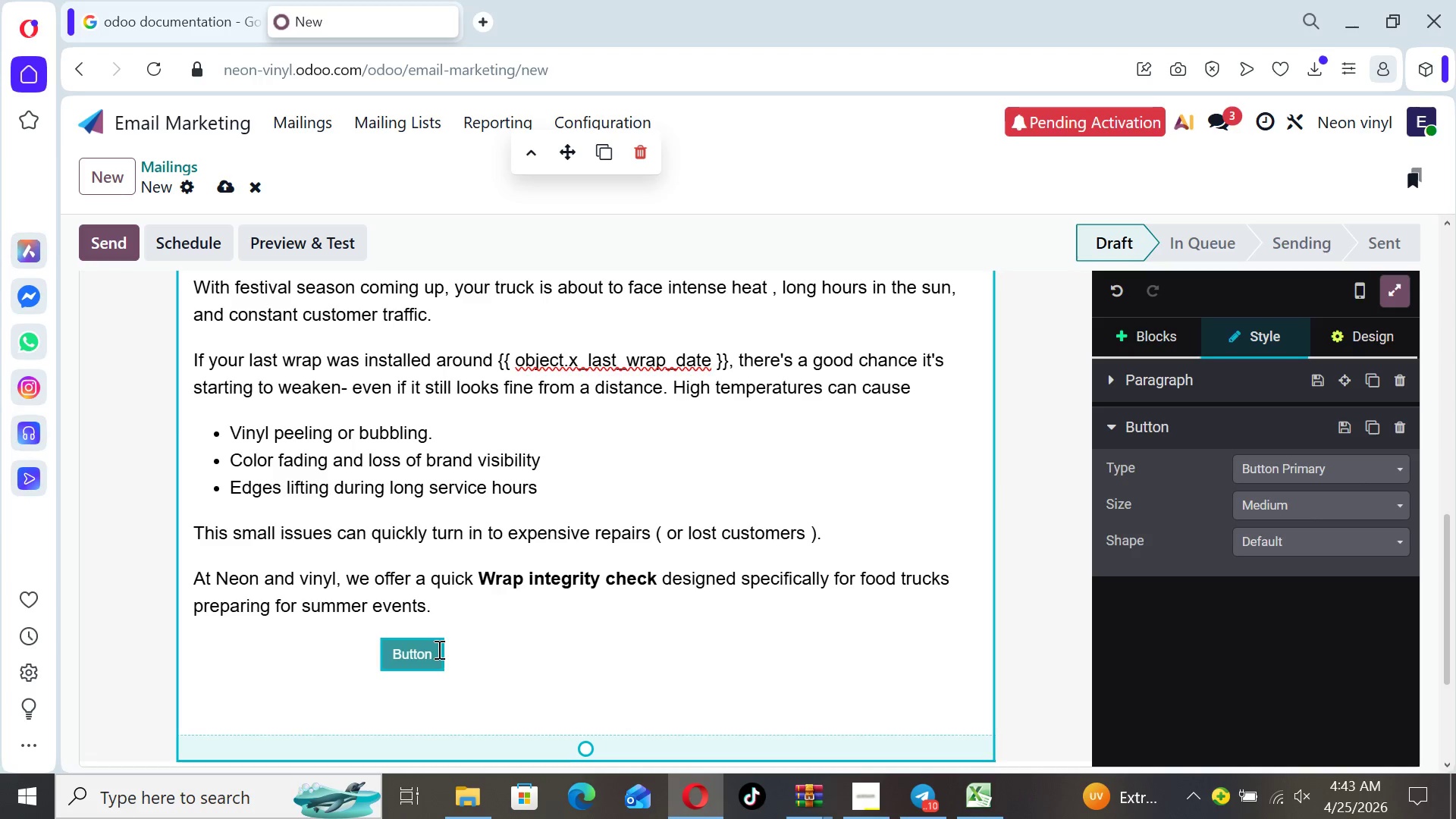 
key(Backspace)
 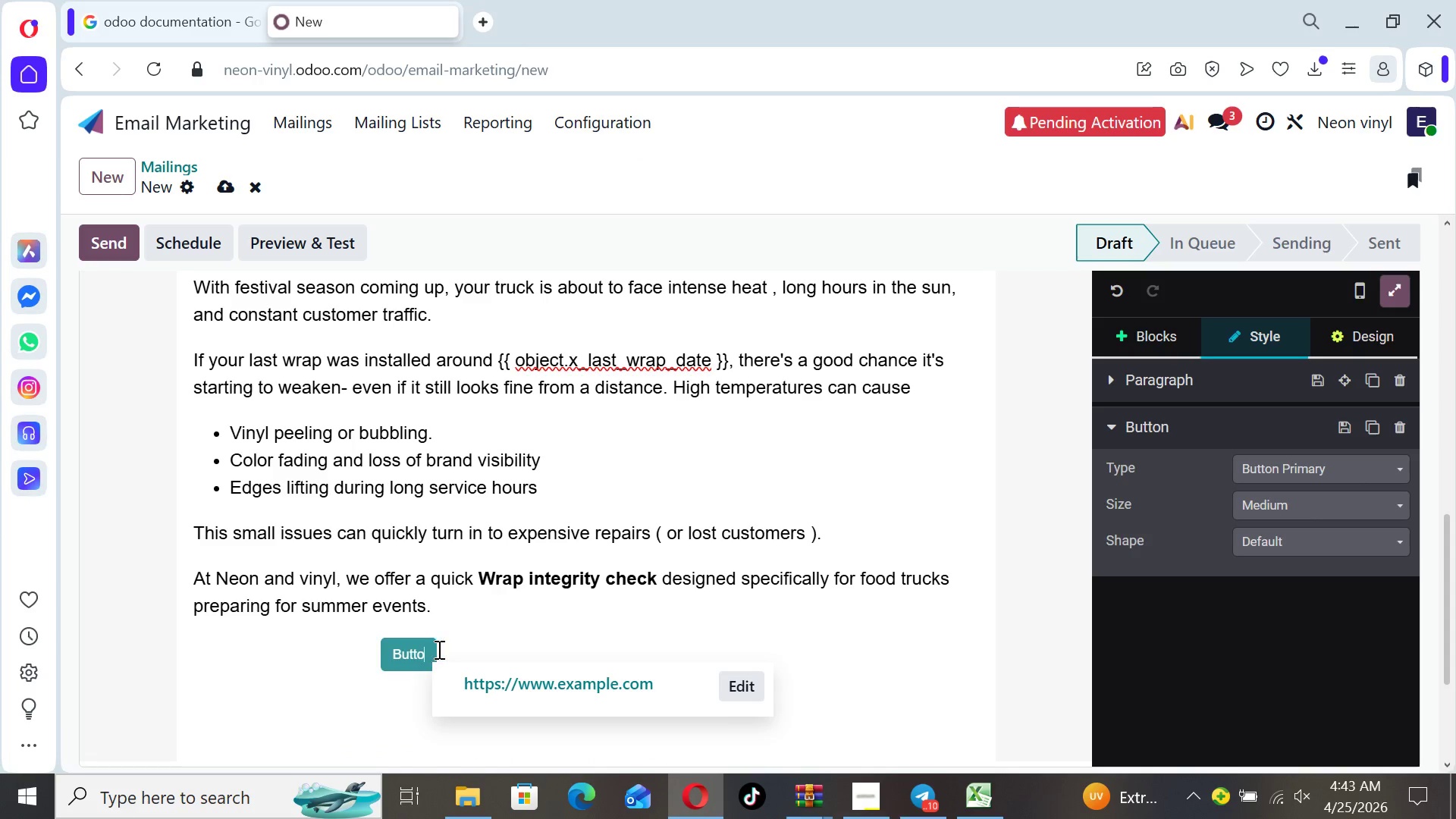 
key(Backspace)
 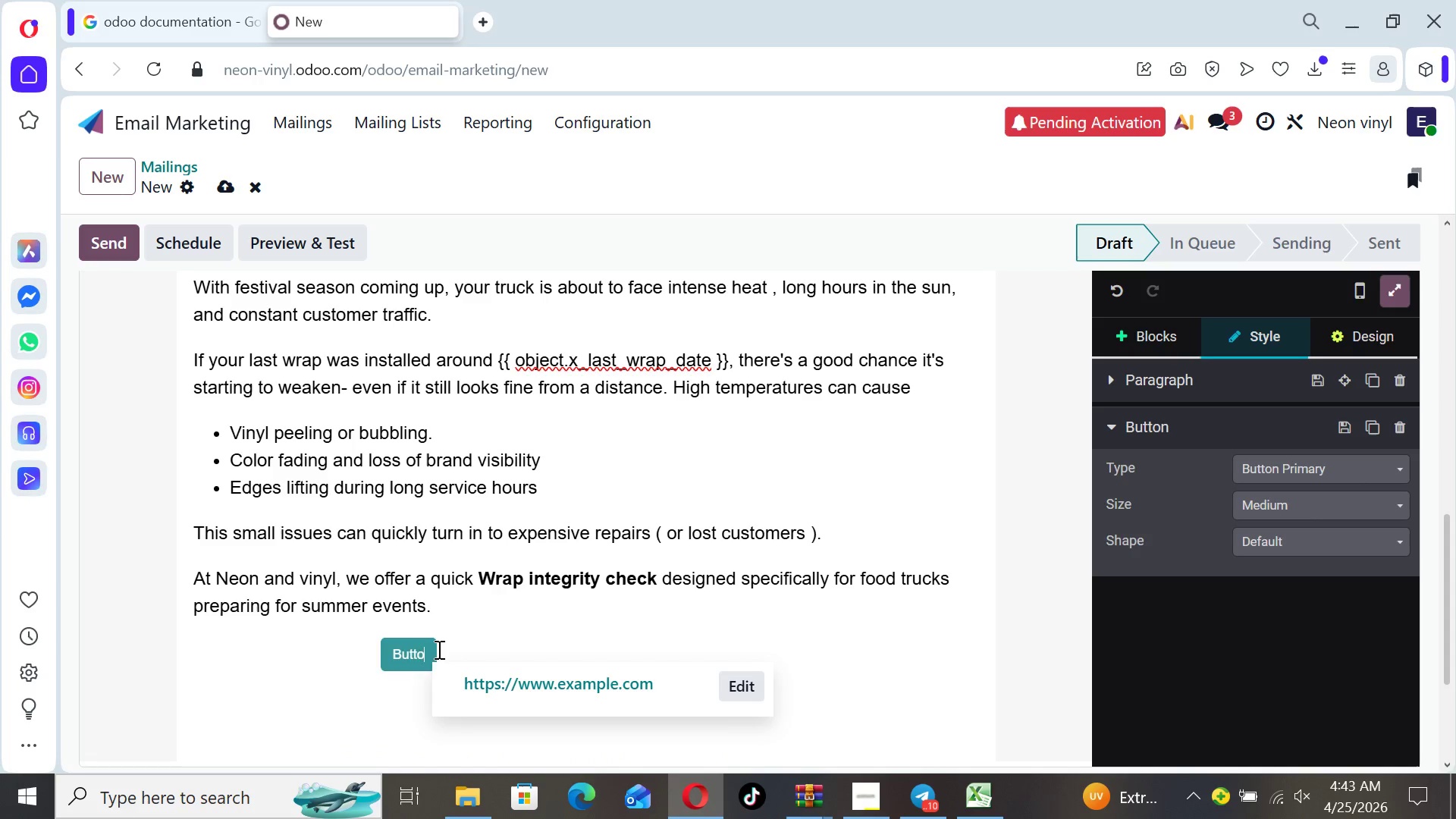 
key(Backspace)
 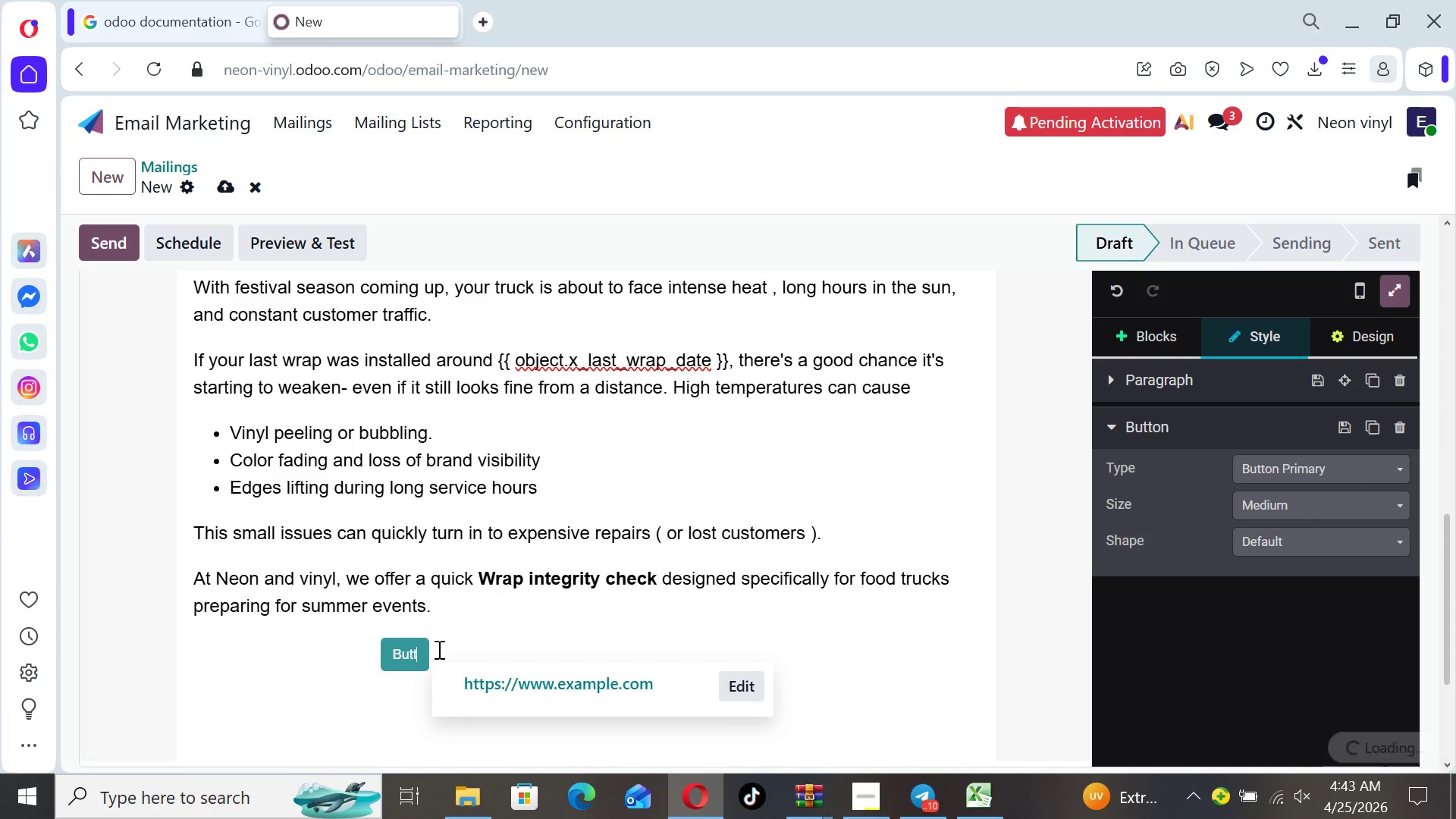 
key(Backspace)
 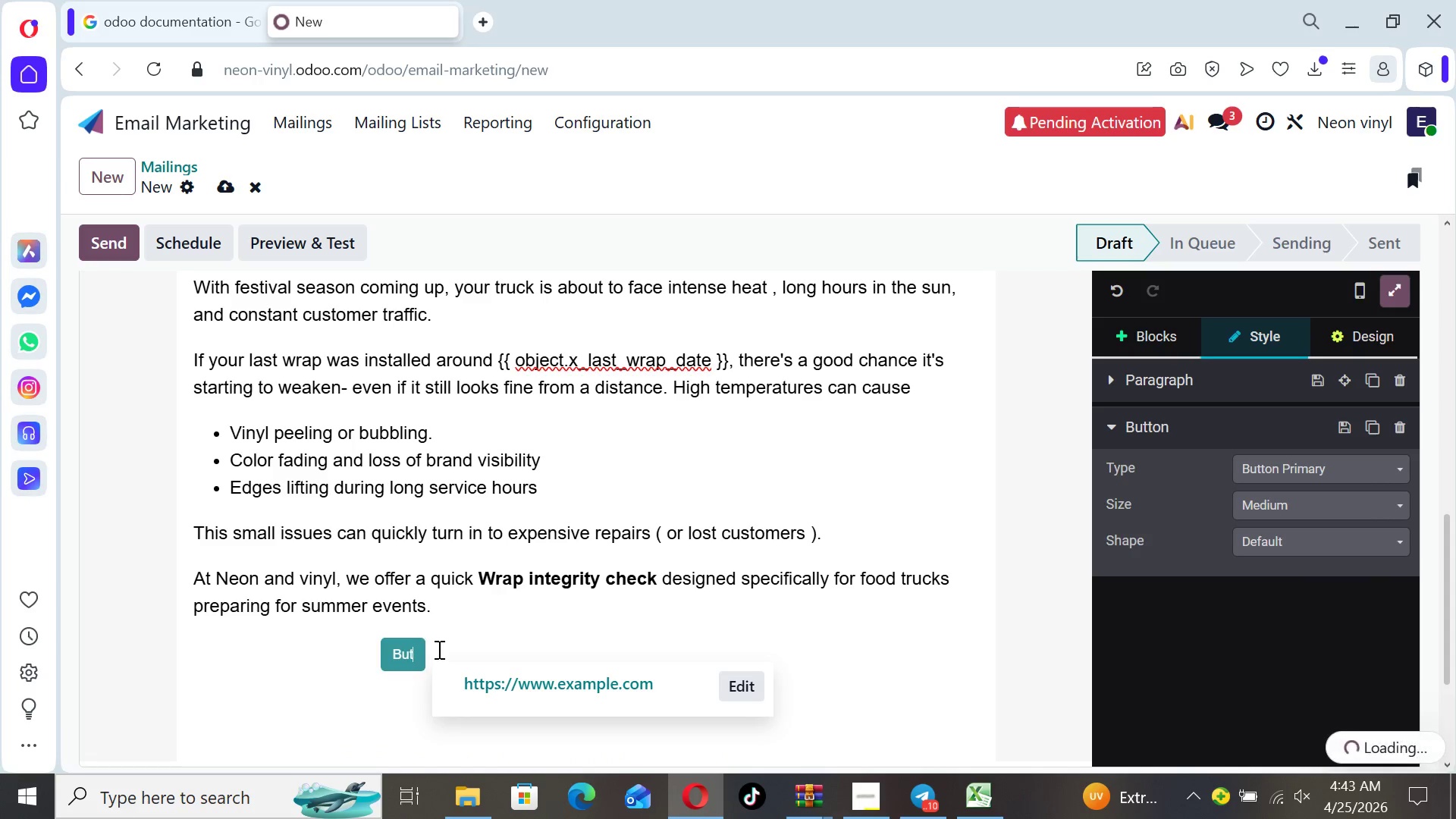 
key(Backspace)
 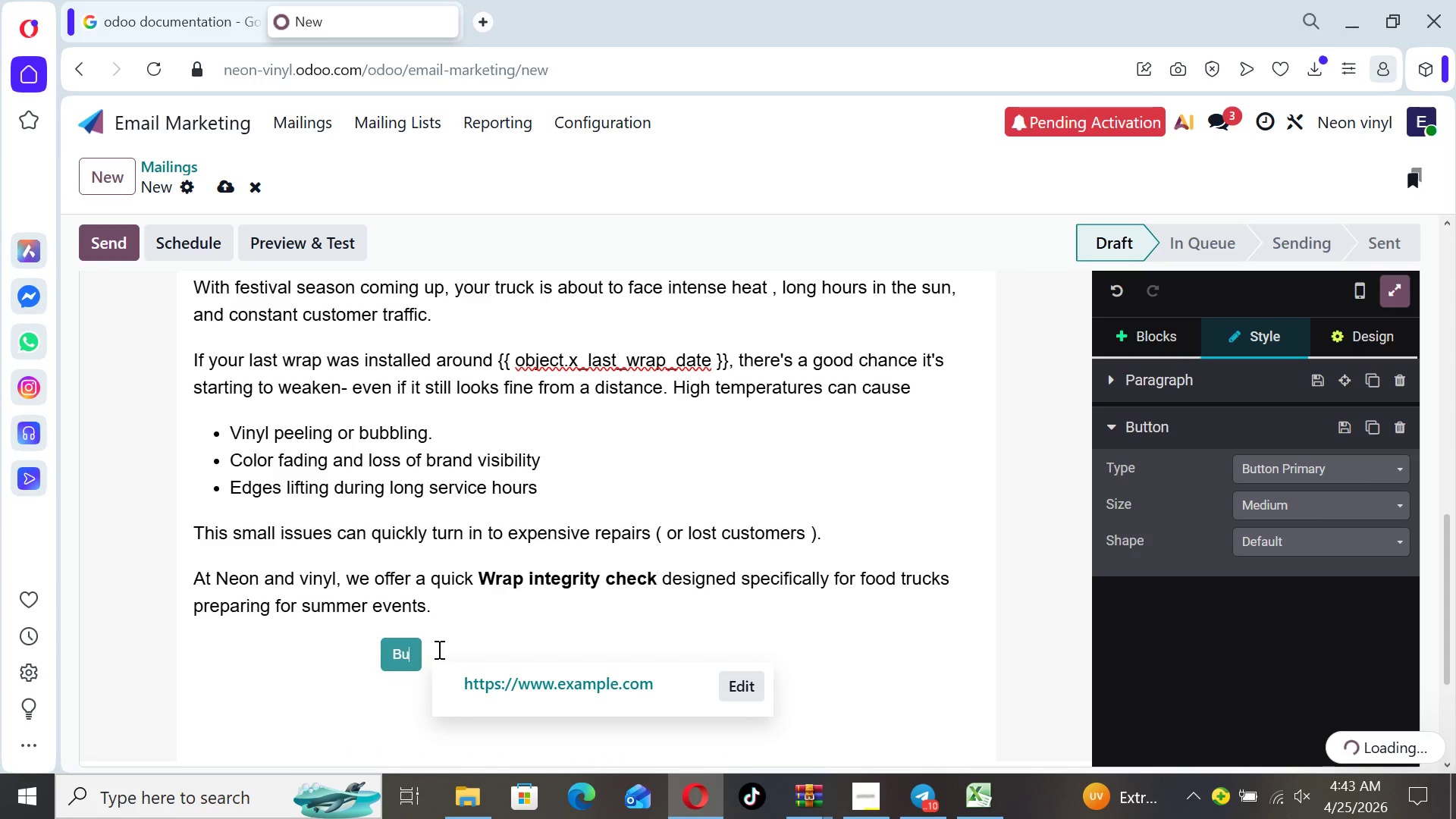 
key(Backspace)
 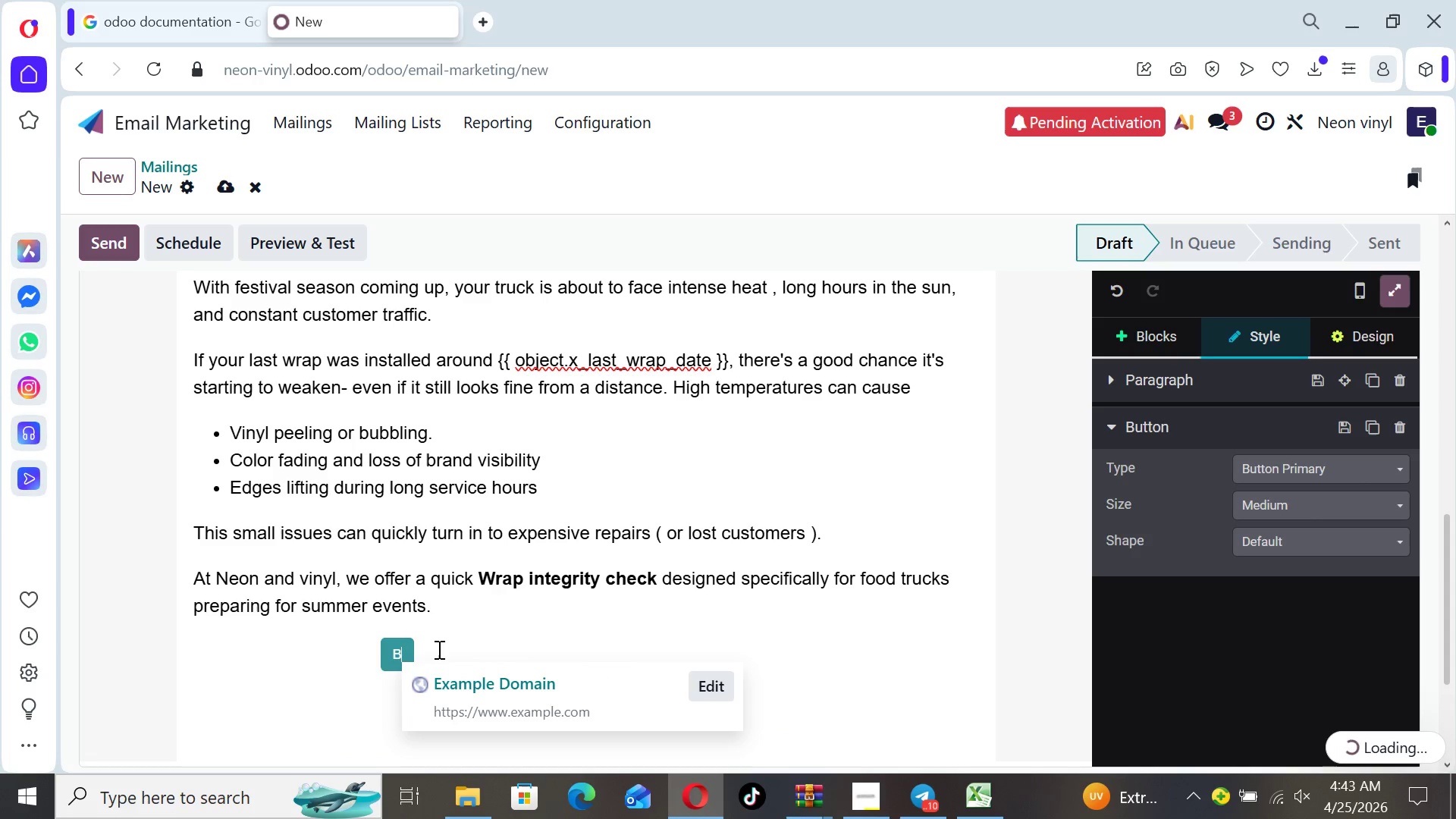 
key(Backspace)
 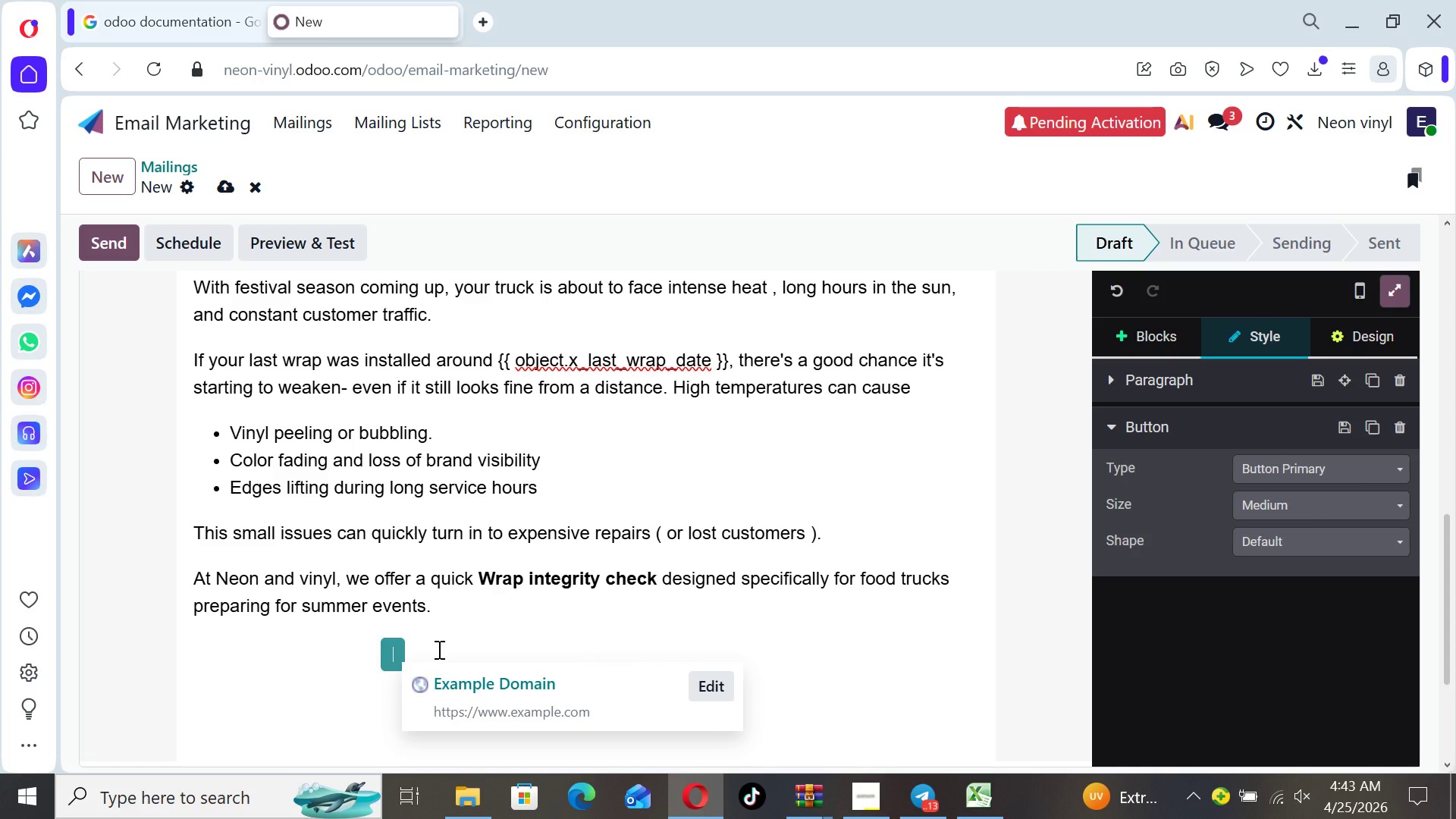 
type(BO)
key(Backspace)
type(ook Your )
 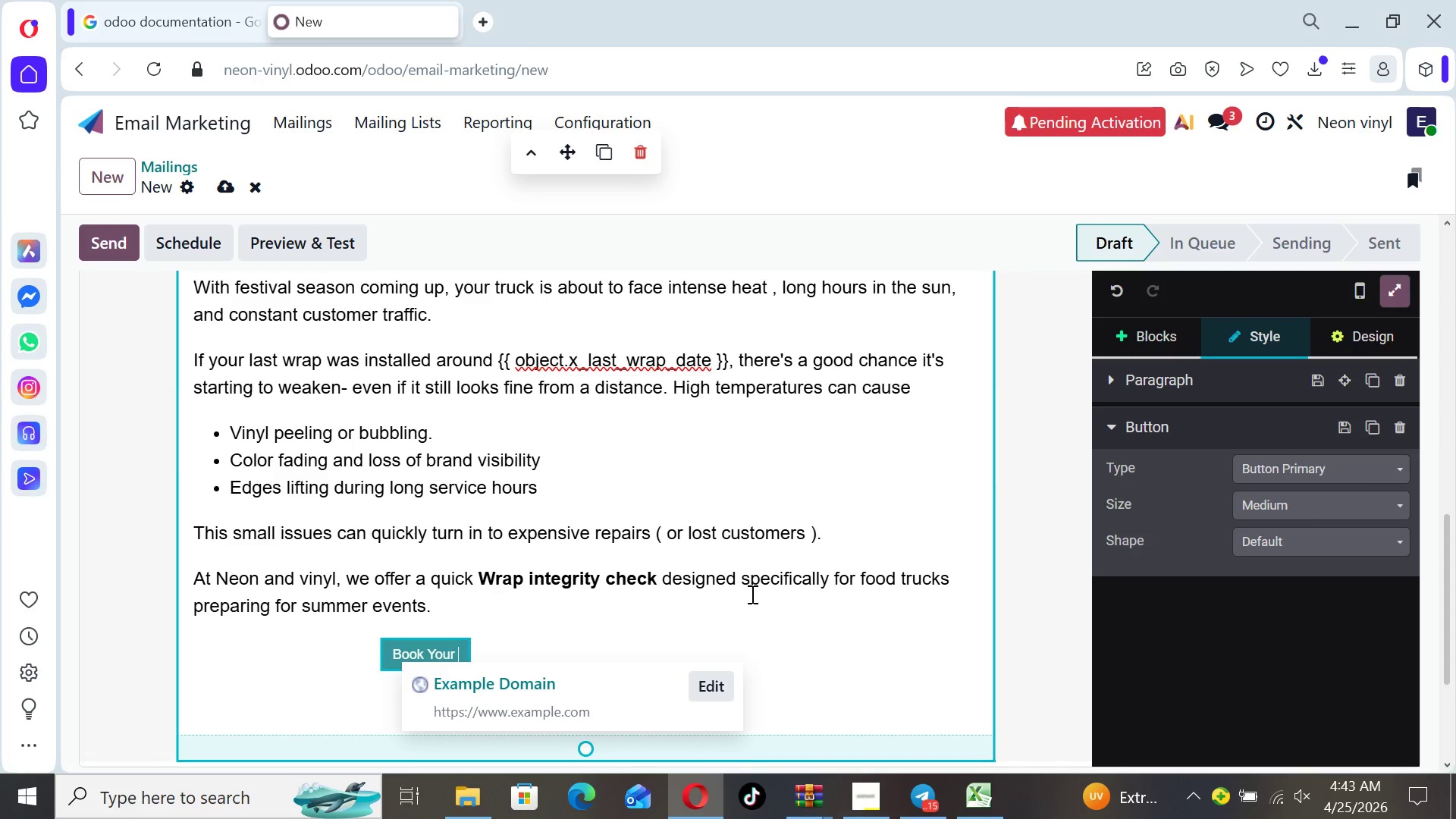 
type(Free Wrap Integrity Check)
 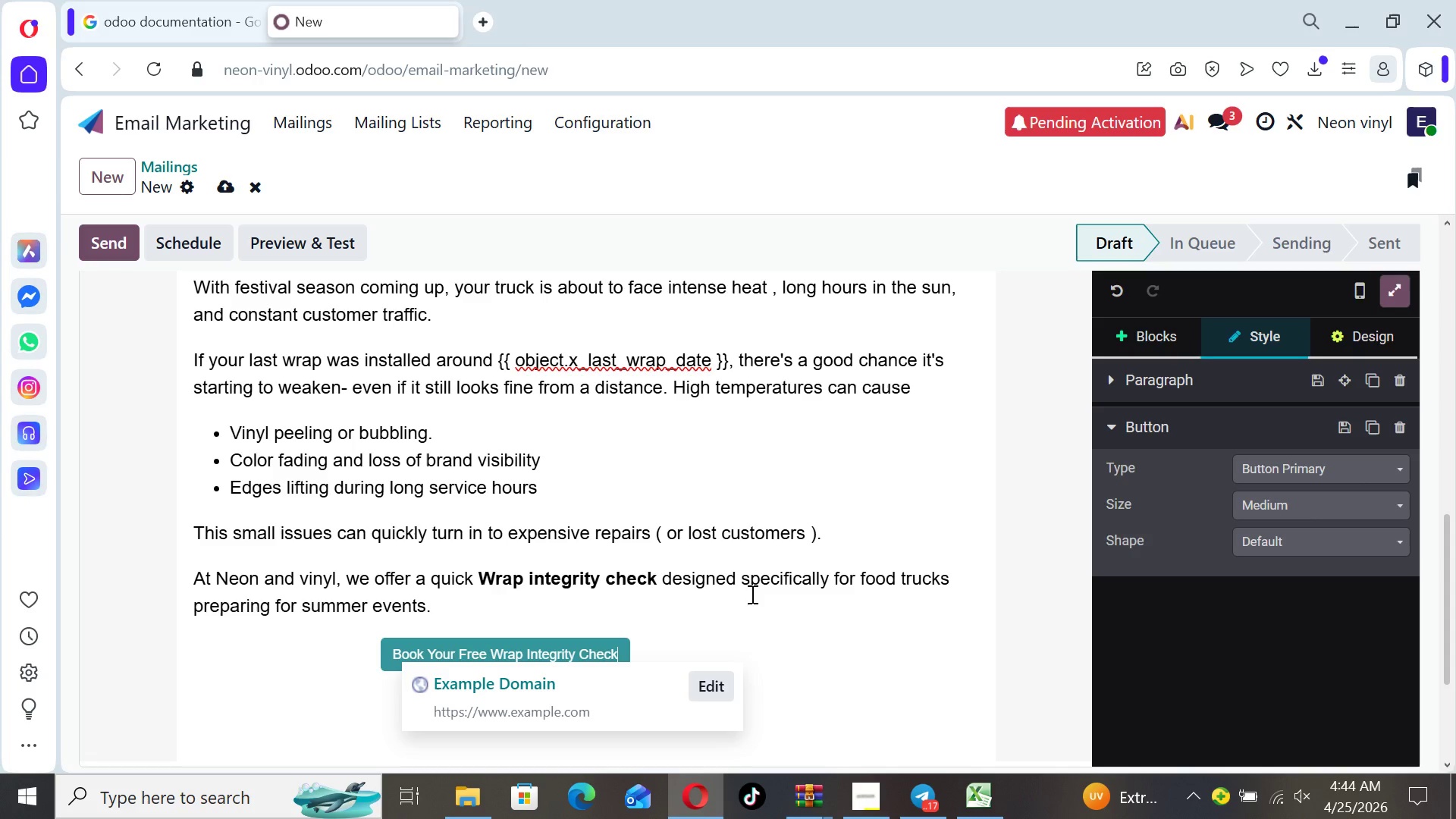 
wait(13.69)
 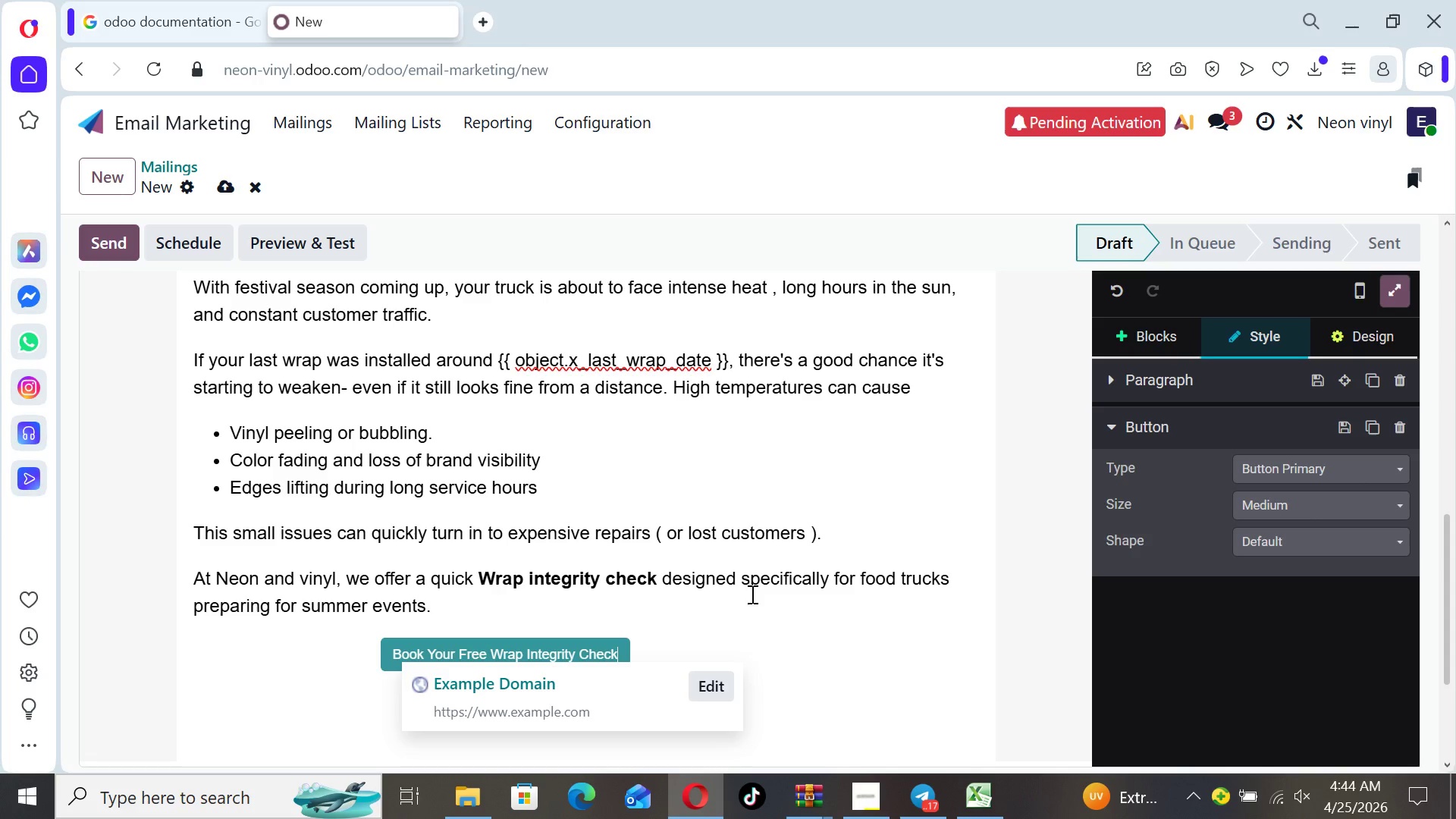 
left_click([360, 655])
 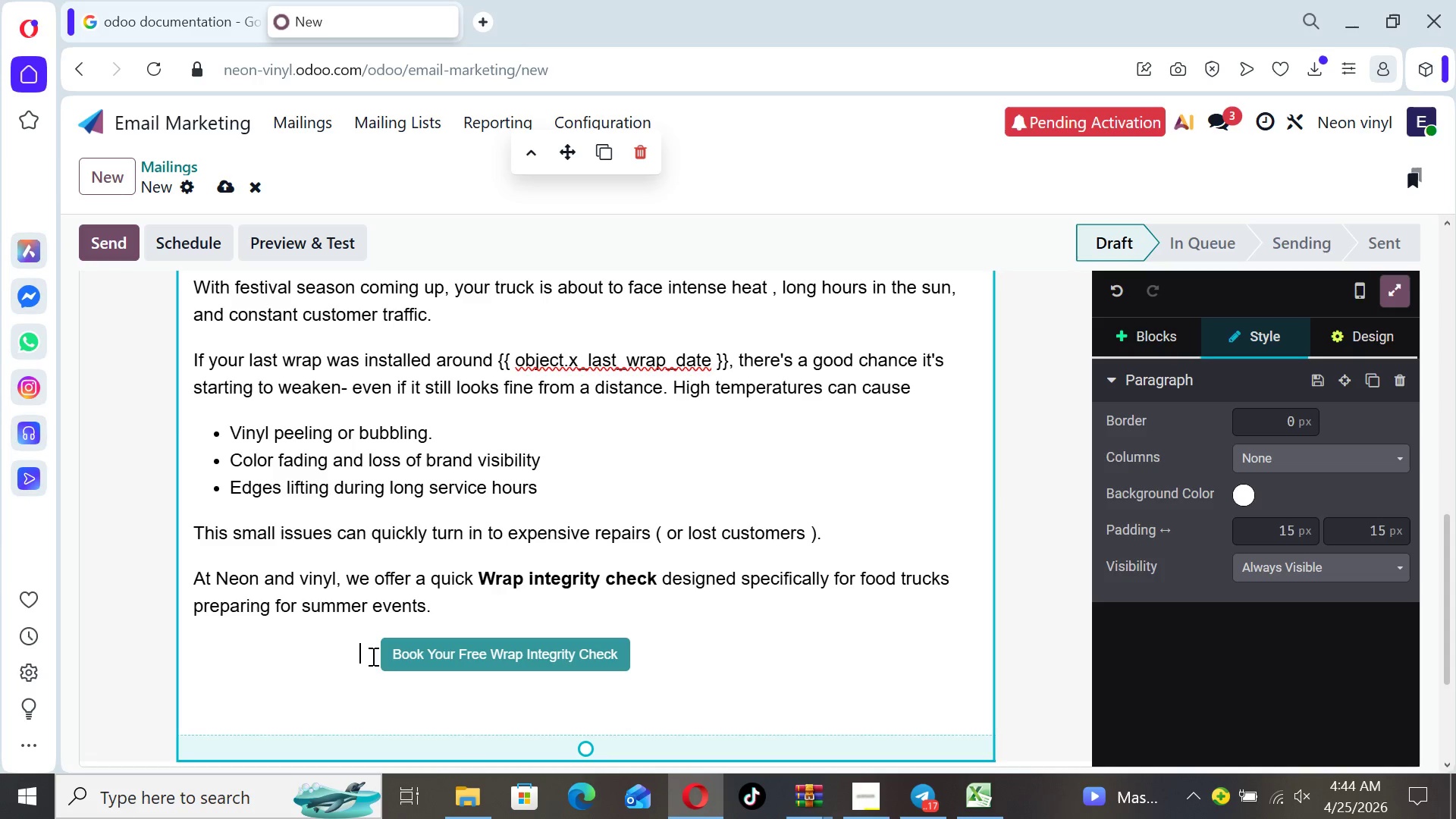 
left_click([375, 657])
 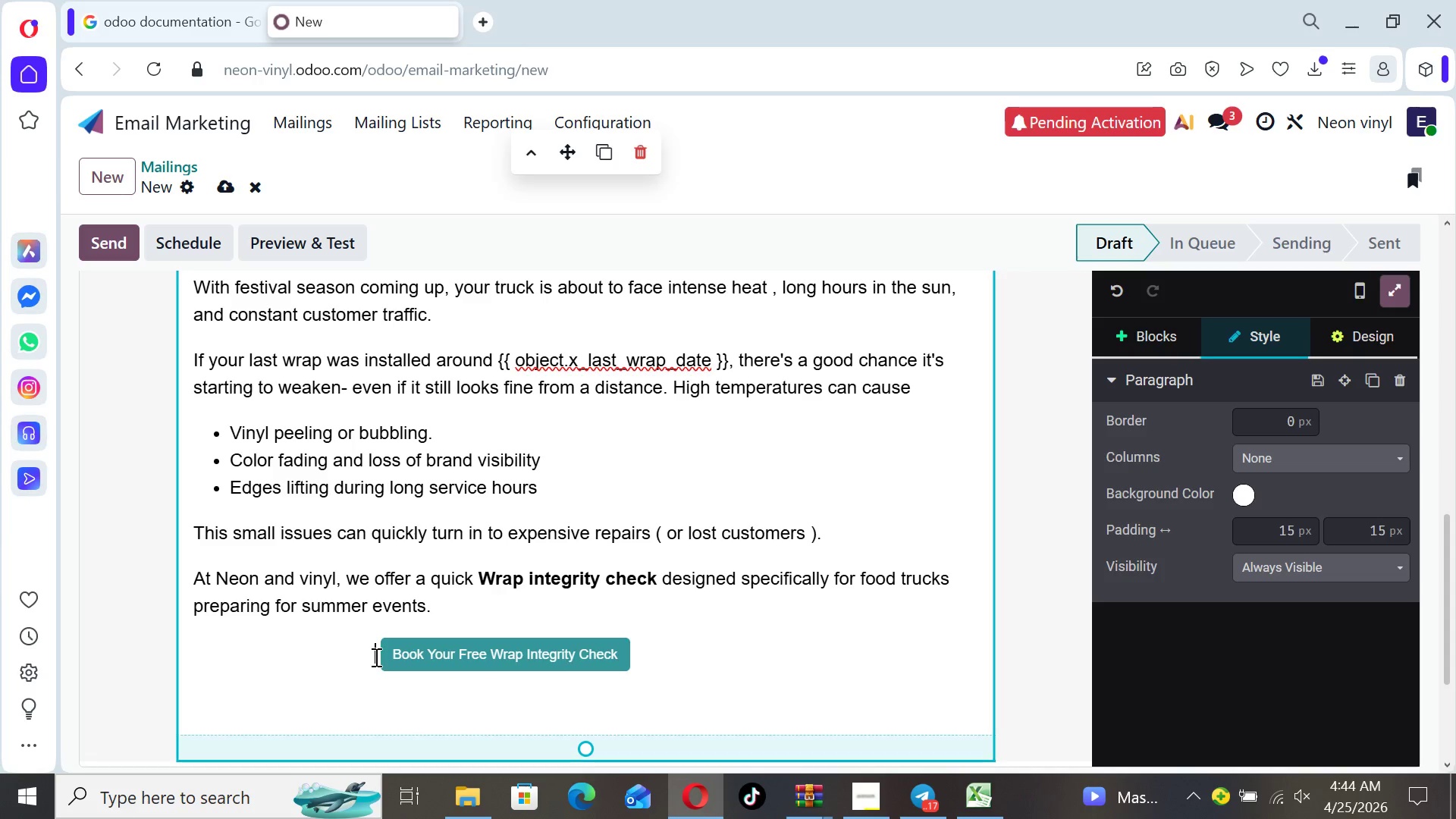 
key(Space)
 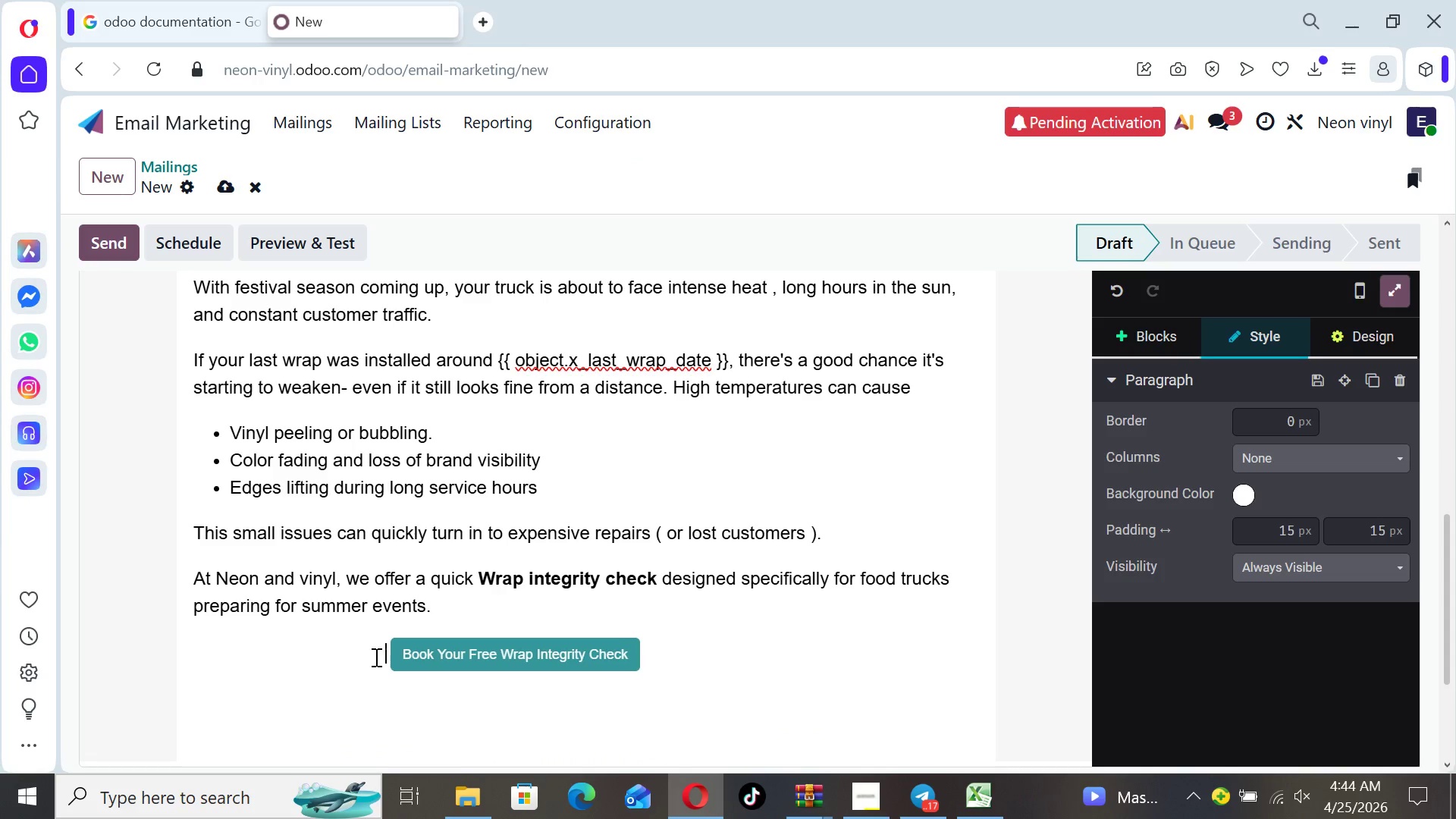 
key(Space)
 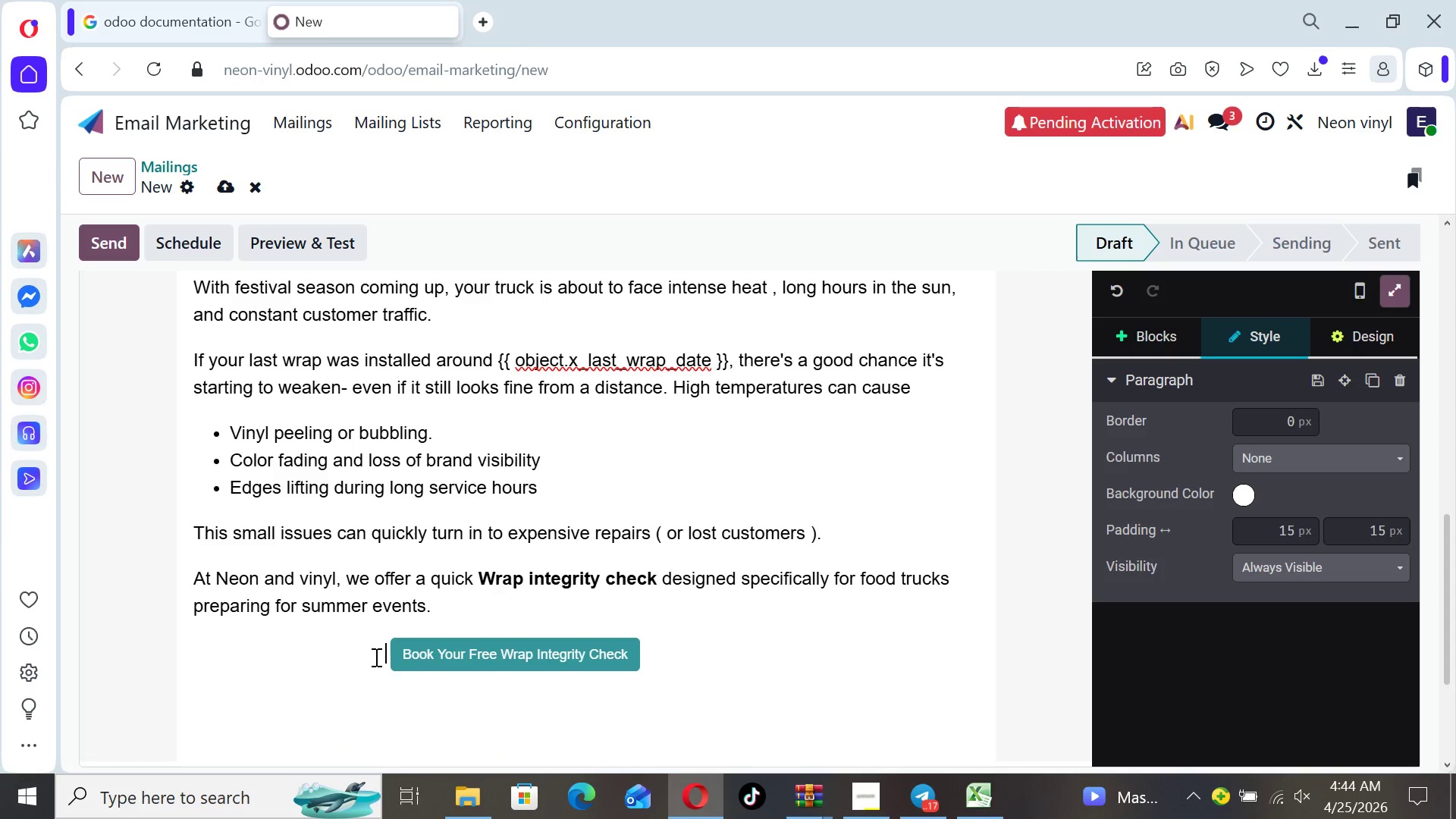 
key(Space)
 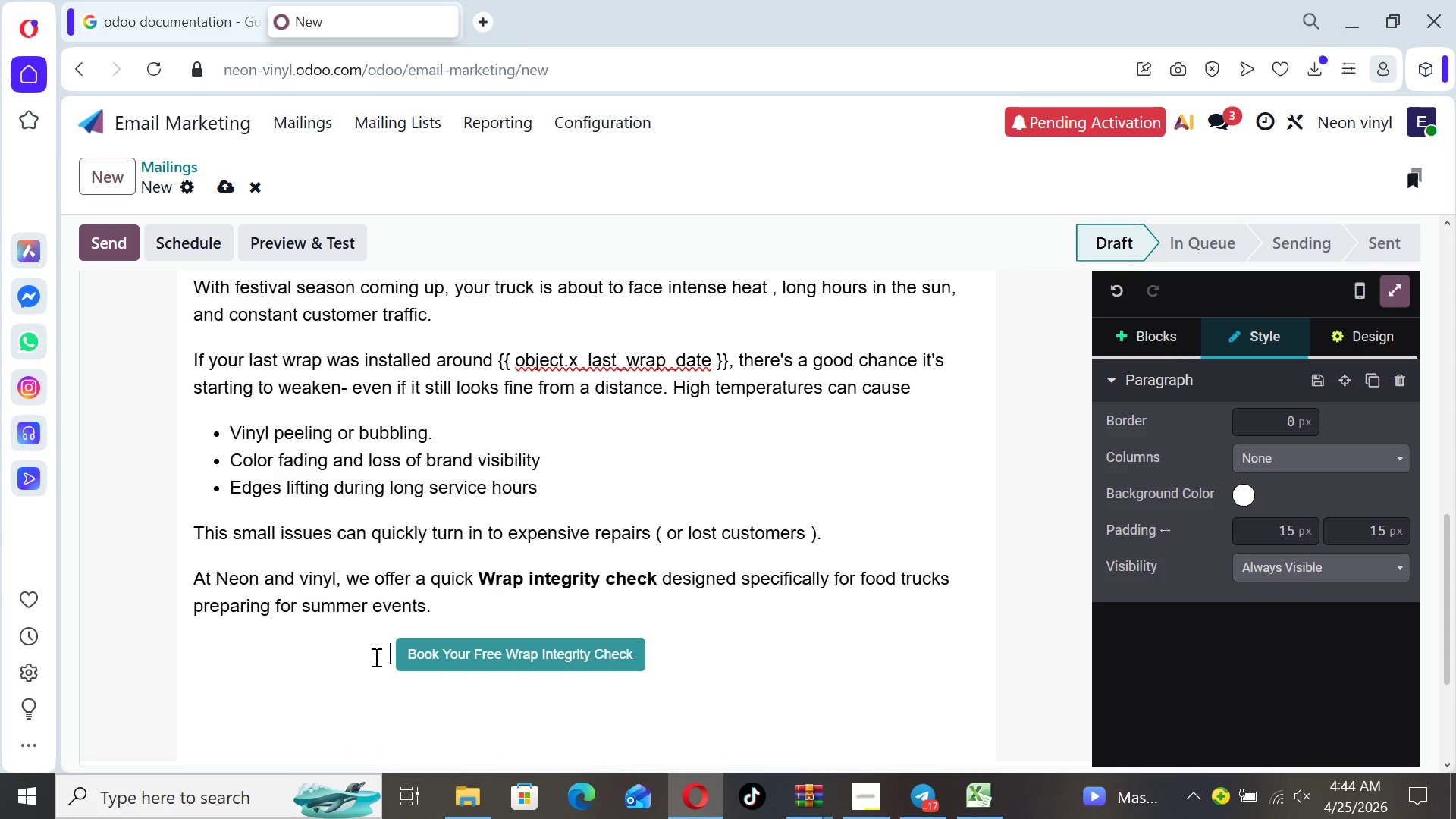 
key(Space)
 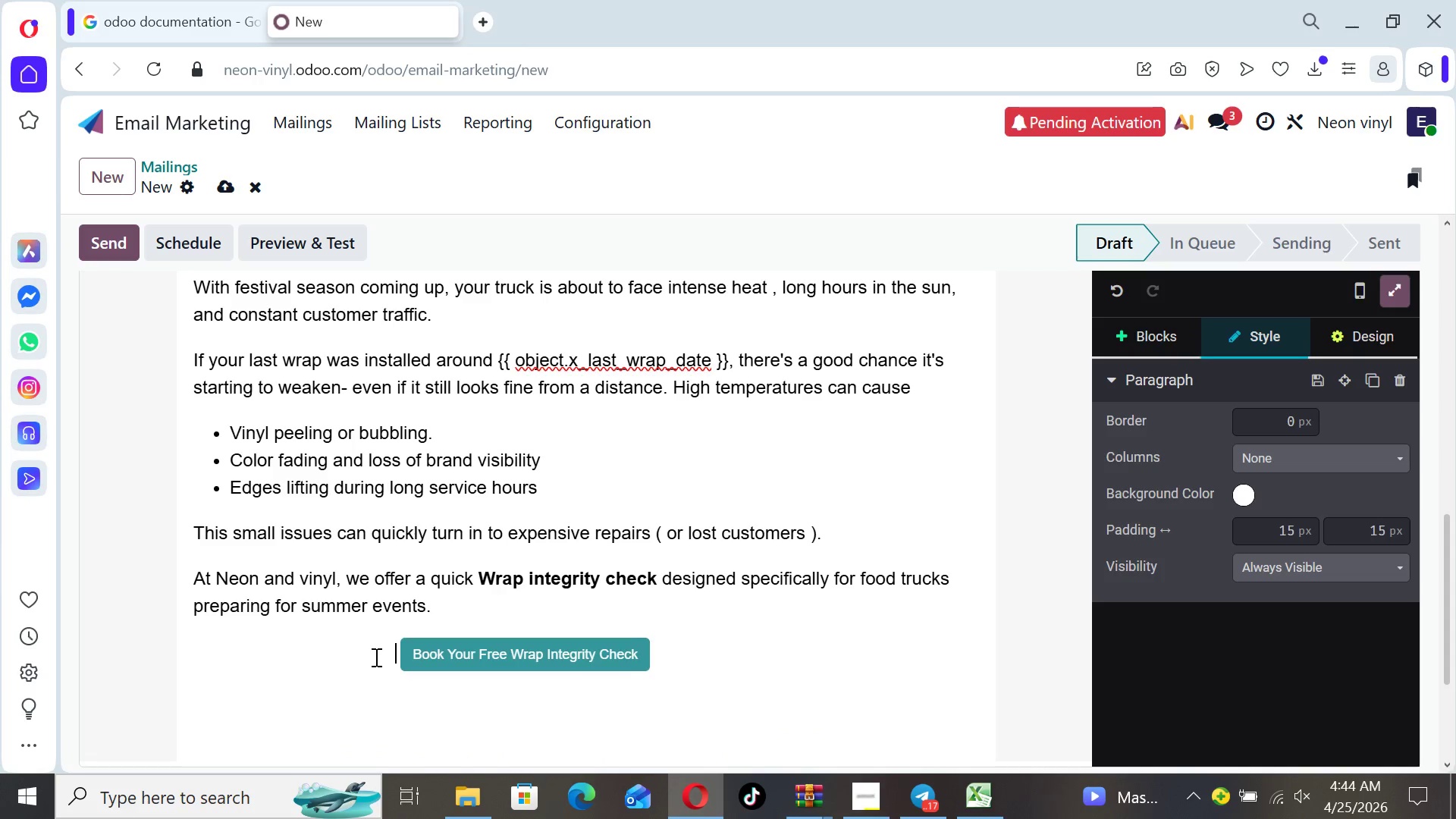 
key(Space)
 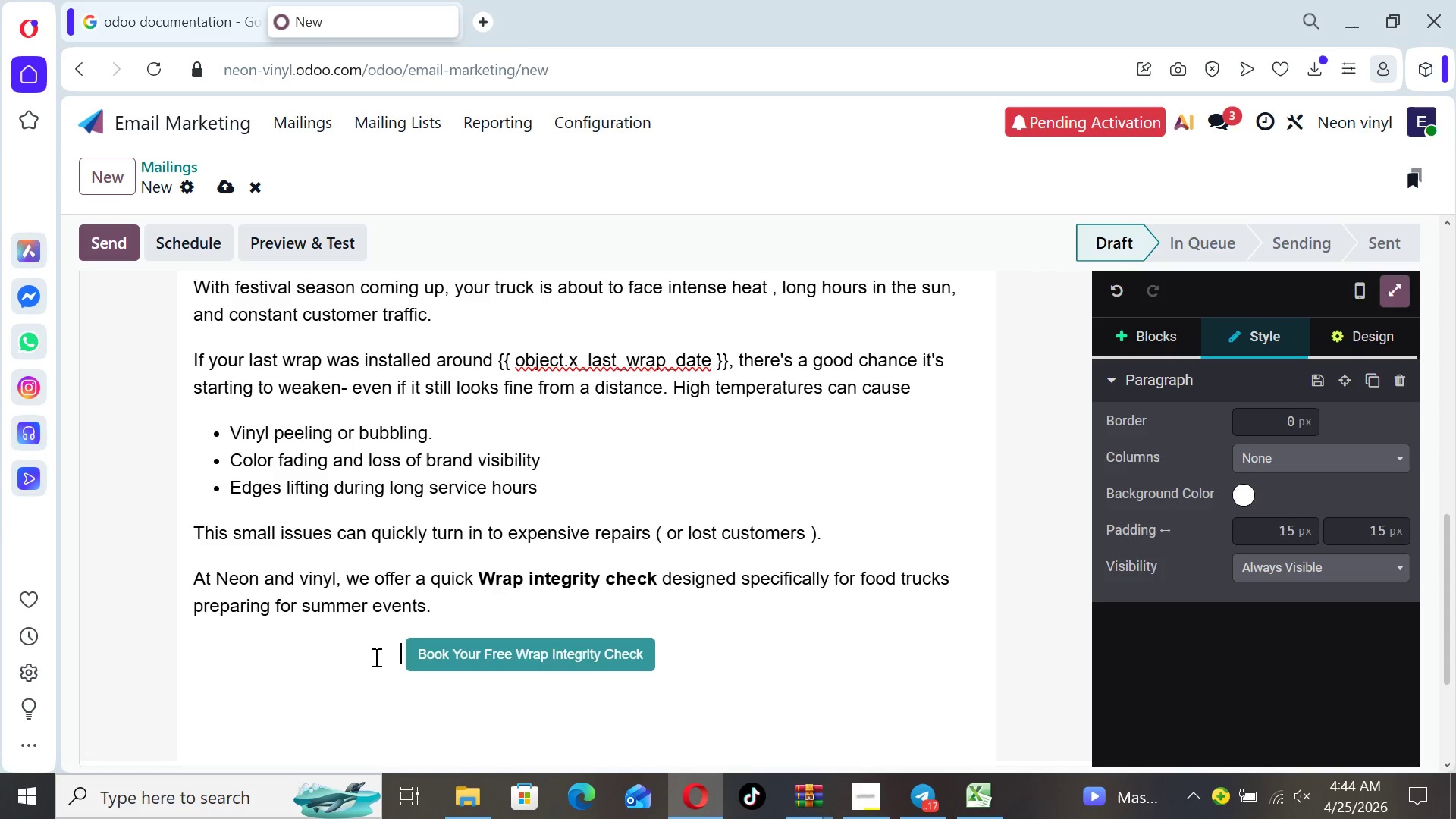 
key(Space)
 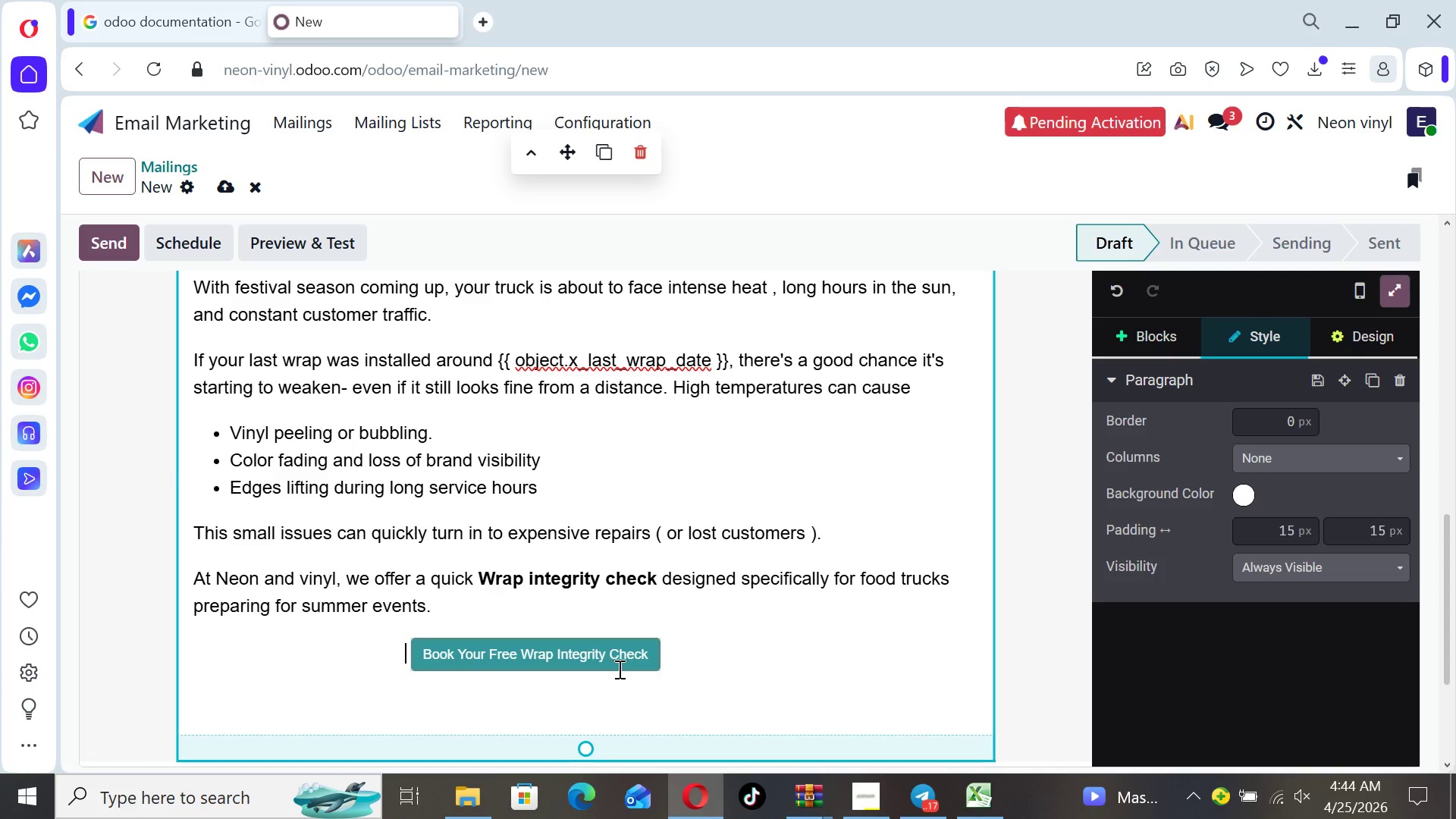 
left_click([630, 664])
 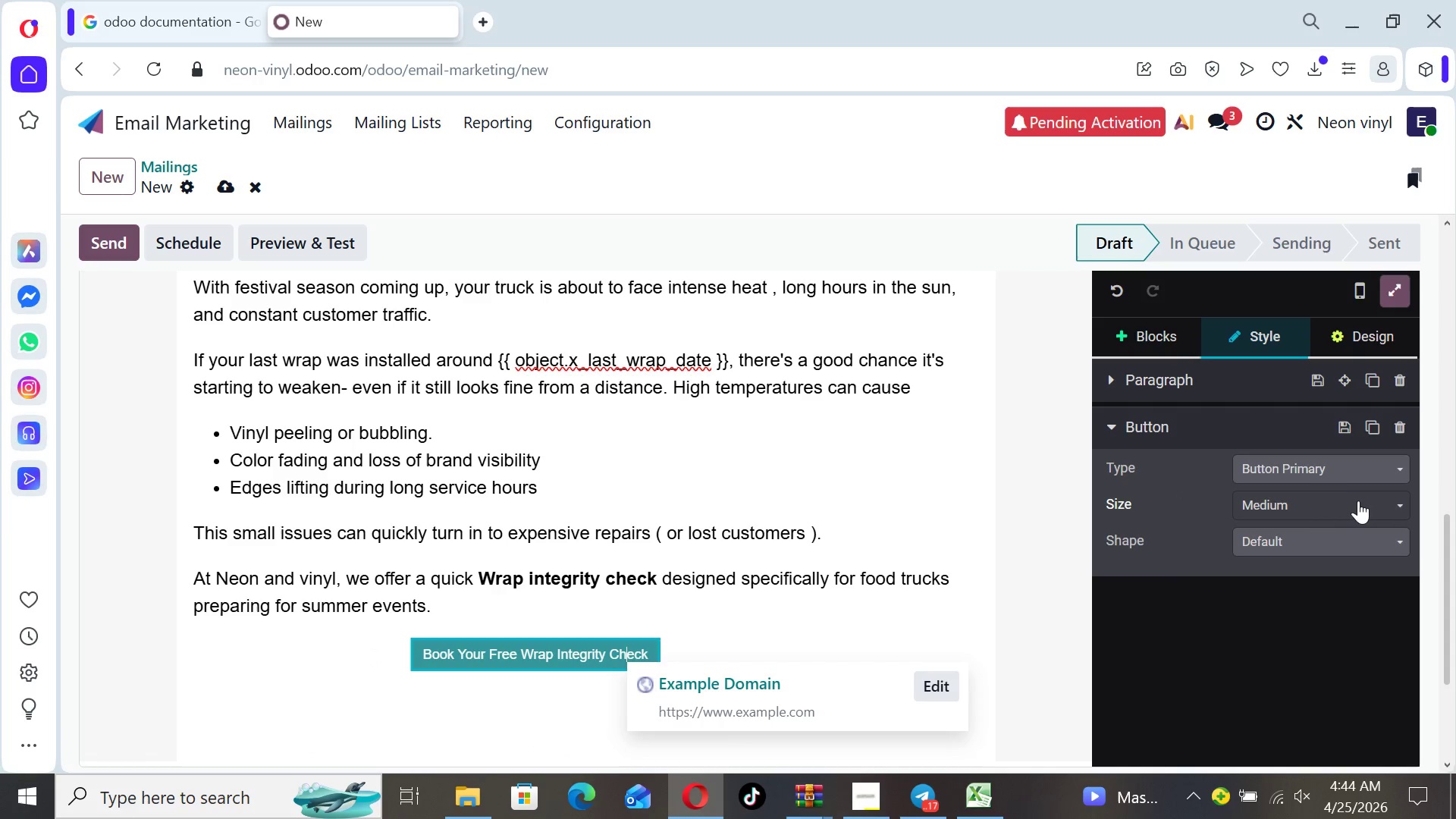 
left_click([1358, 507])
 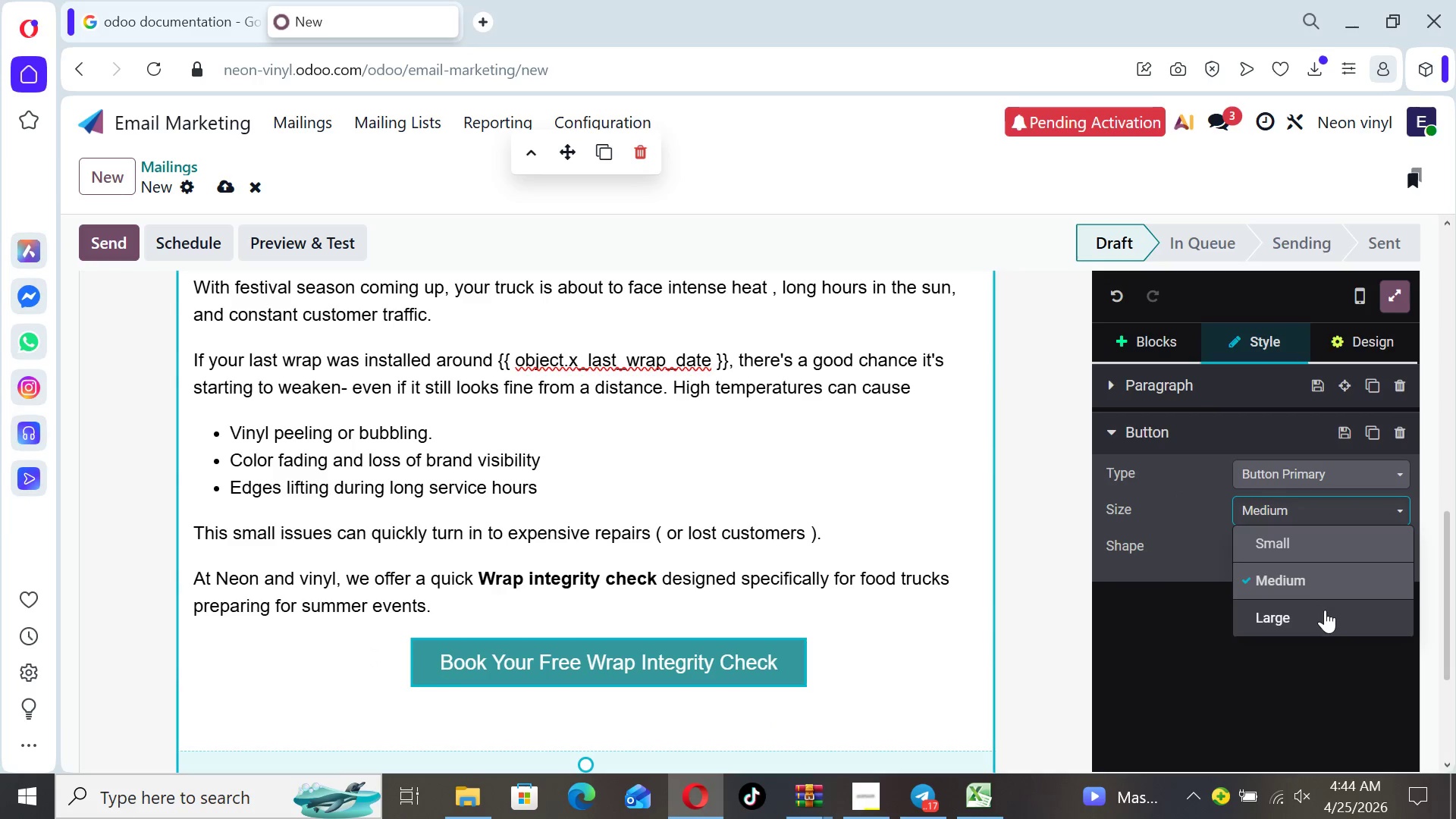 
left_click([1325, 613])
 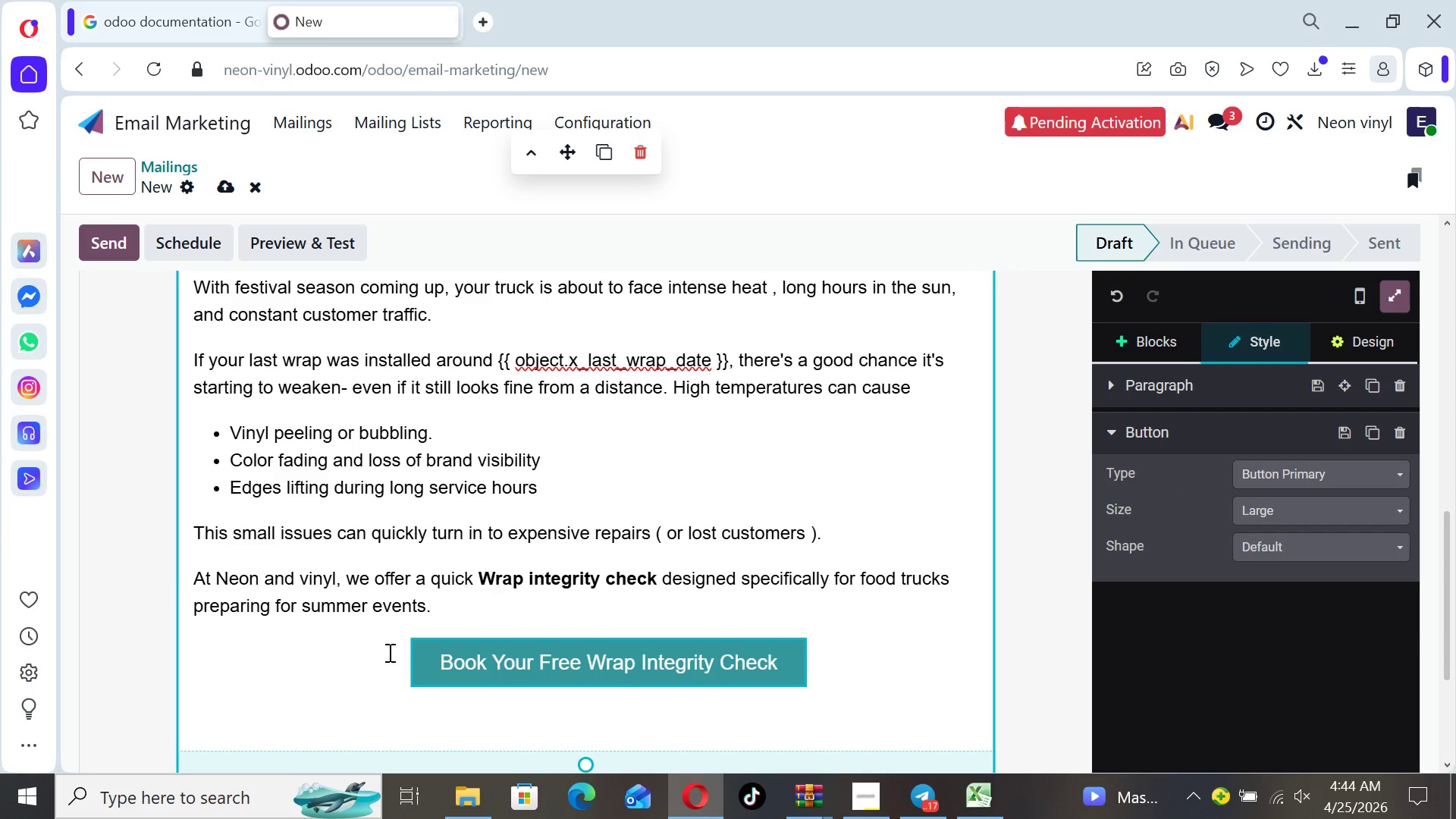 
left_click([401, 657])
 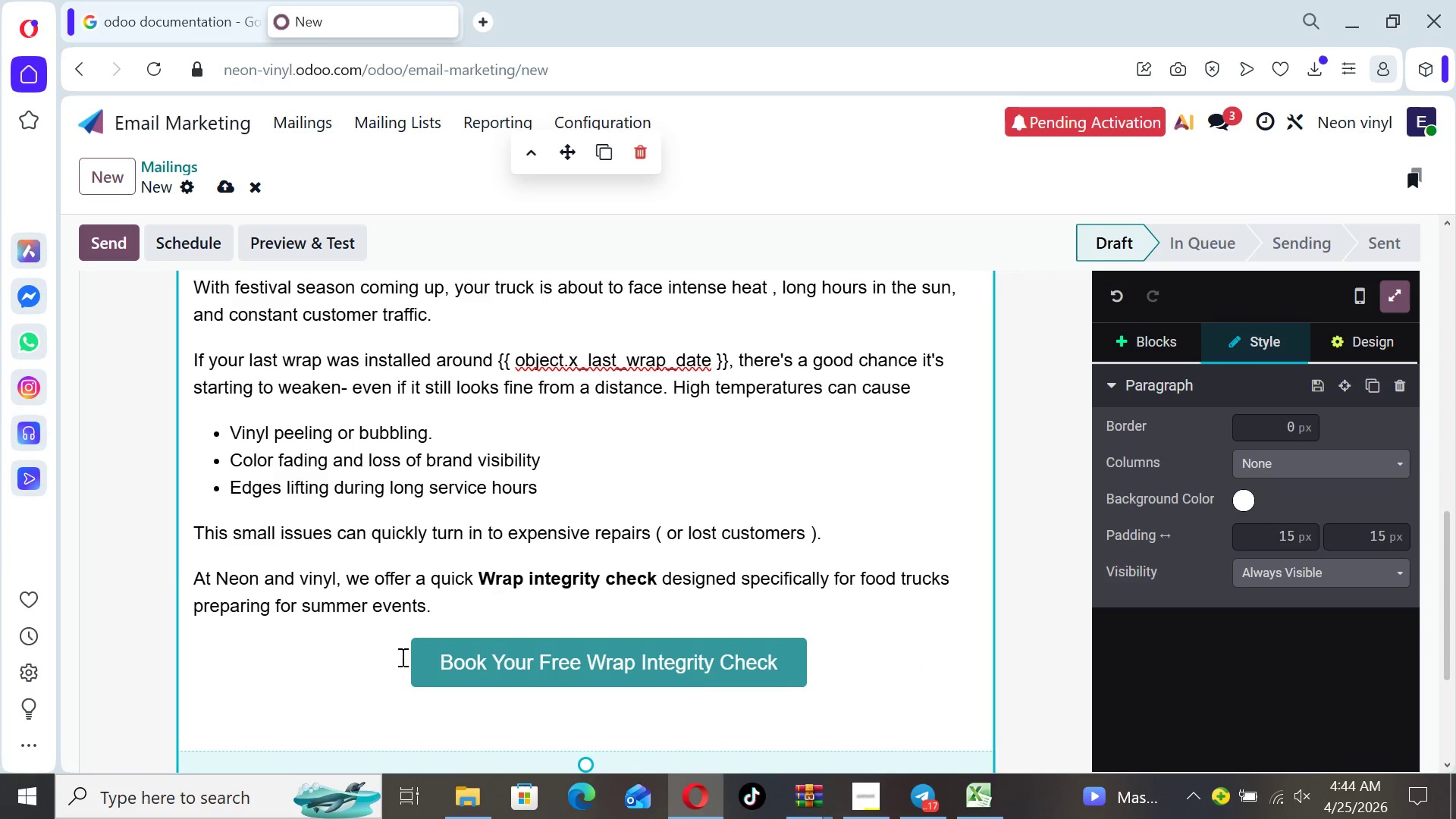 
key(Backspace)
 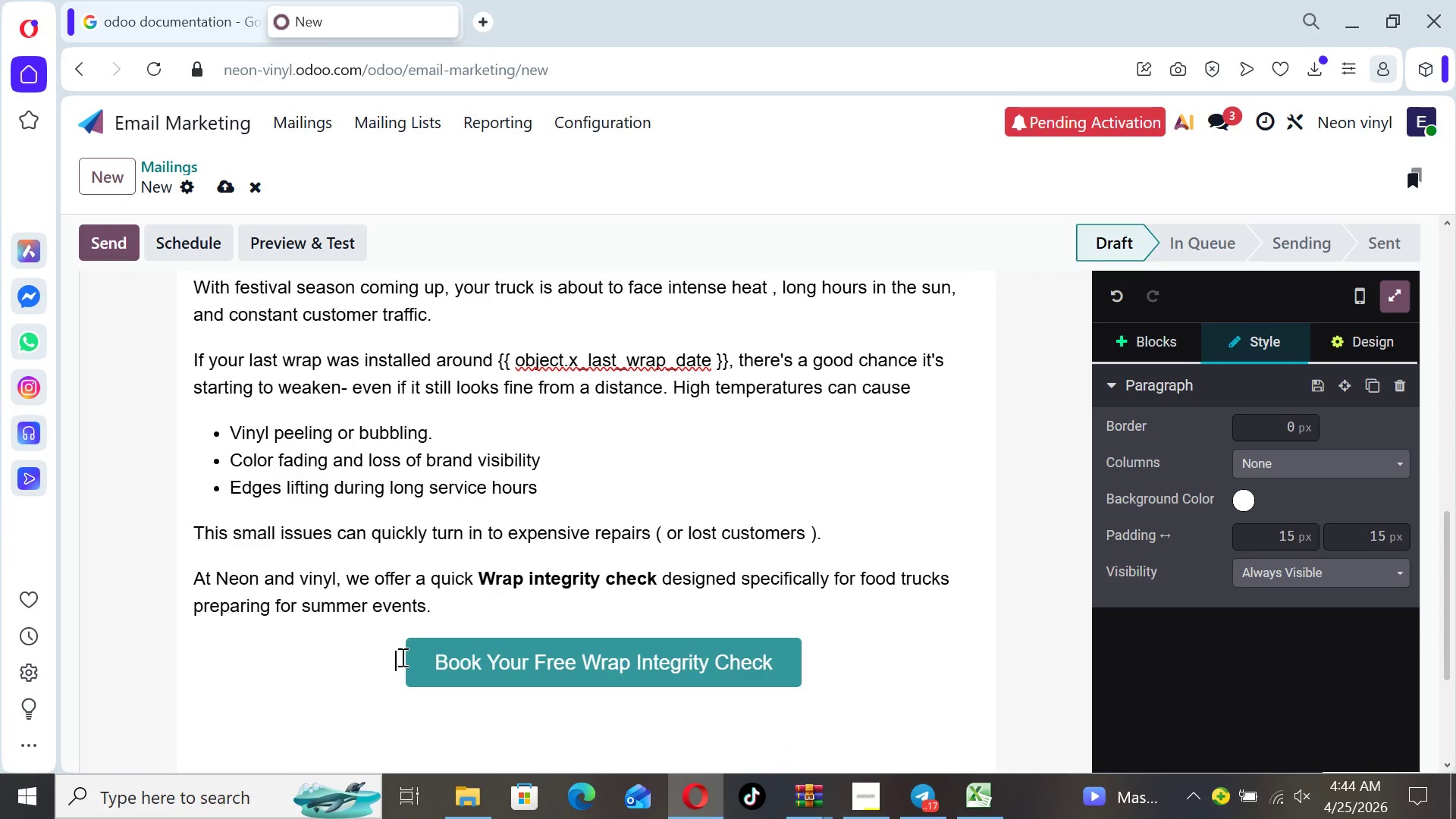 
key(Backspace)
 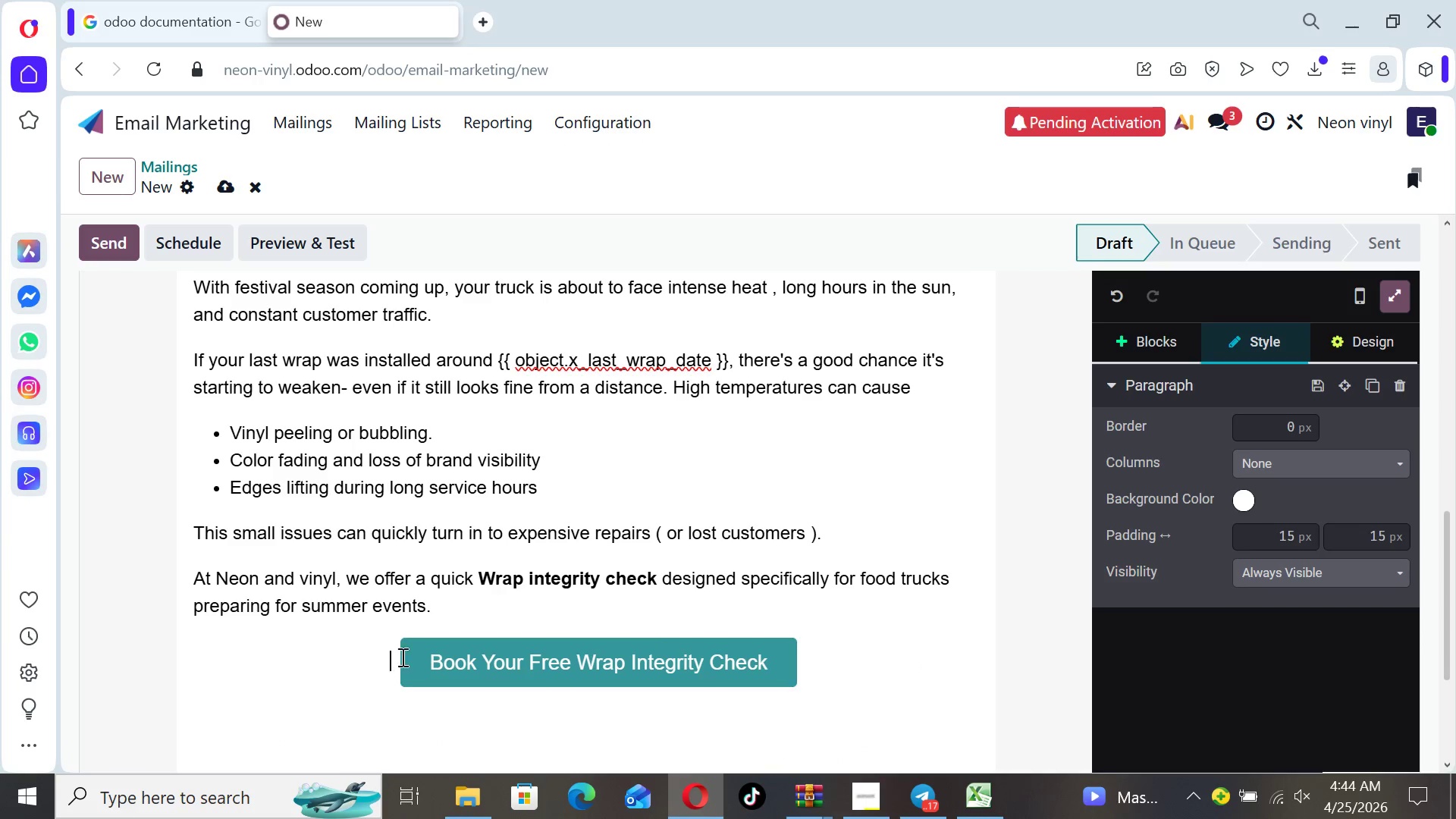 
key(Backspace)
 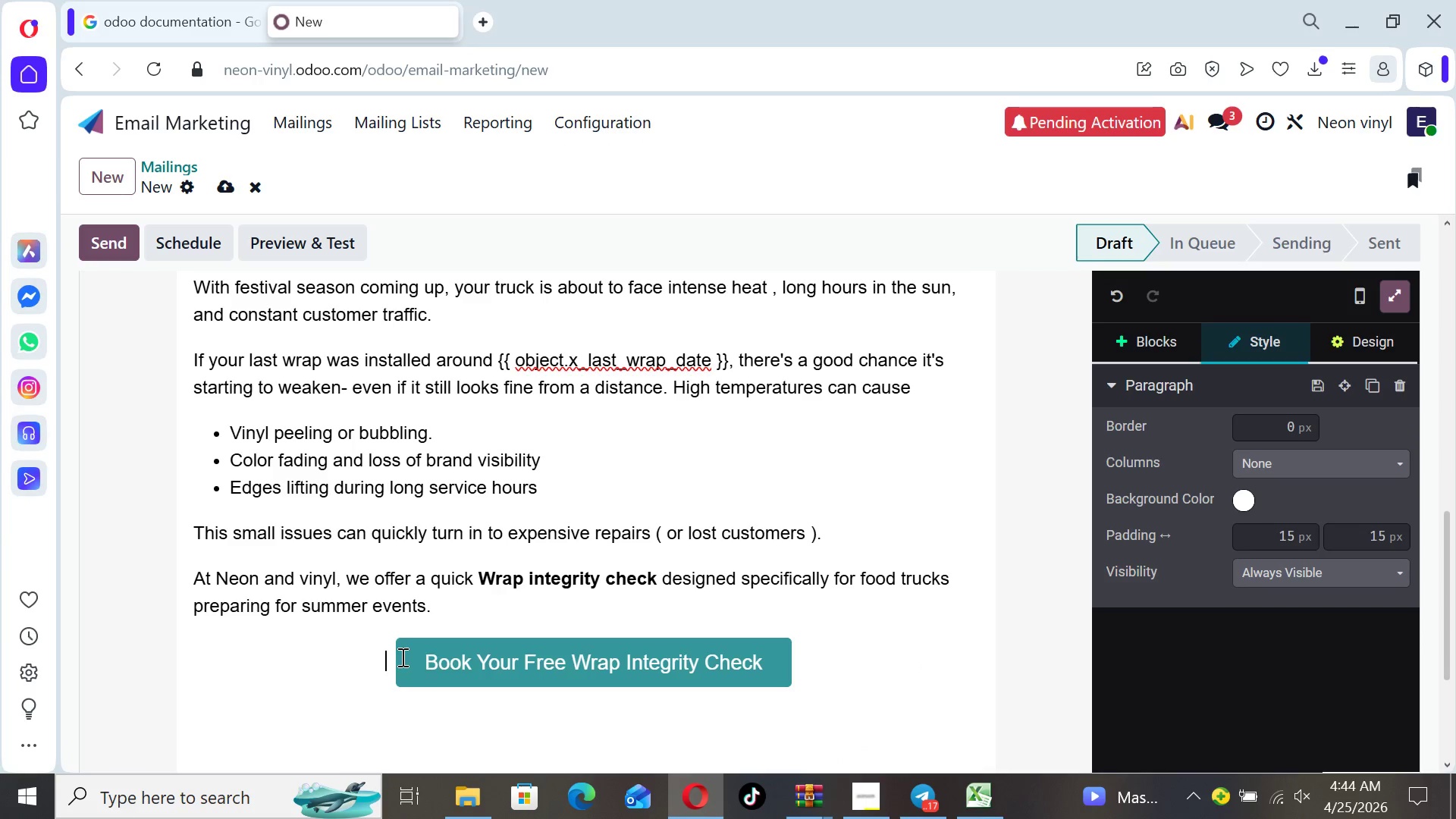 
key(Backspace)
 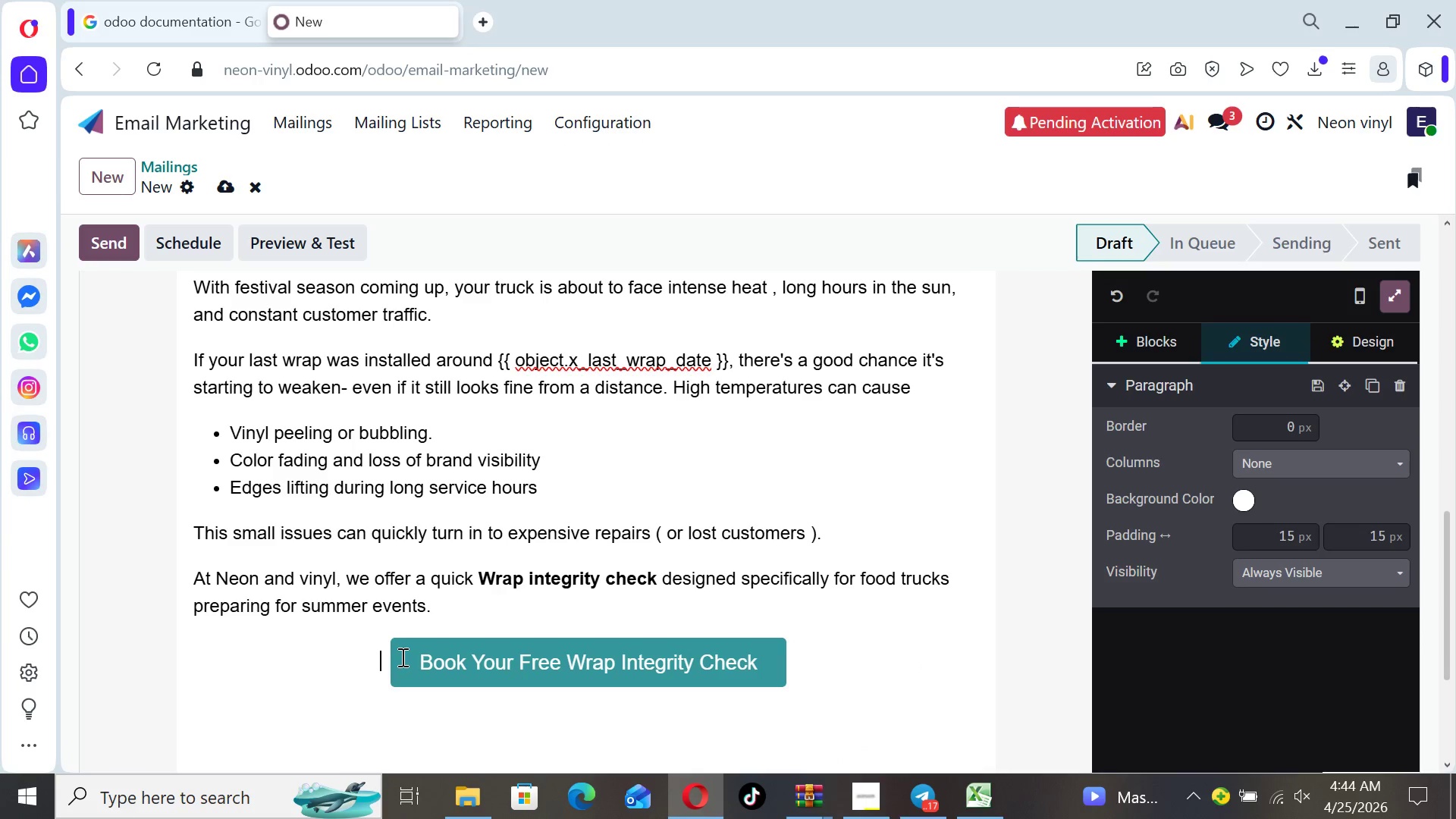 
key(Backspace)
 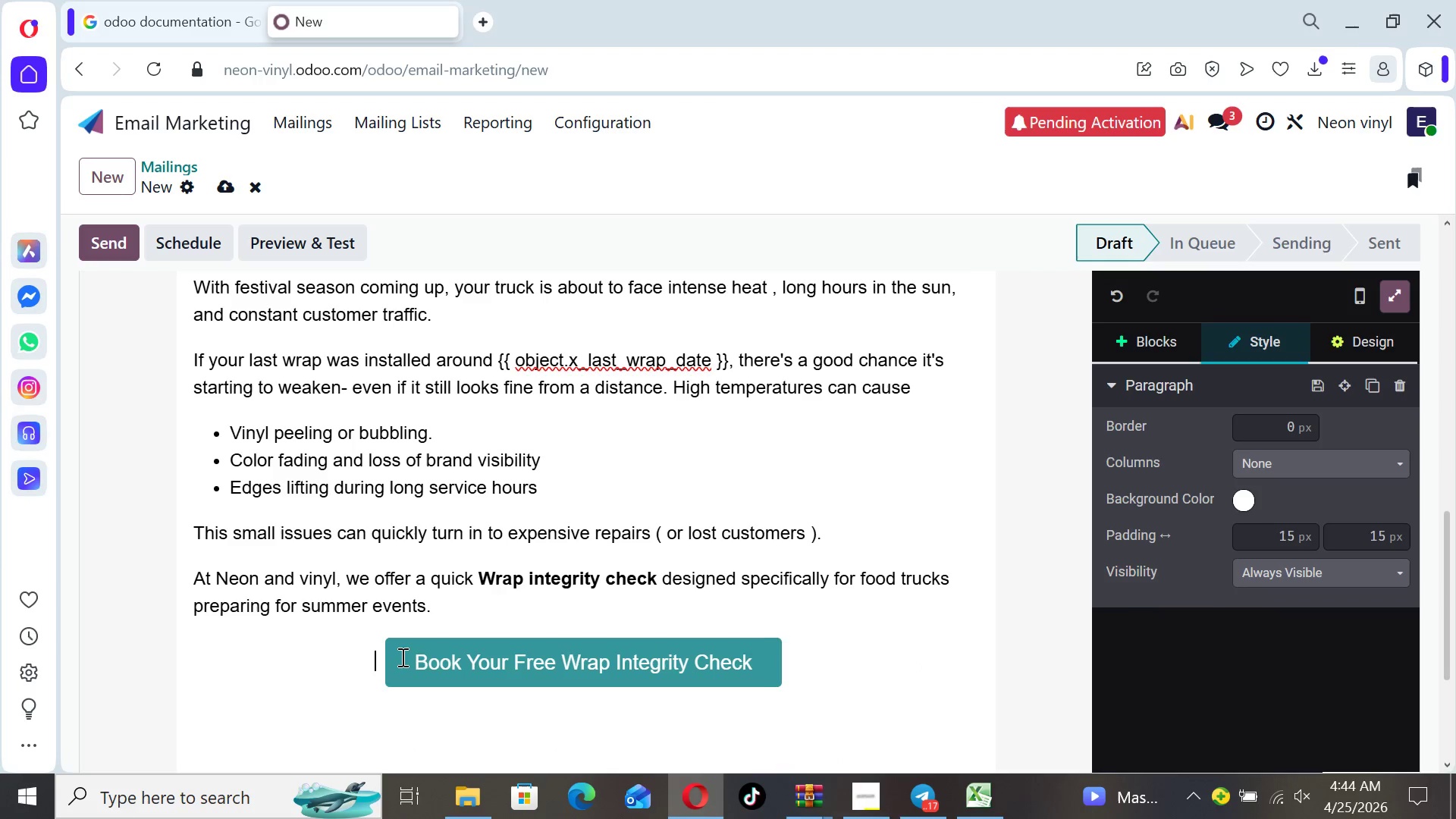 
key(Backspace)
 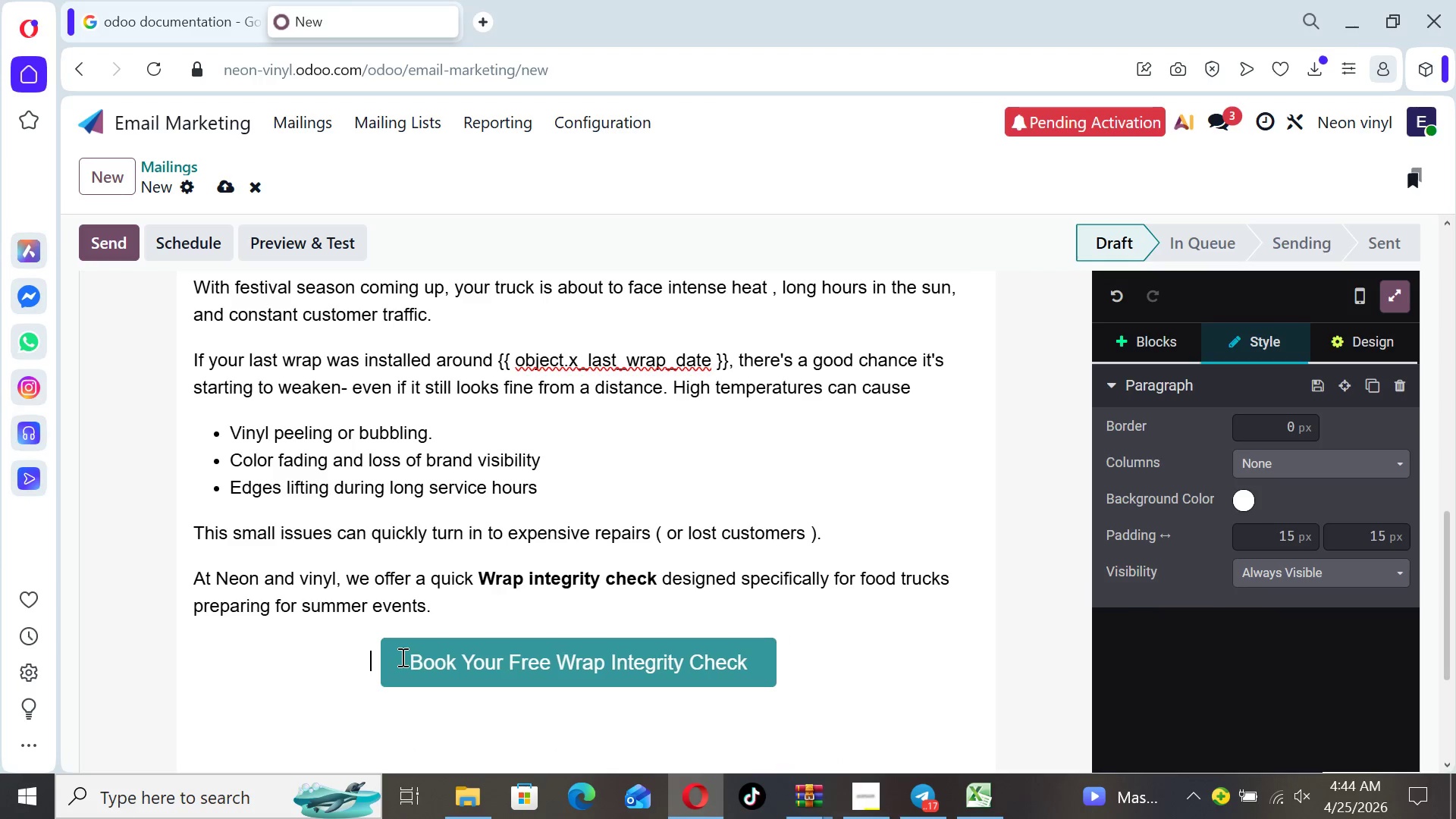 
key(Backspace)
 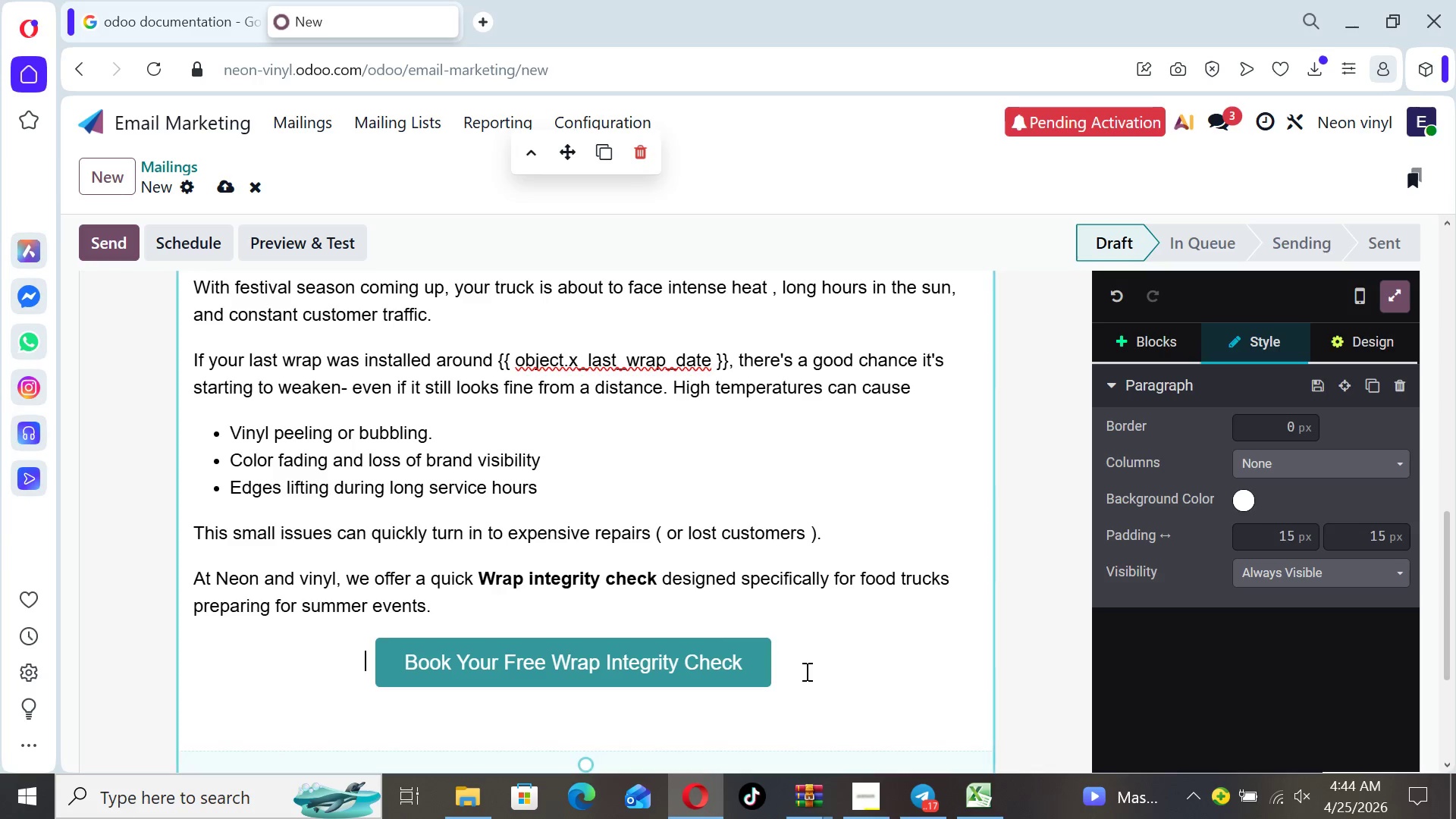 
left_click([843, 682])
 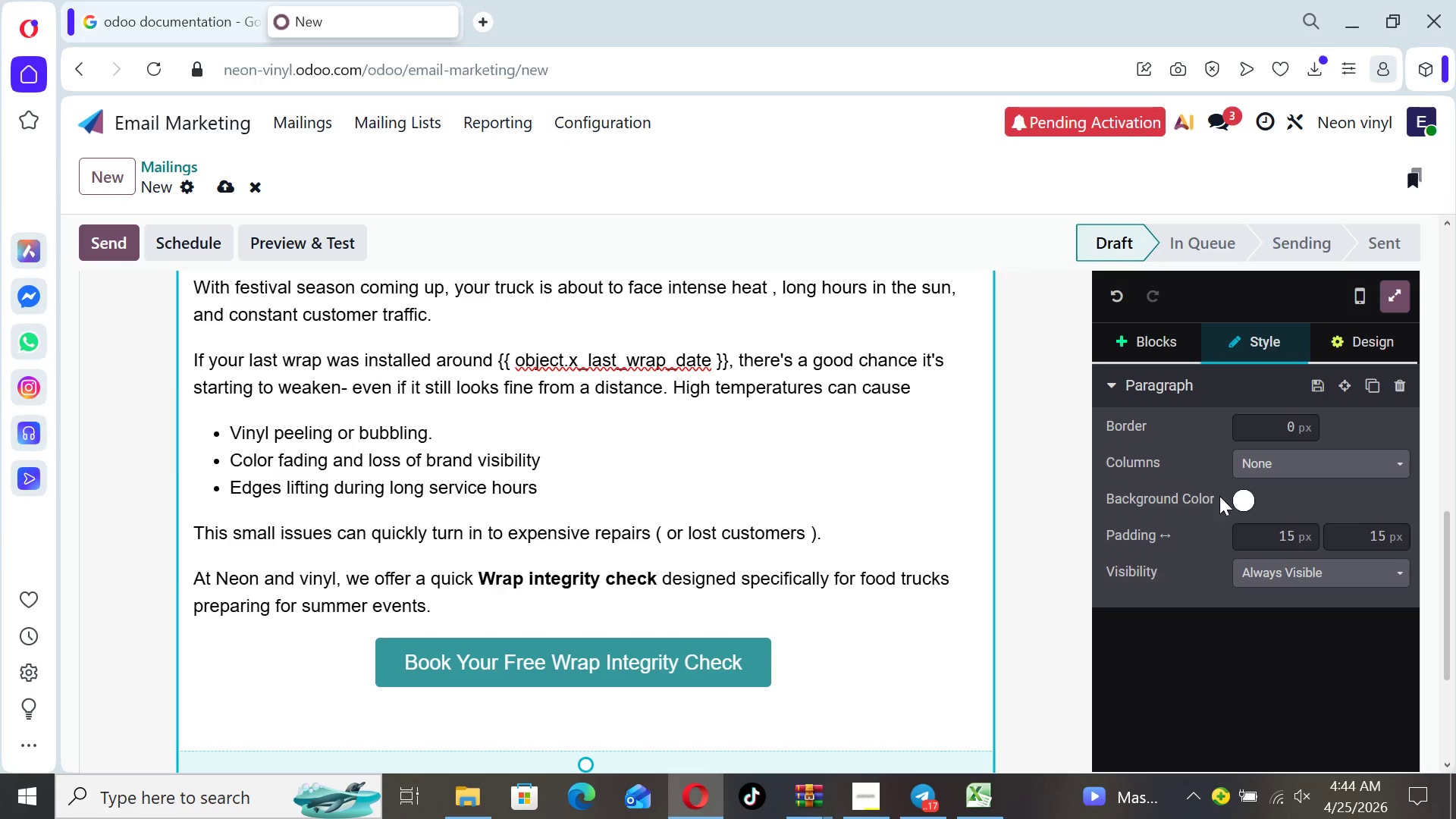 
left_click([1236, 500])
 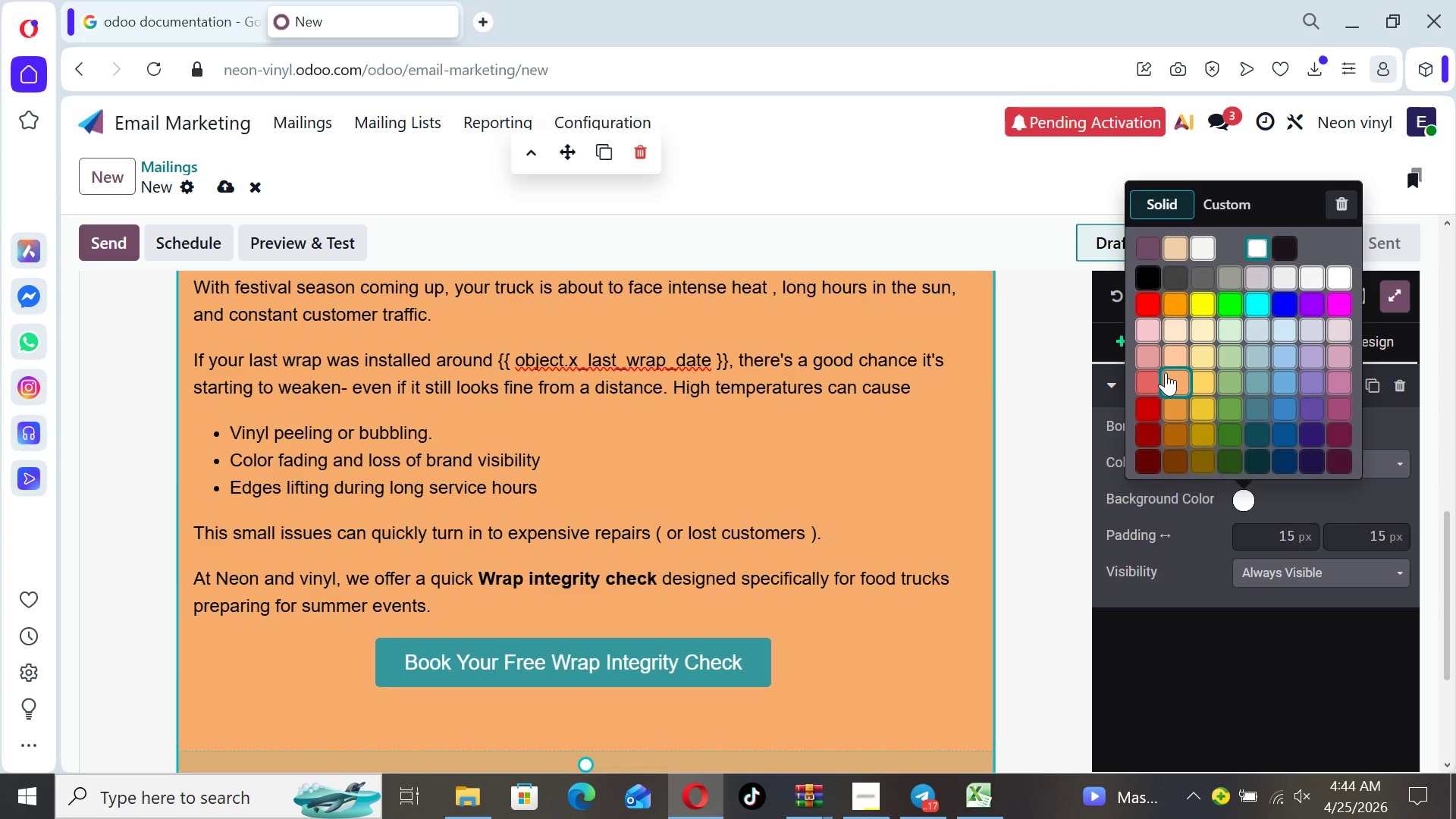 
left_click([1166, 372])
 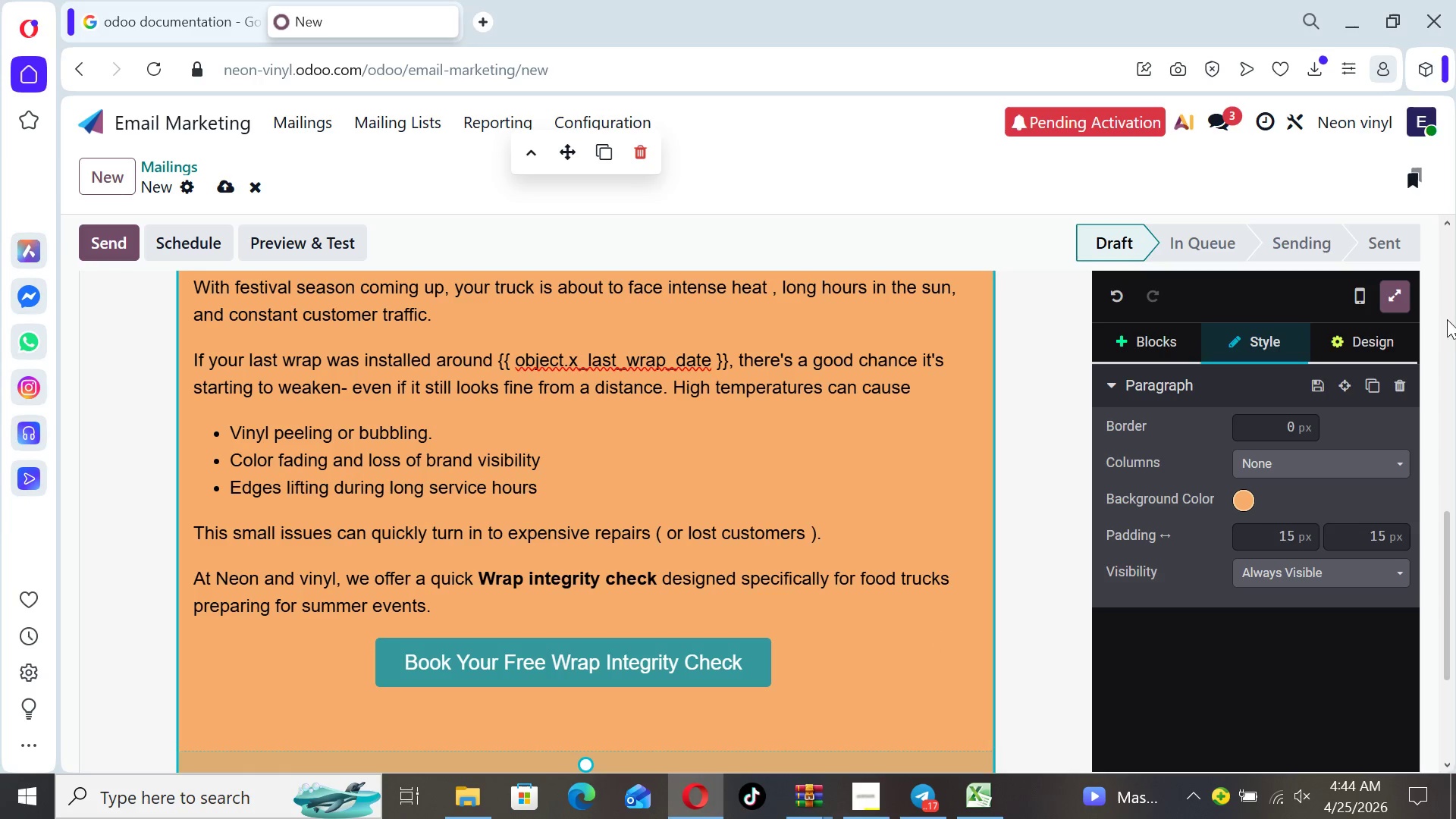 
left_click([1396, 346])
 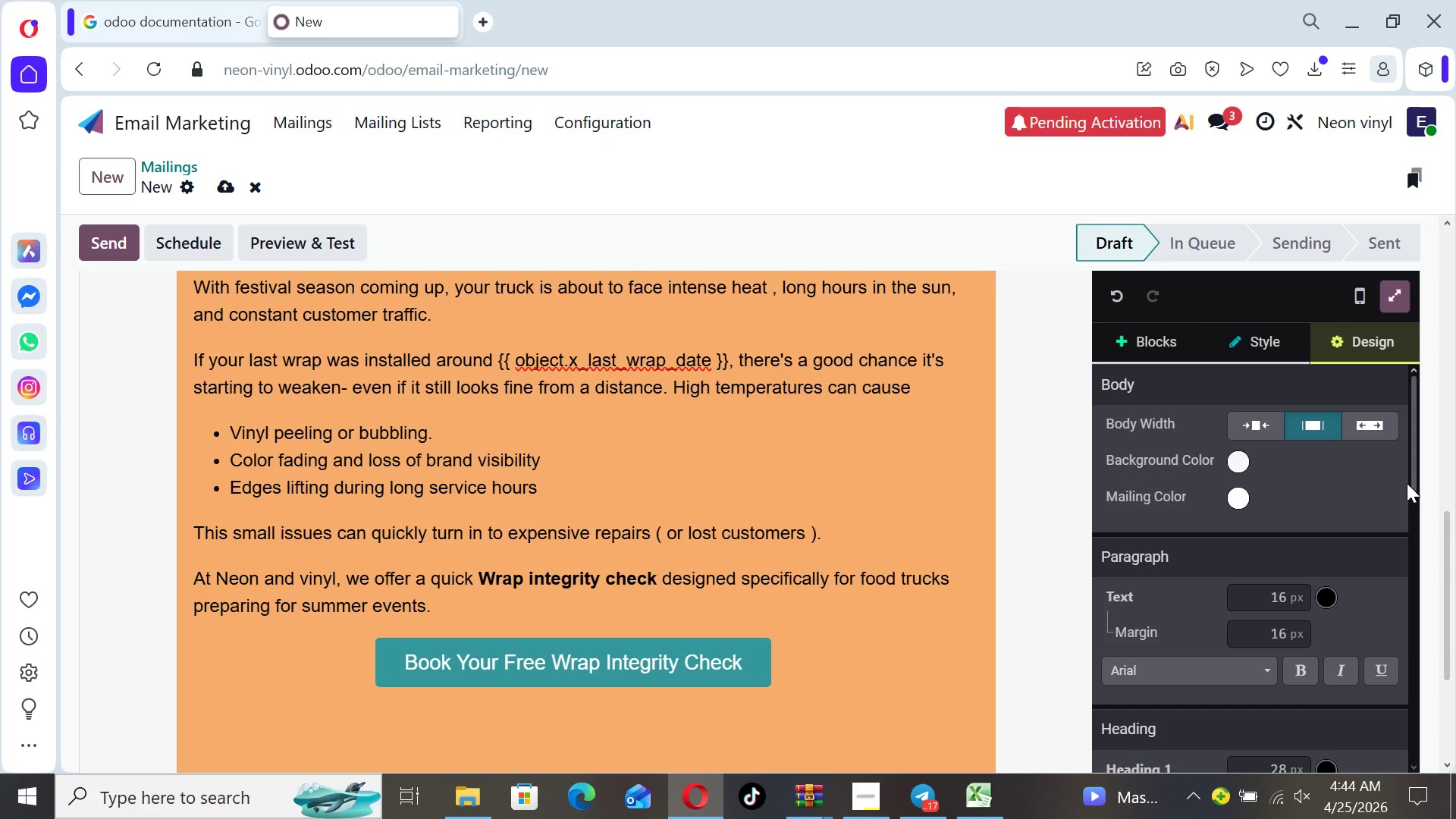 
left_click_drag(start_coordinate=[1408, 482], to_coordinate=[1404, 642])
 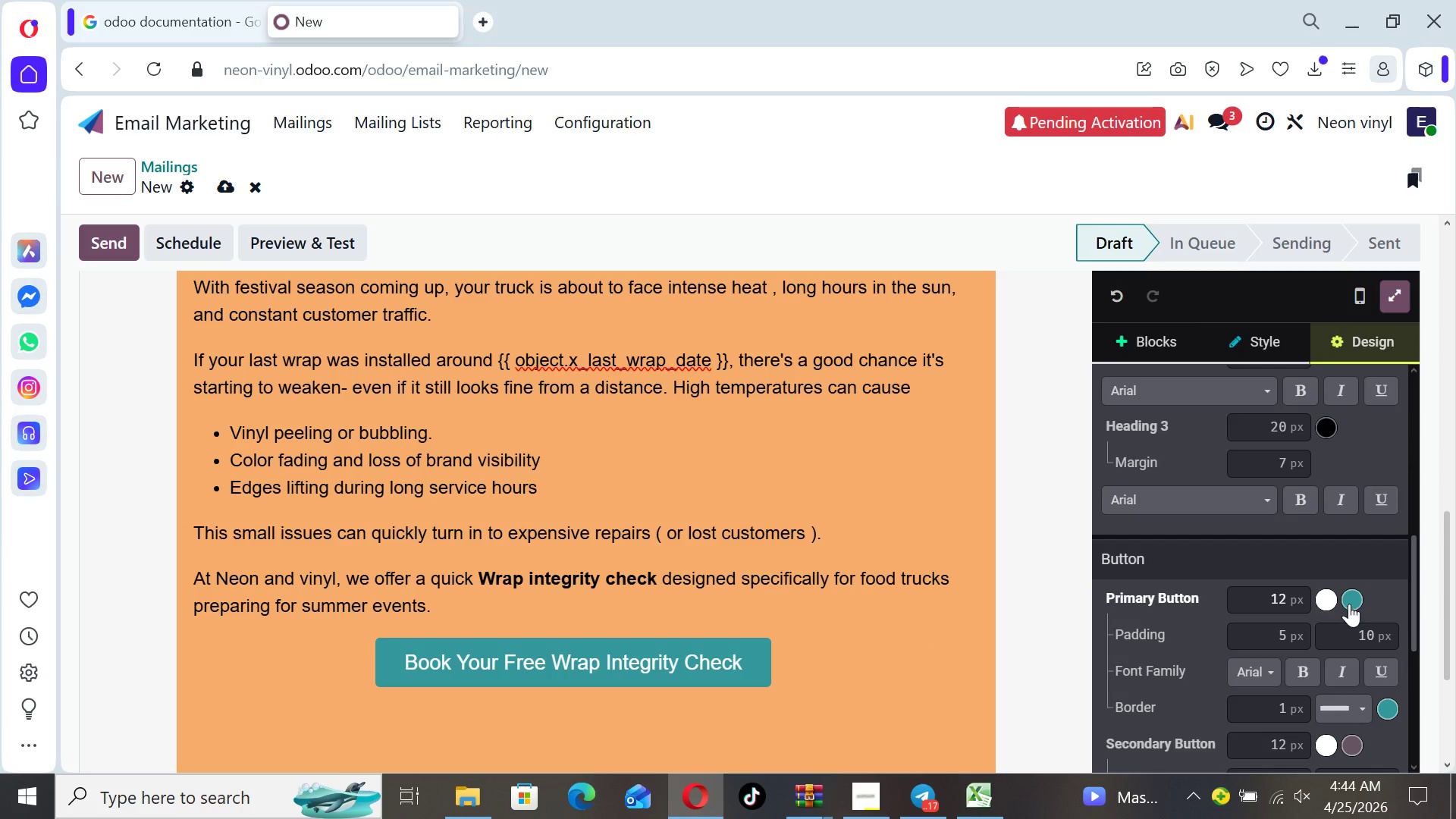 
left_click([1349, 604])
 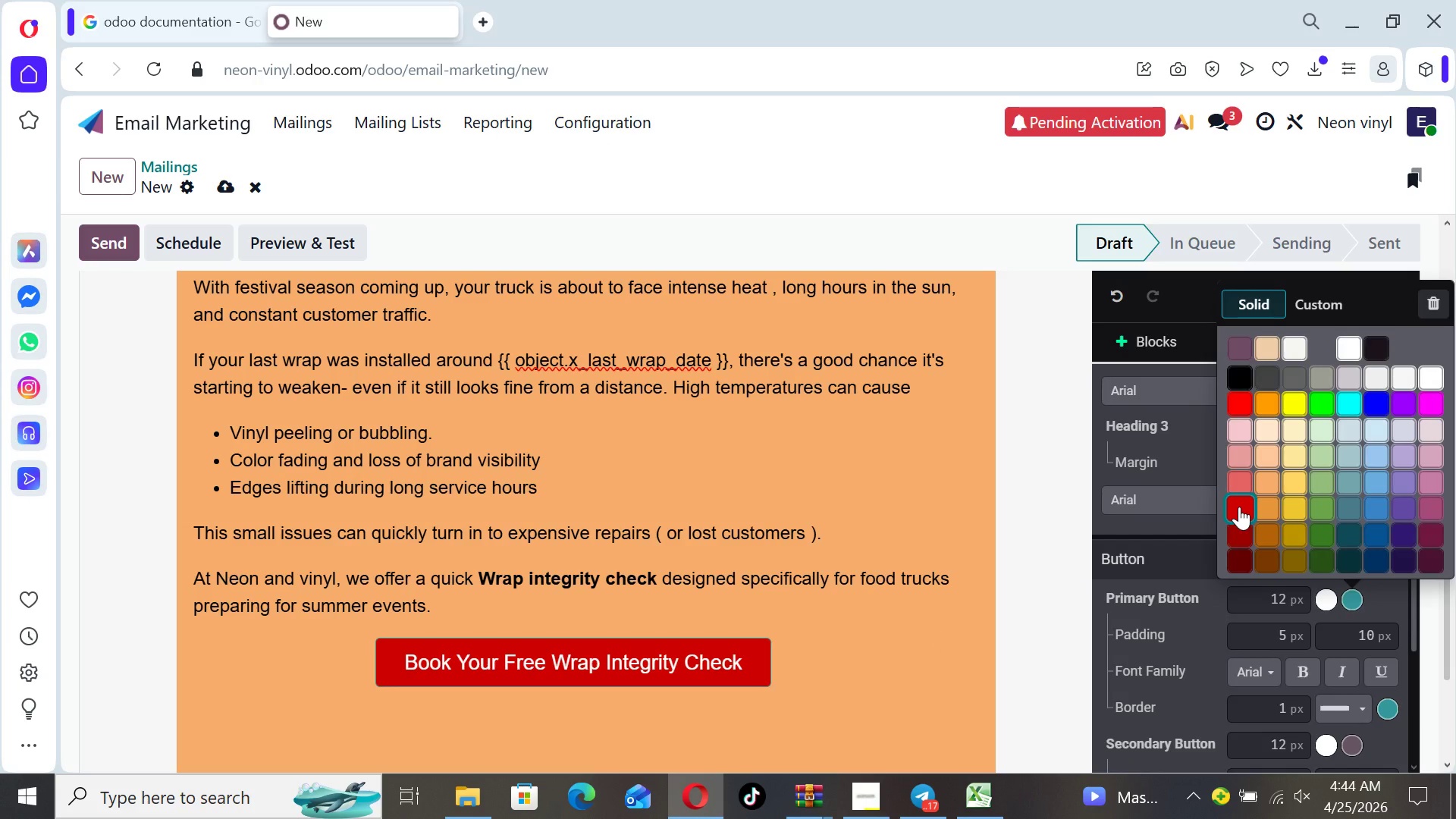 
left_click([1239, 507])
 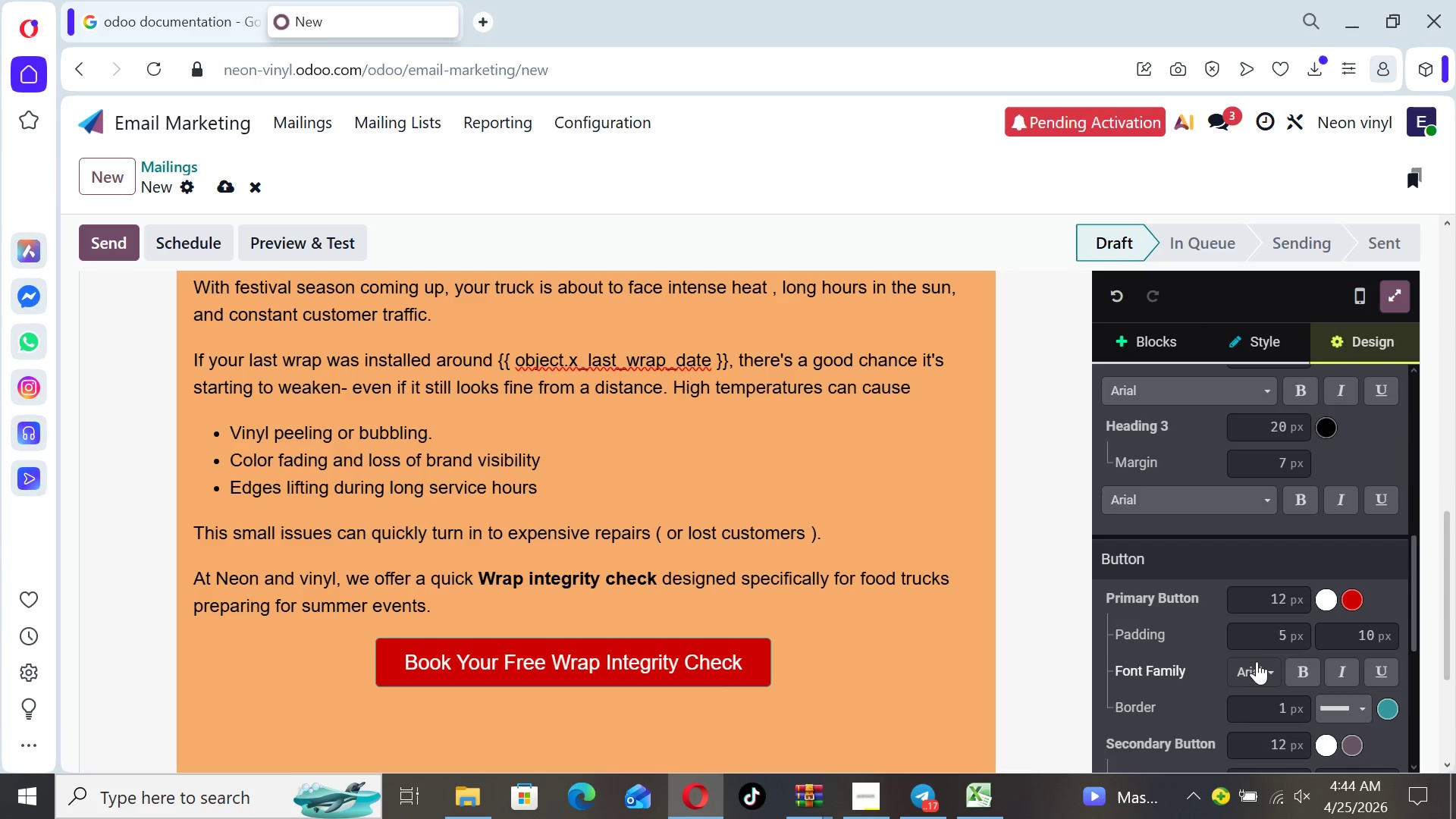 
left_click([1266, 674])
 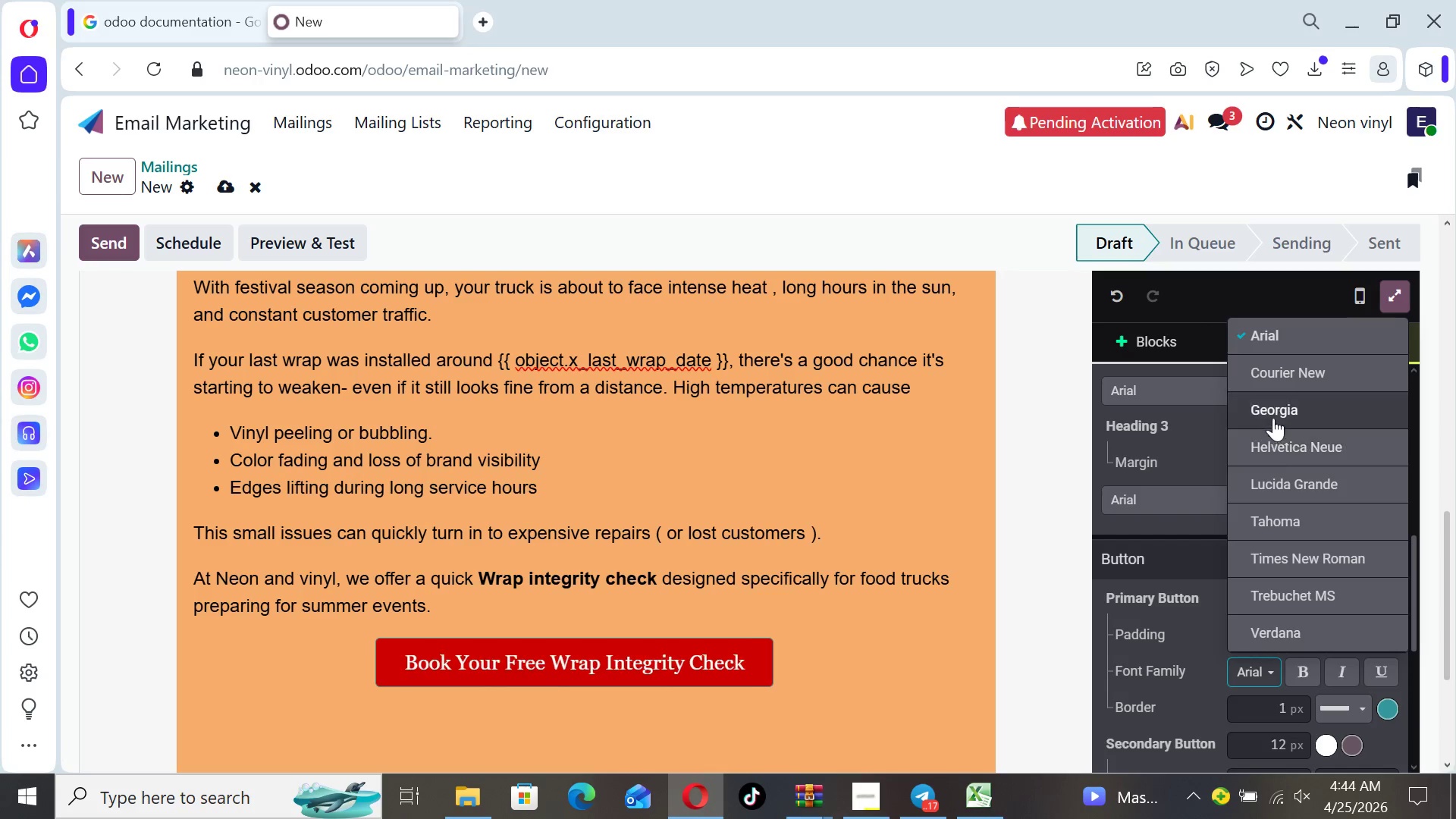 
left_click([1273, 412])
 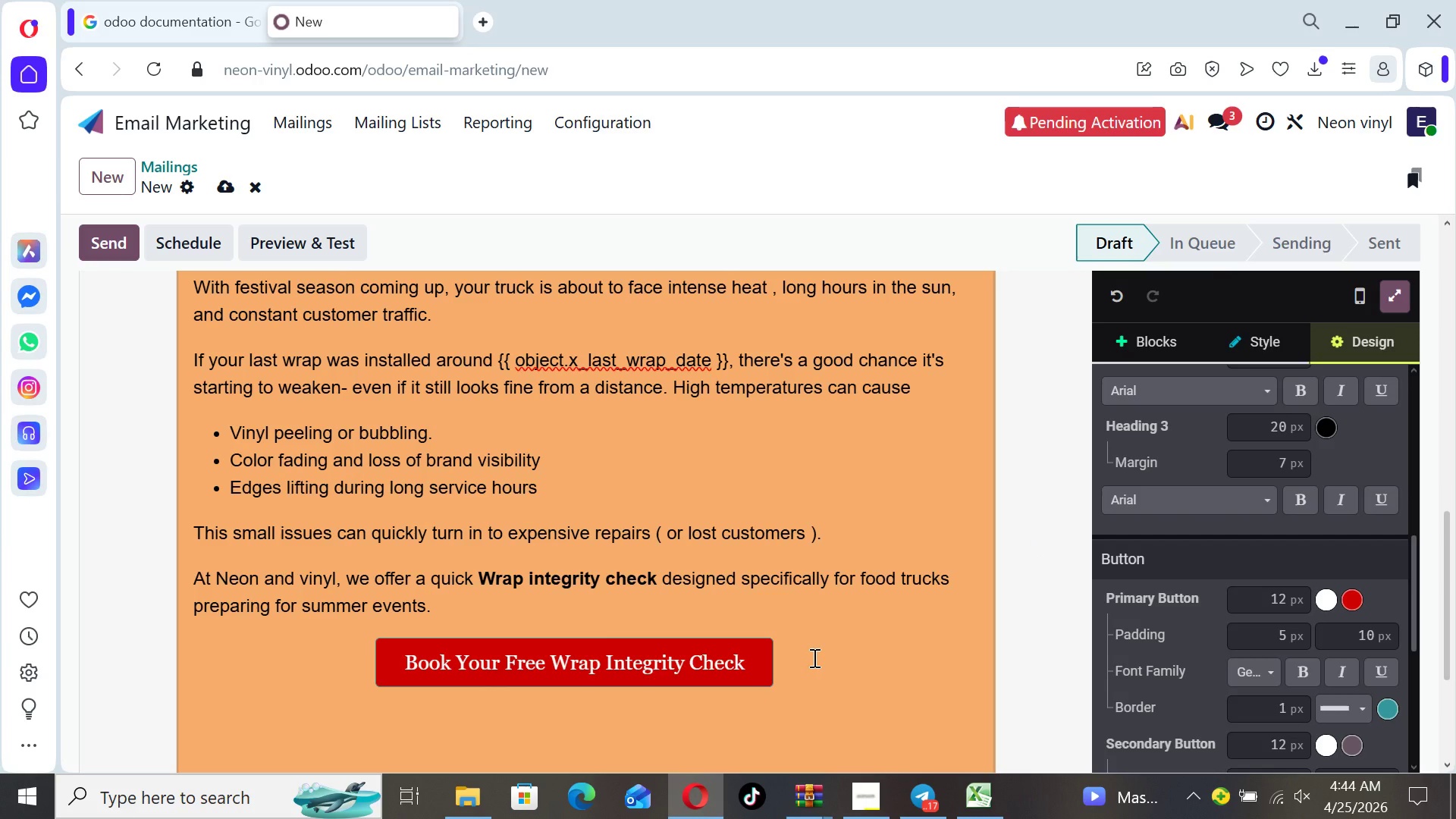 
left_click([813, 657])
 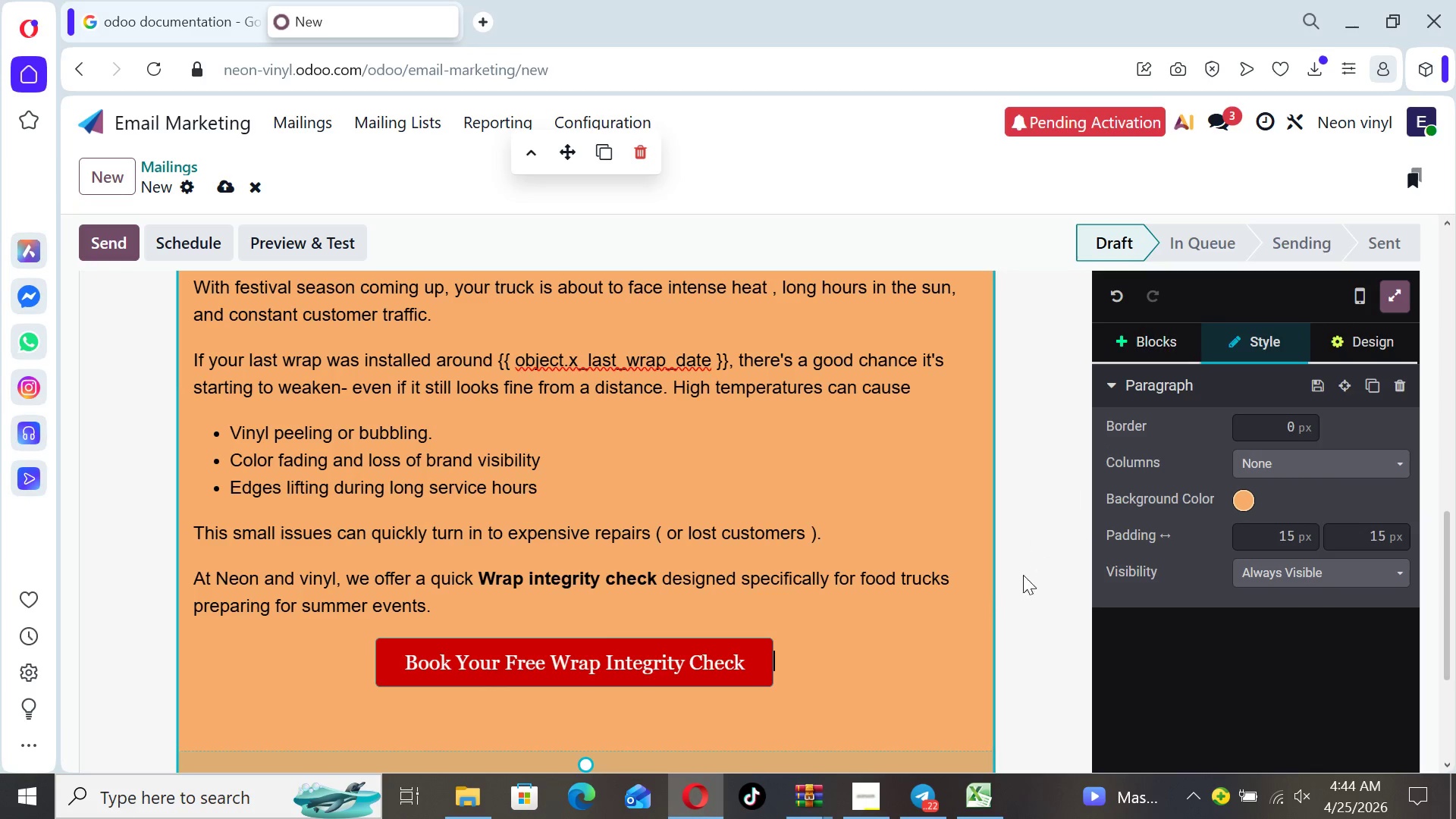 
key(Enter)
 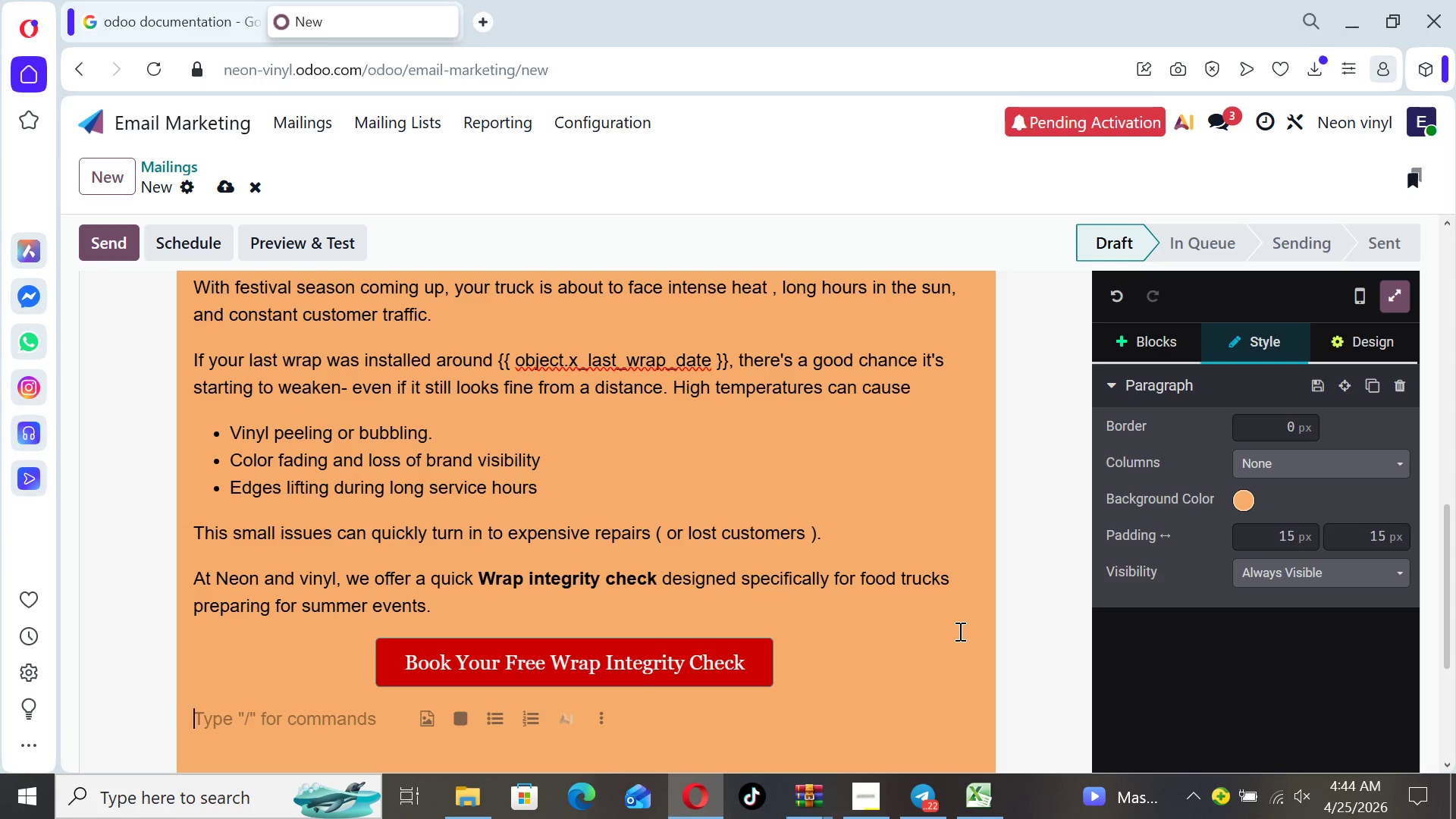 
type(We'll help nyo)
key(Backspace)
key(Backspace)
key(Backspace)
type(you stay v i)
key(Backspace)
key(Backspace)
 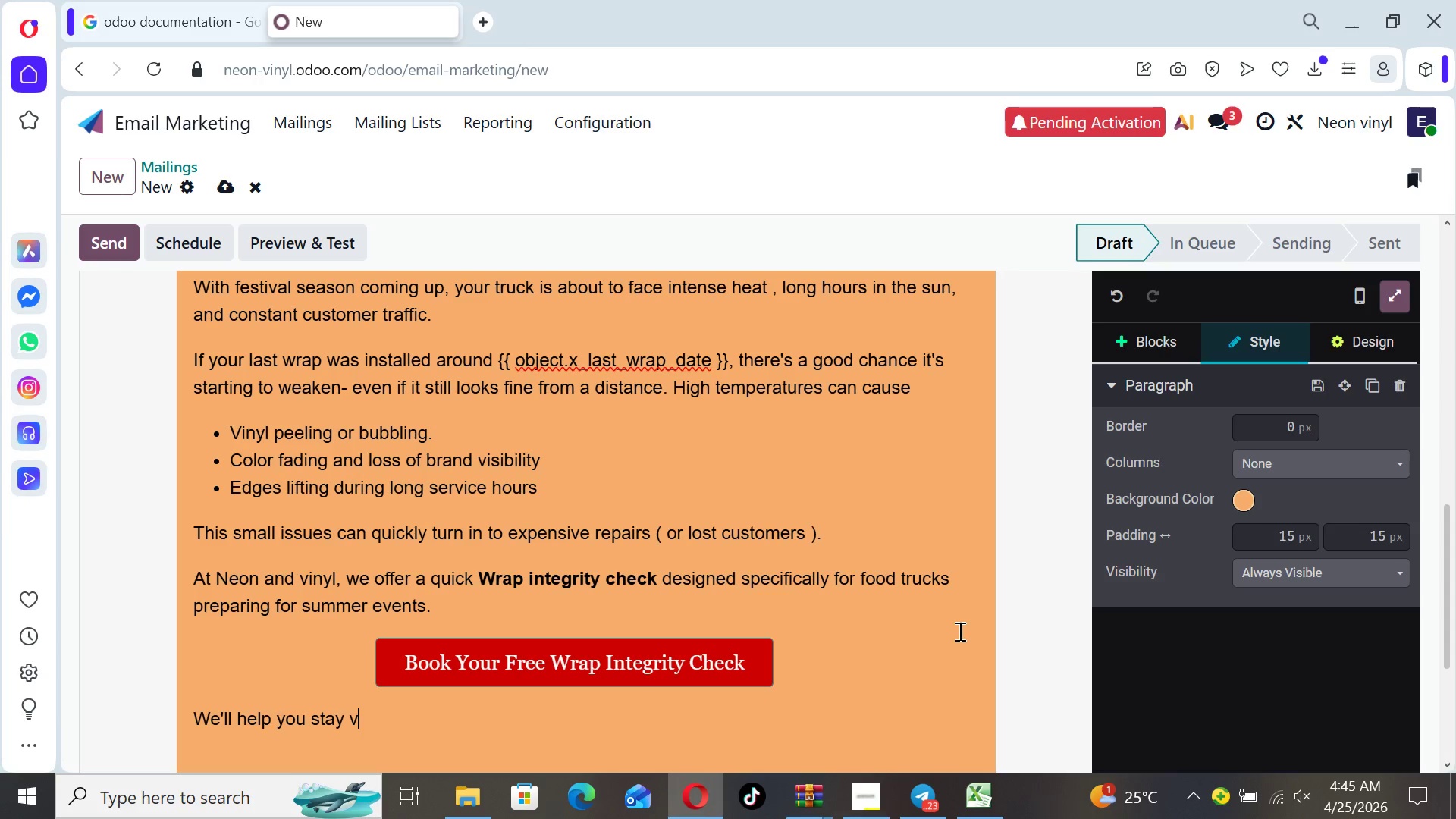 
wait(5.75)
 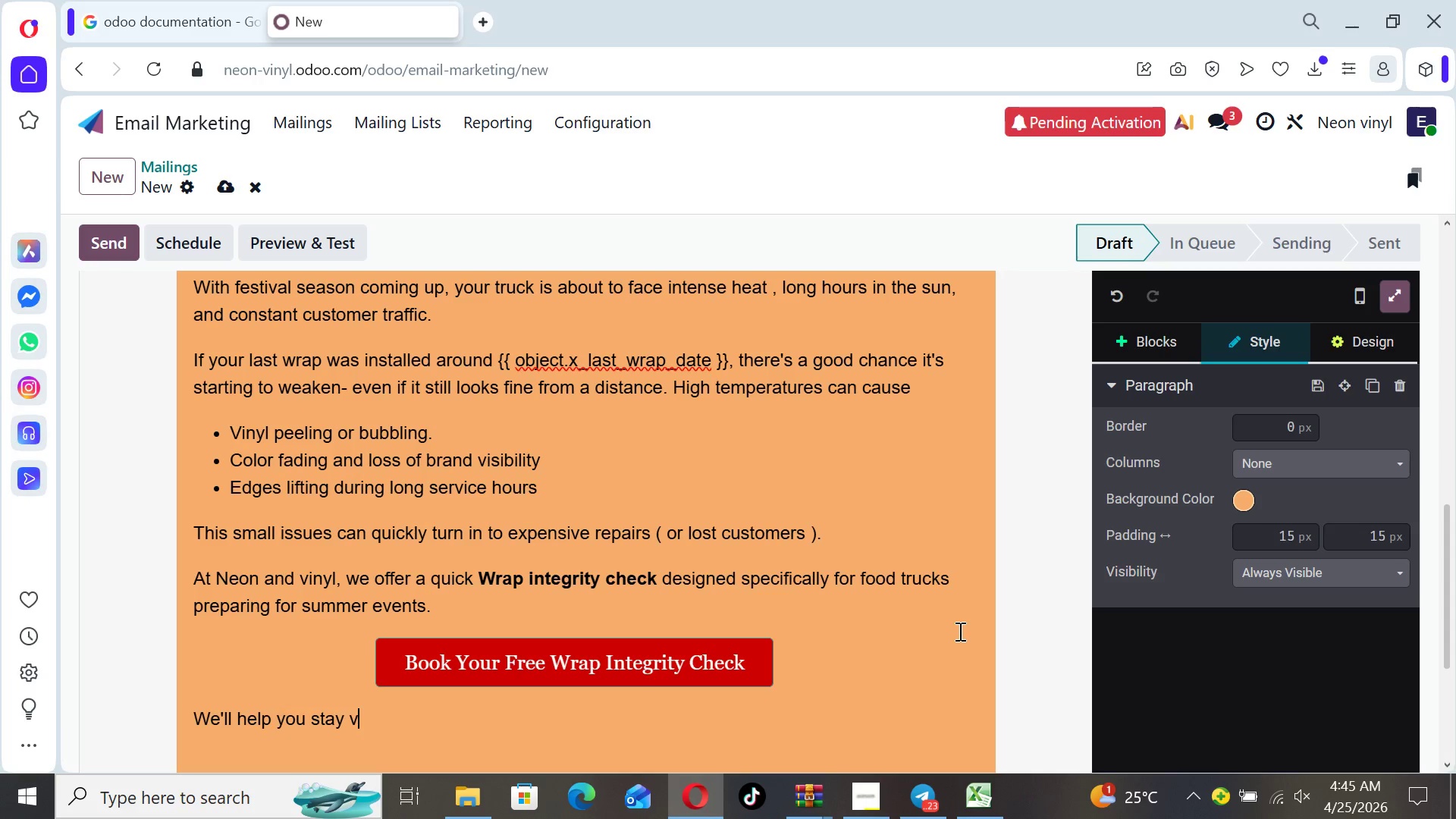 
type(isiblw,)
key(Backspace)
key(Backspace)
type(e, professional, and protected)
 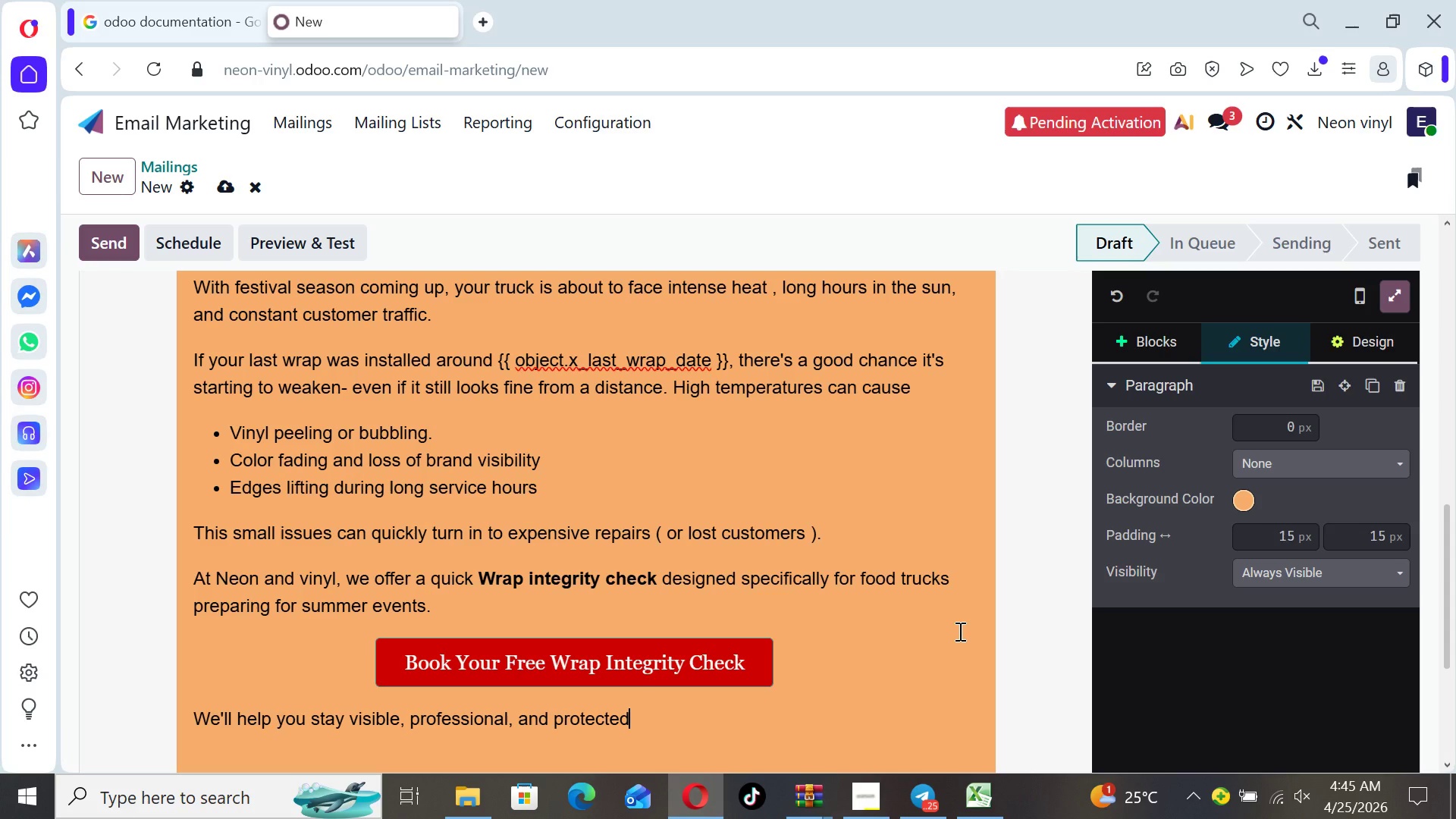 
key(Period)
 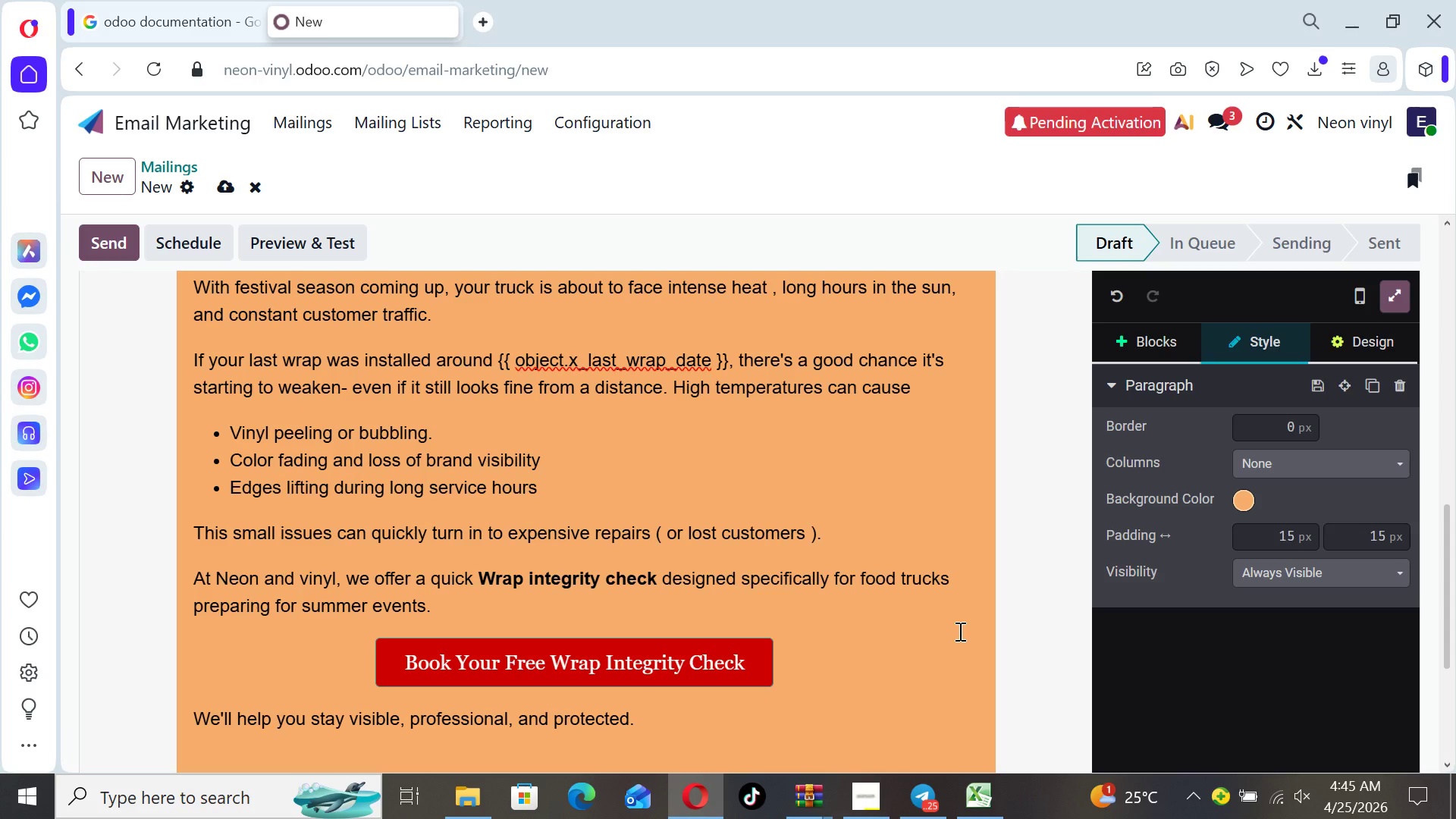 
key(Enter)
 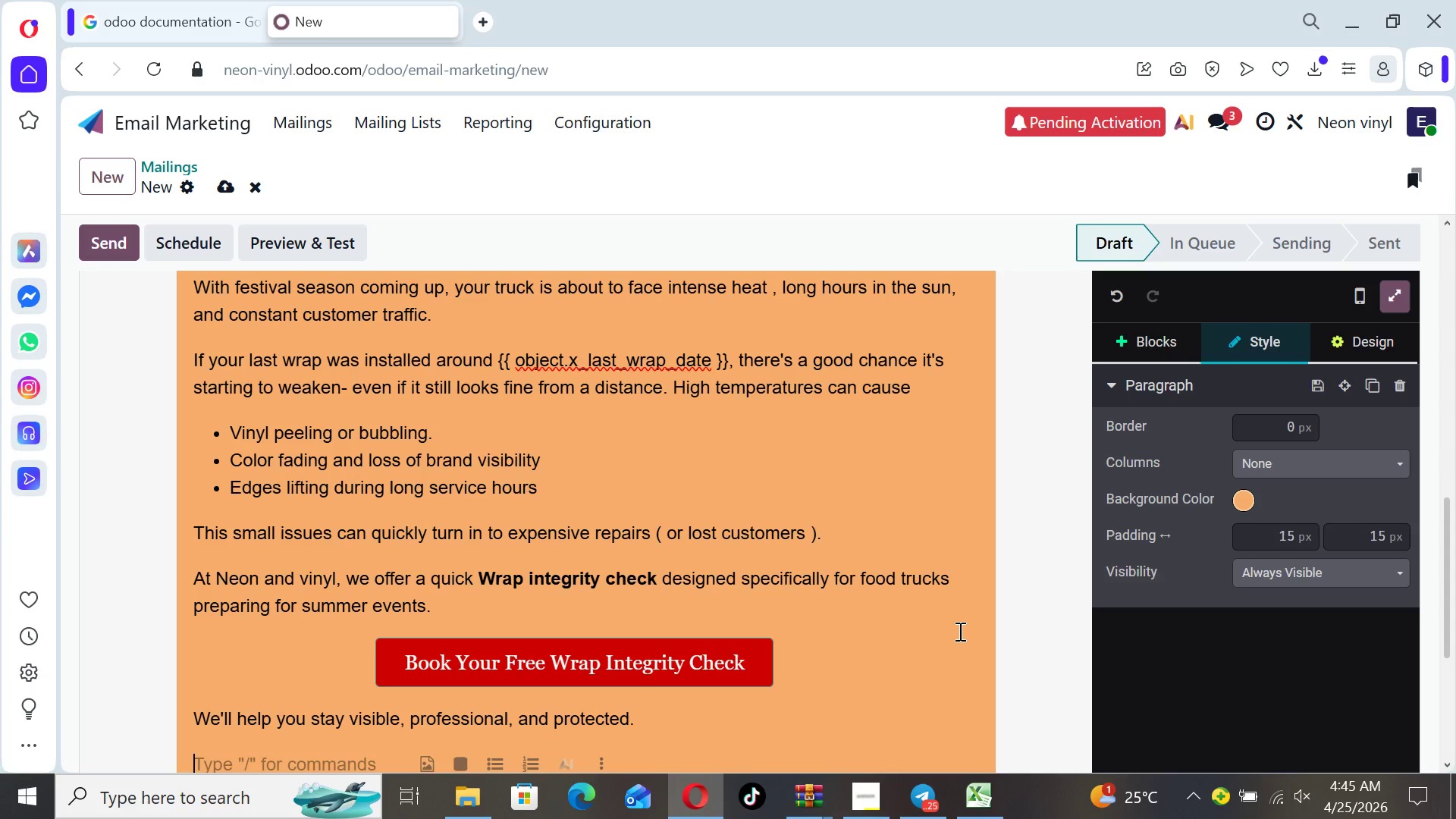 
type(Best,)
 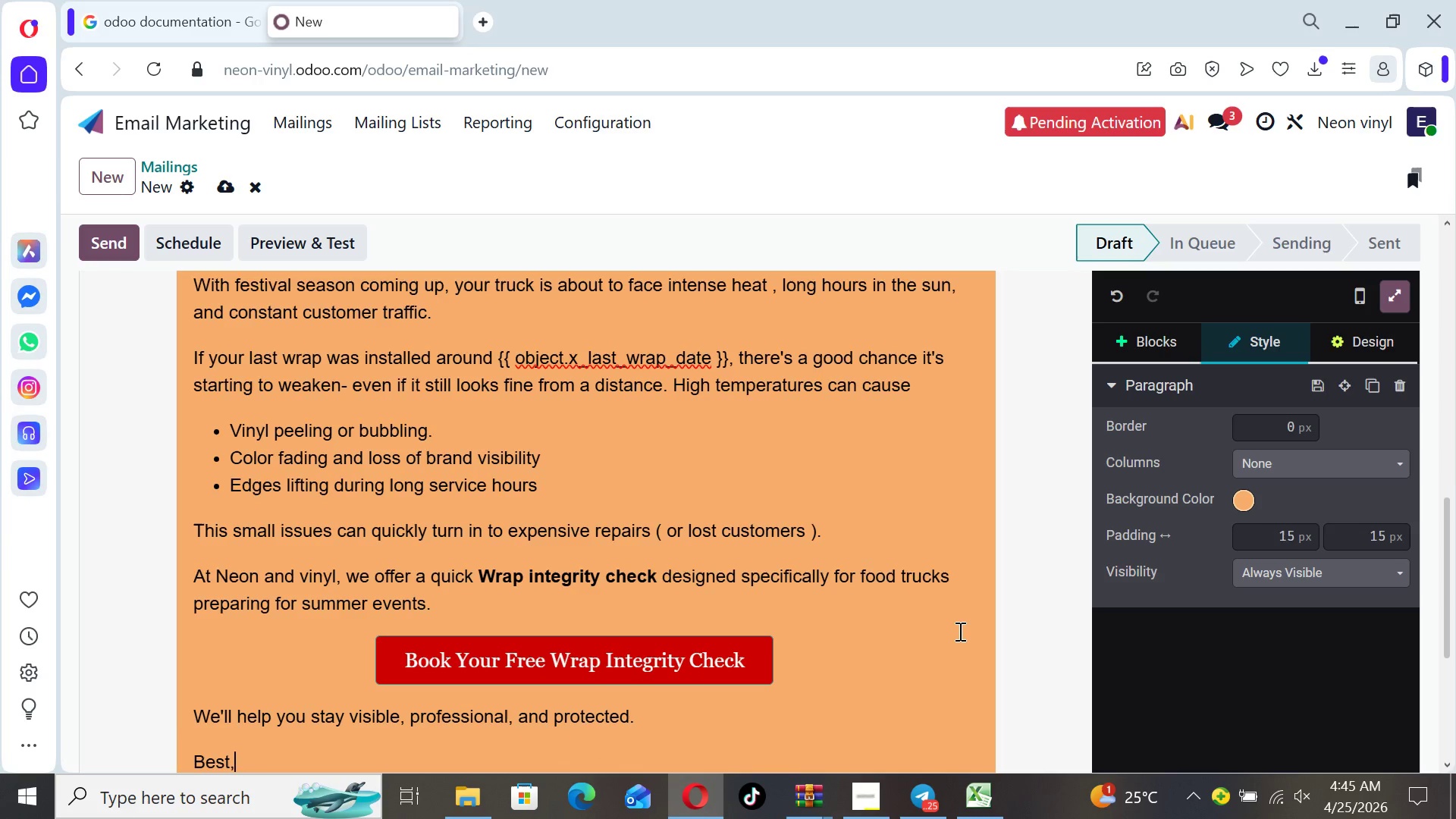 
key(Enter)
 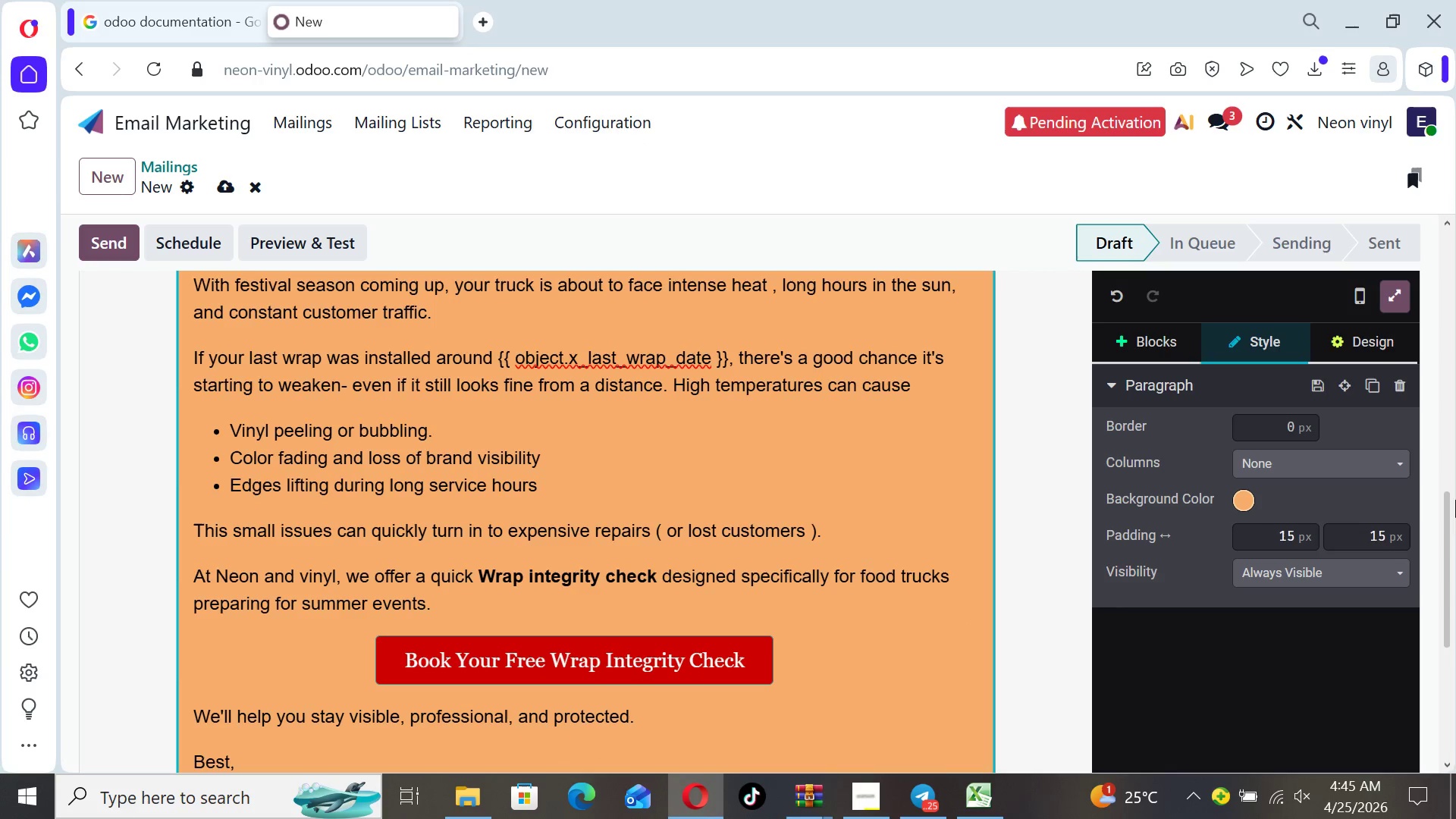 
left_click_drag(start_coordinate=[1455, 515], to_coordinate=[1453, 638])
 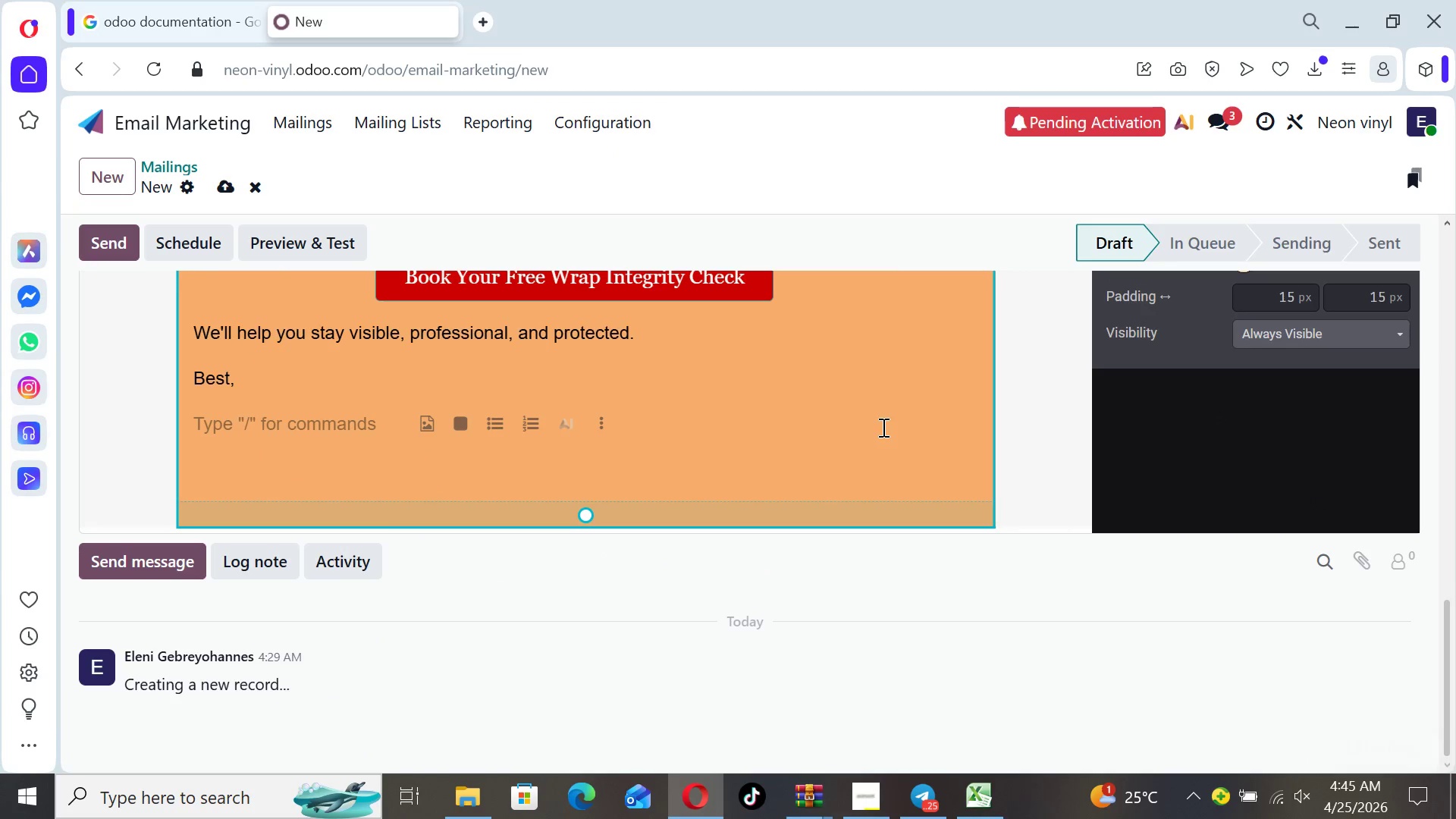 
type(Neon and Vinyl Team)
 